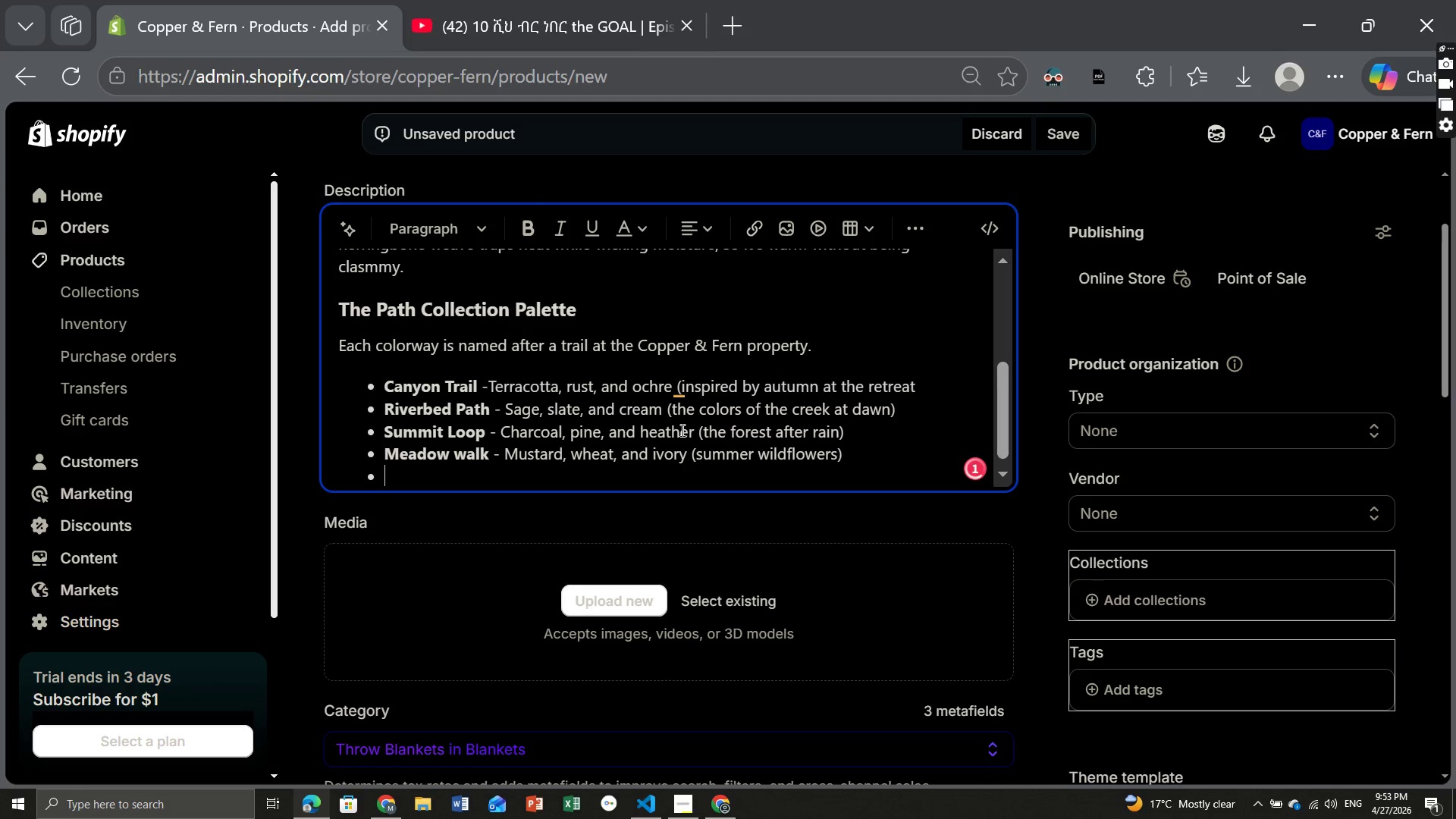 
left_click([920, 215])
 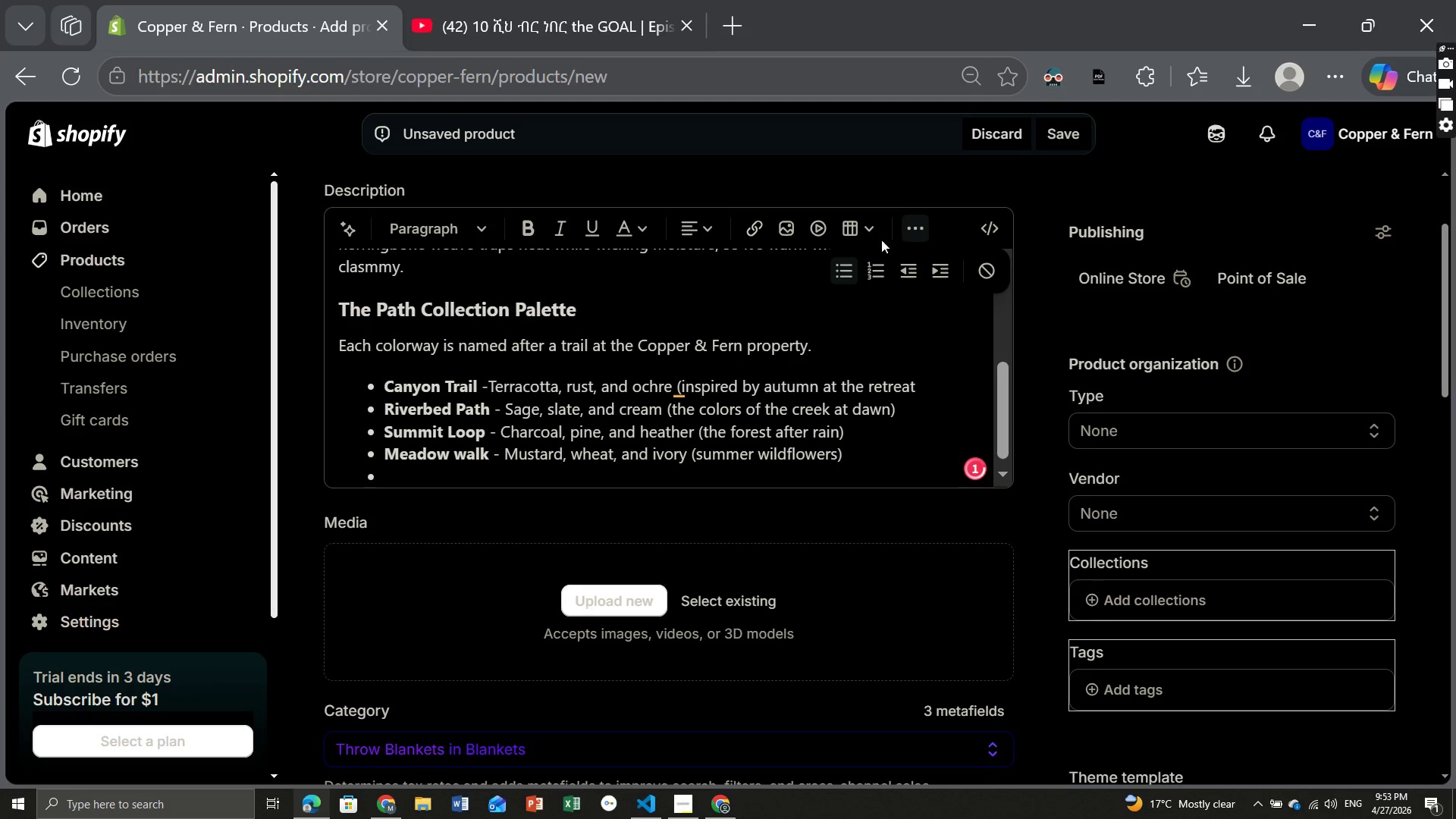 
left_click([846, 260])
 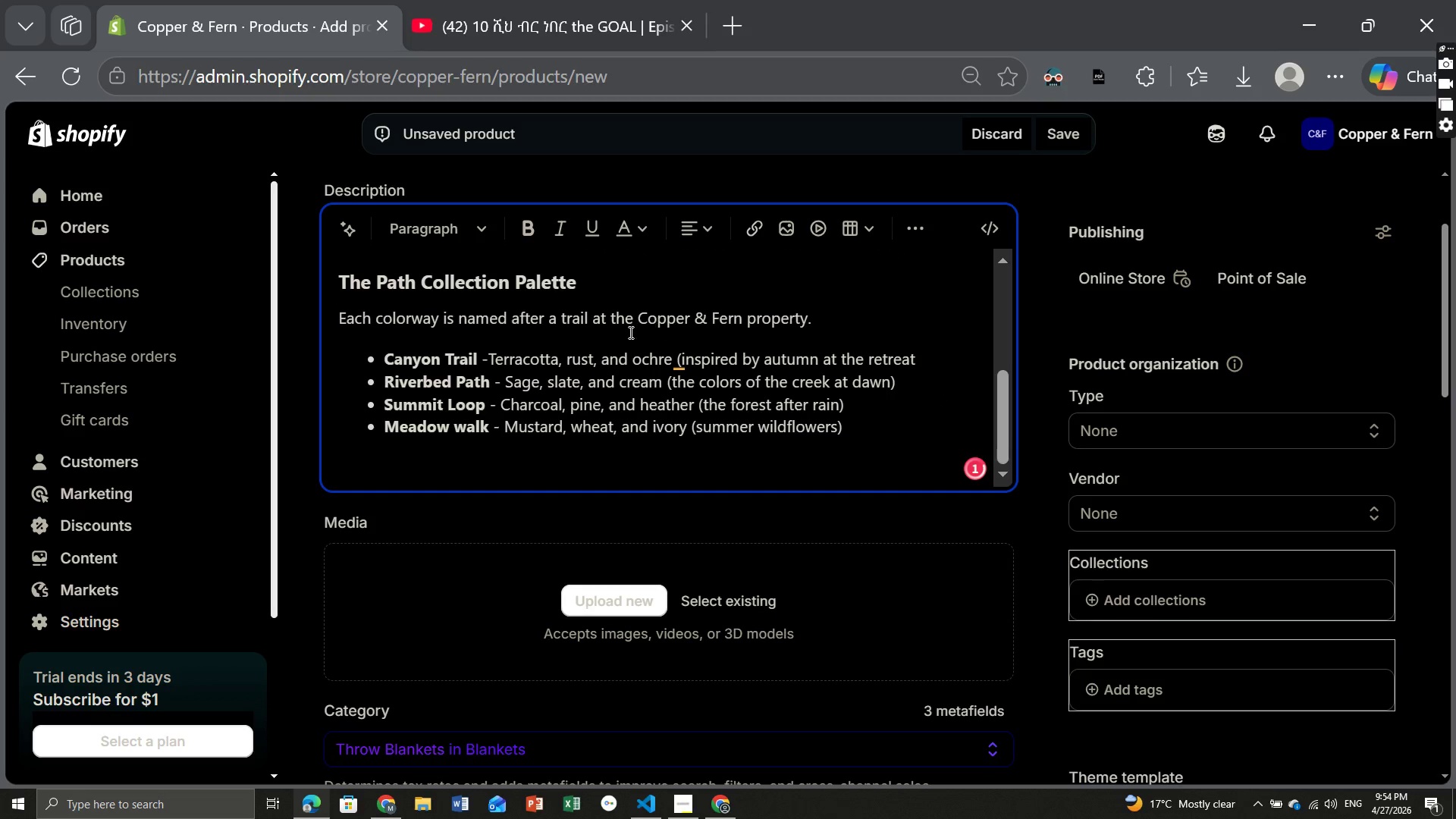 
left_click([453, 238])
 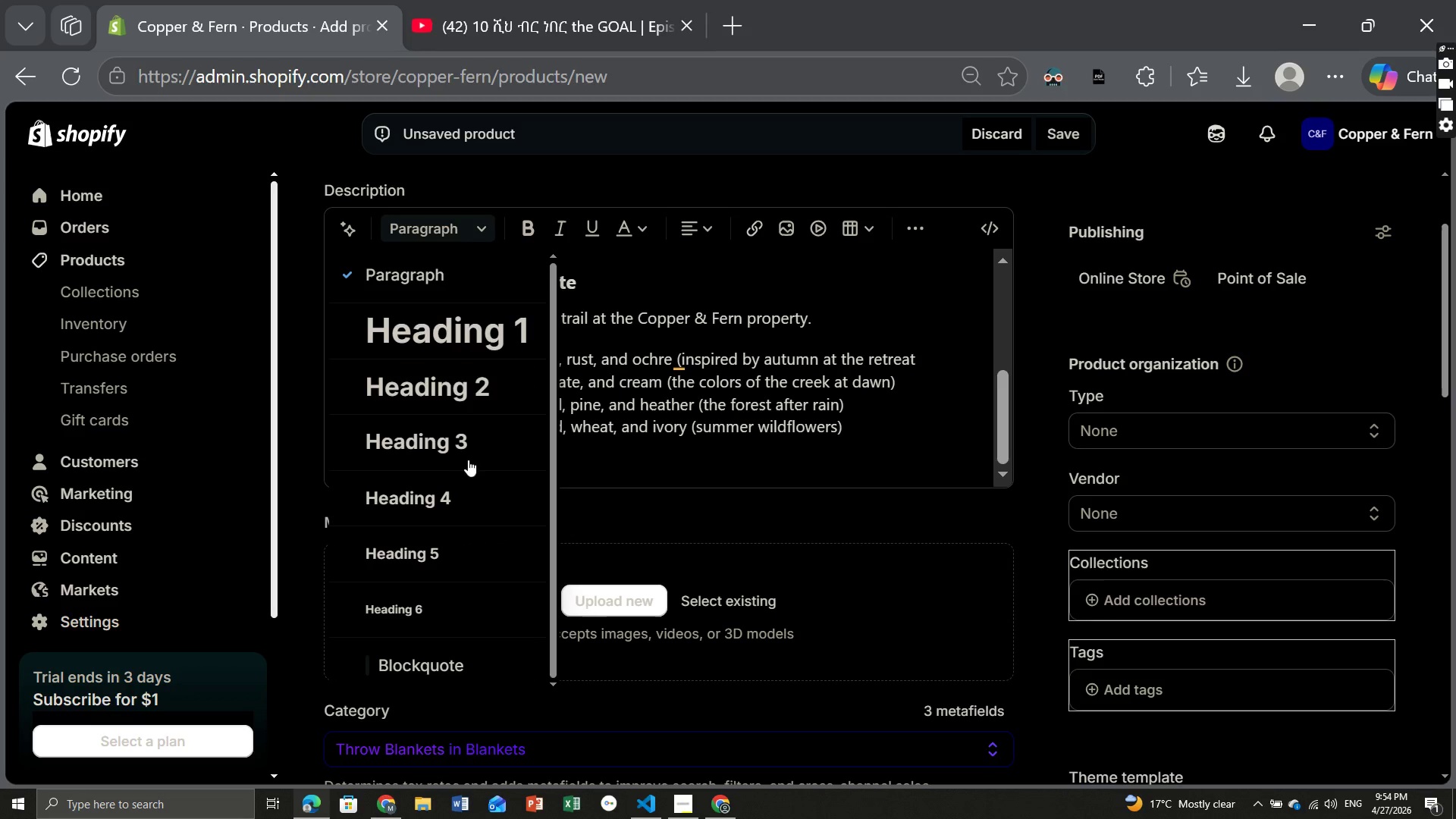 
left_click([447, 441])
 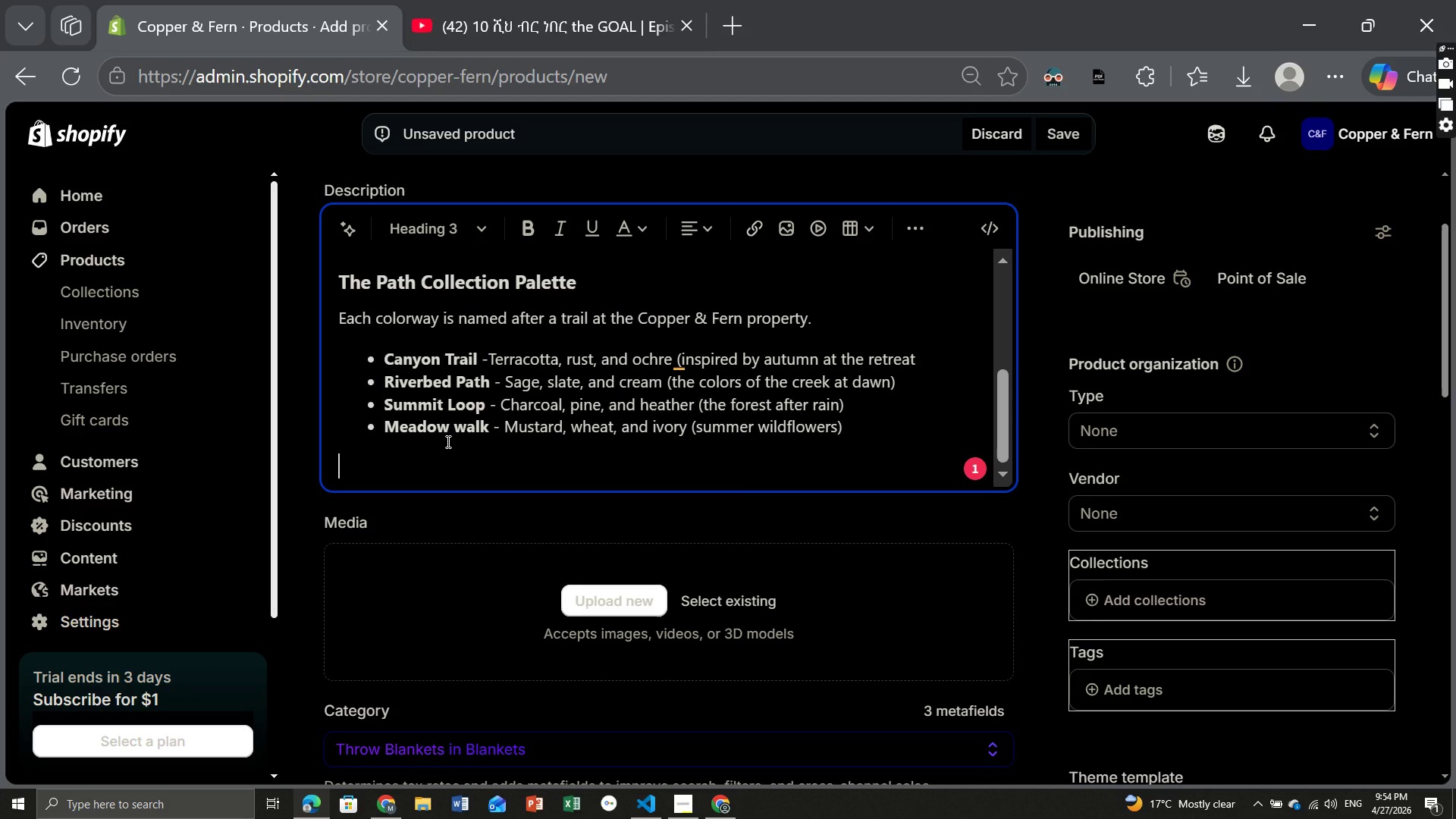 
type(Thechnical Specification)
 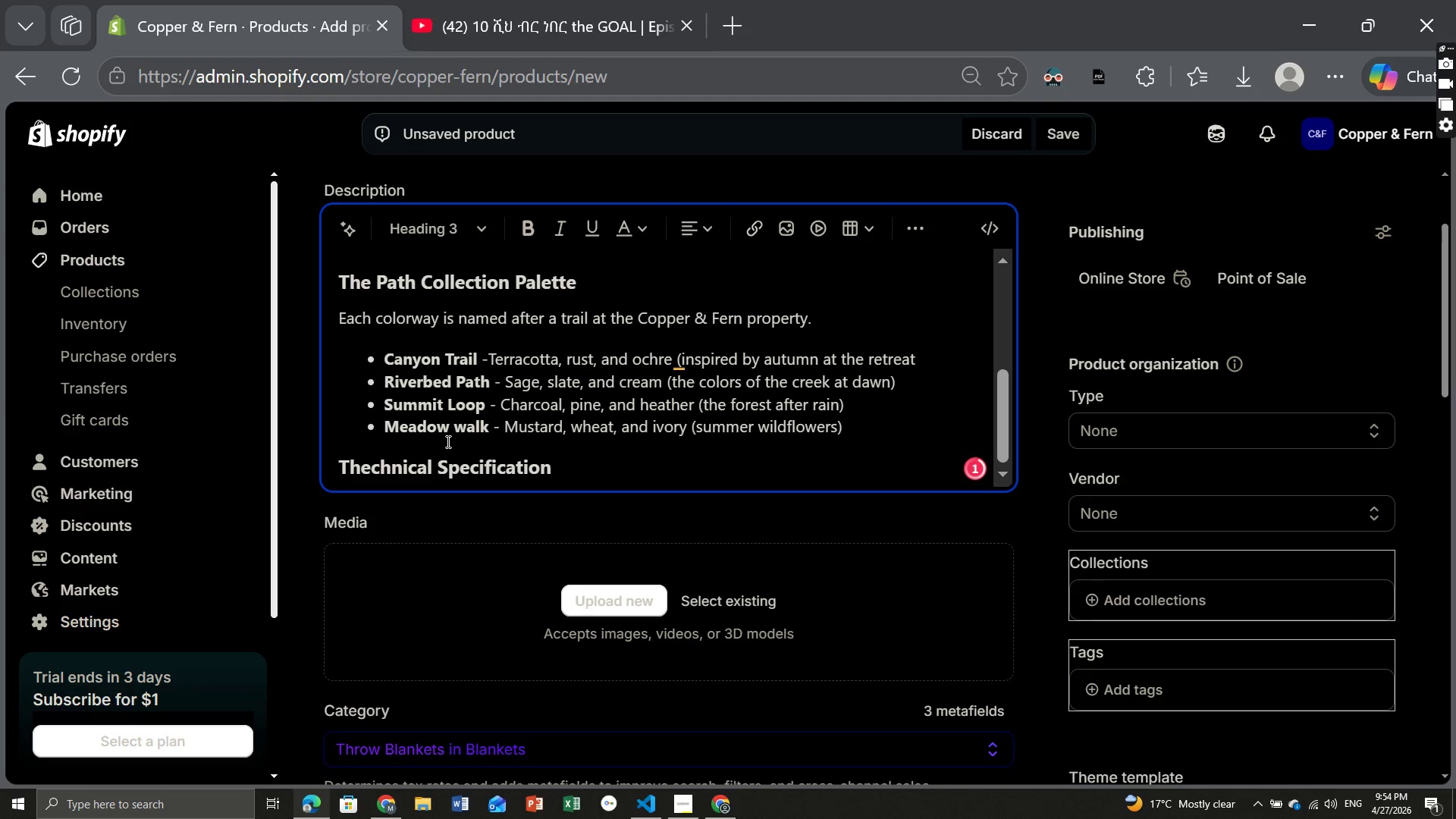 
key(Enter)
 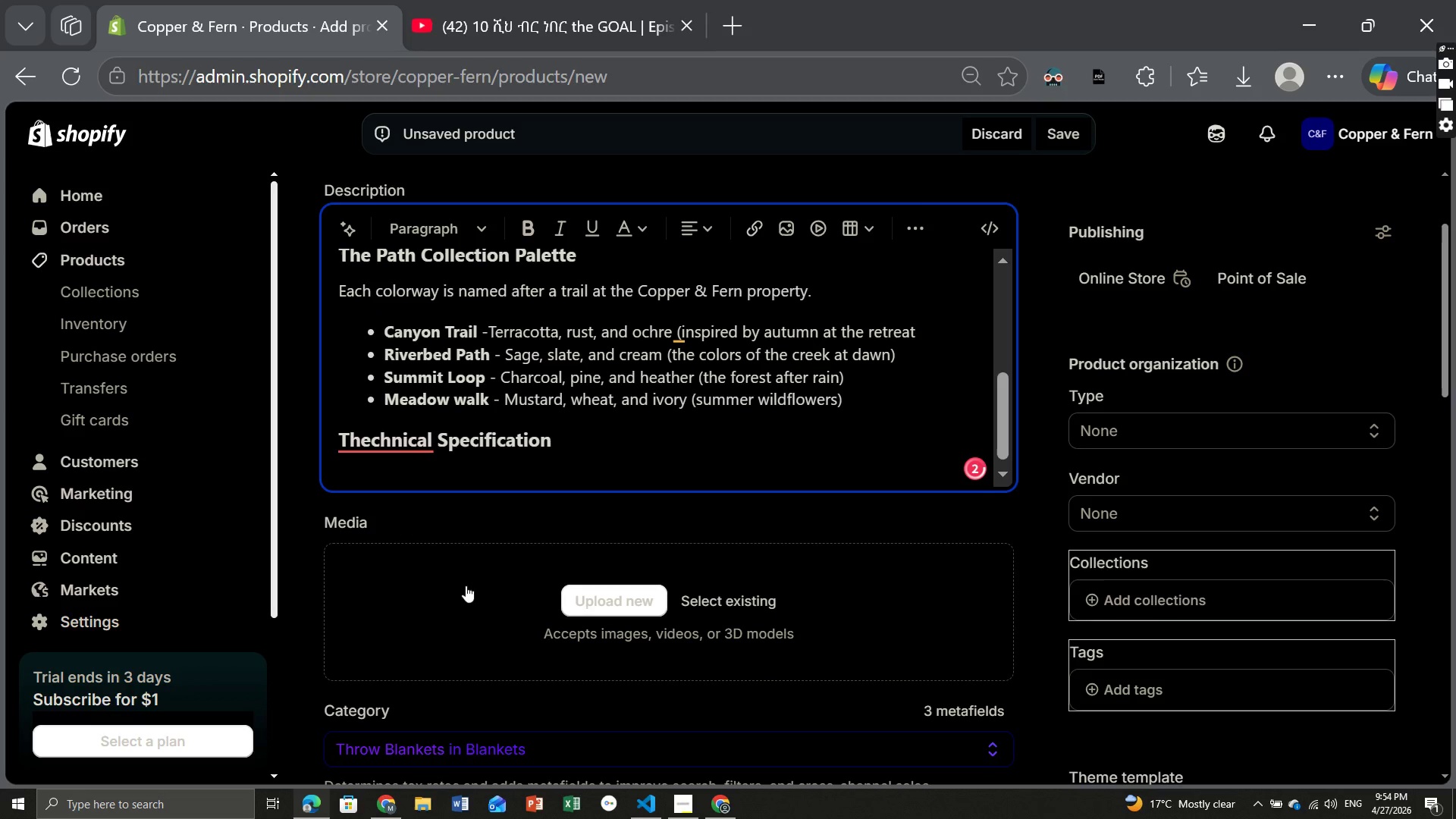 
left_click([389, 443])
 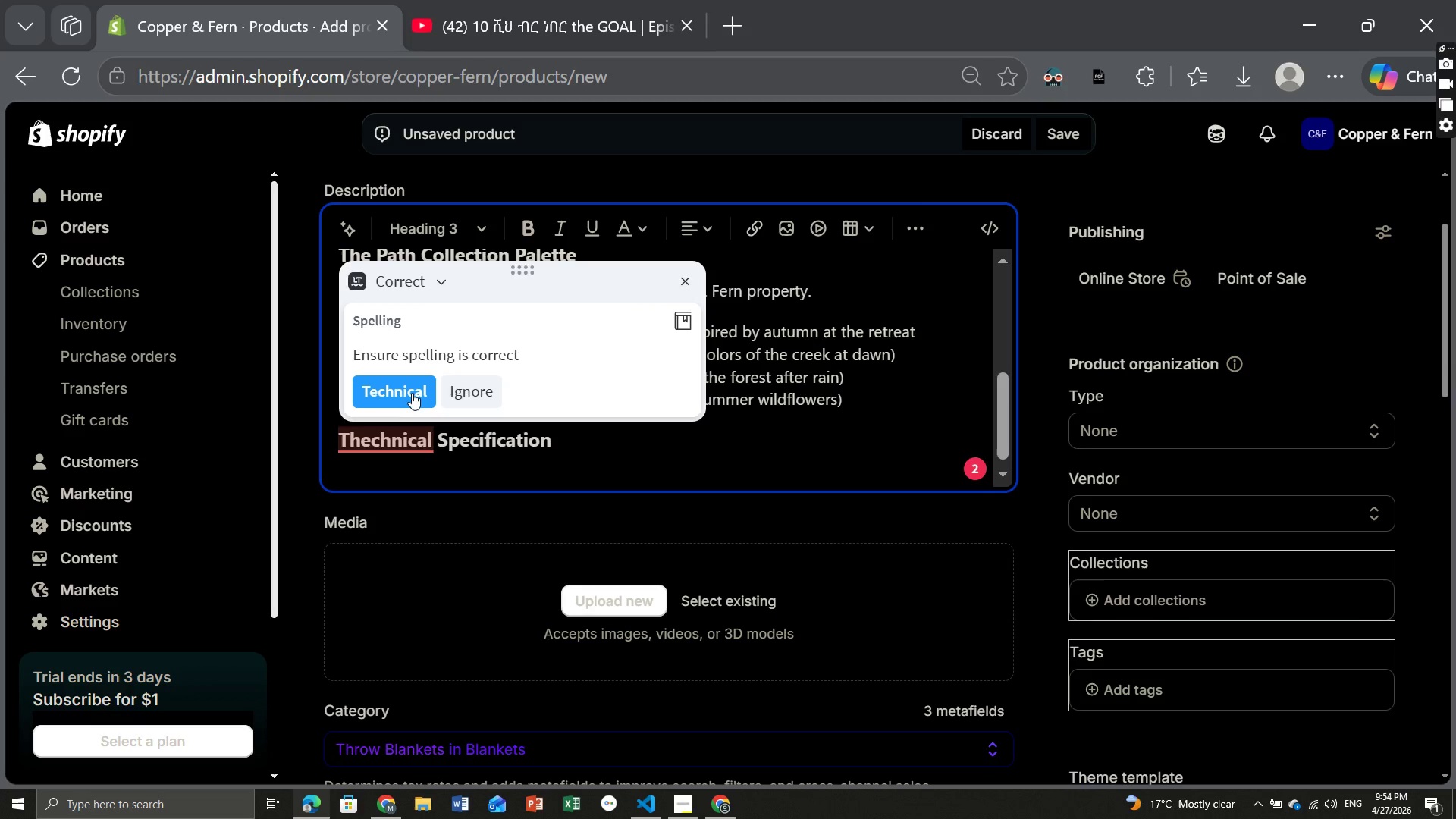 
left_click([408, 389])
 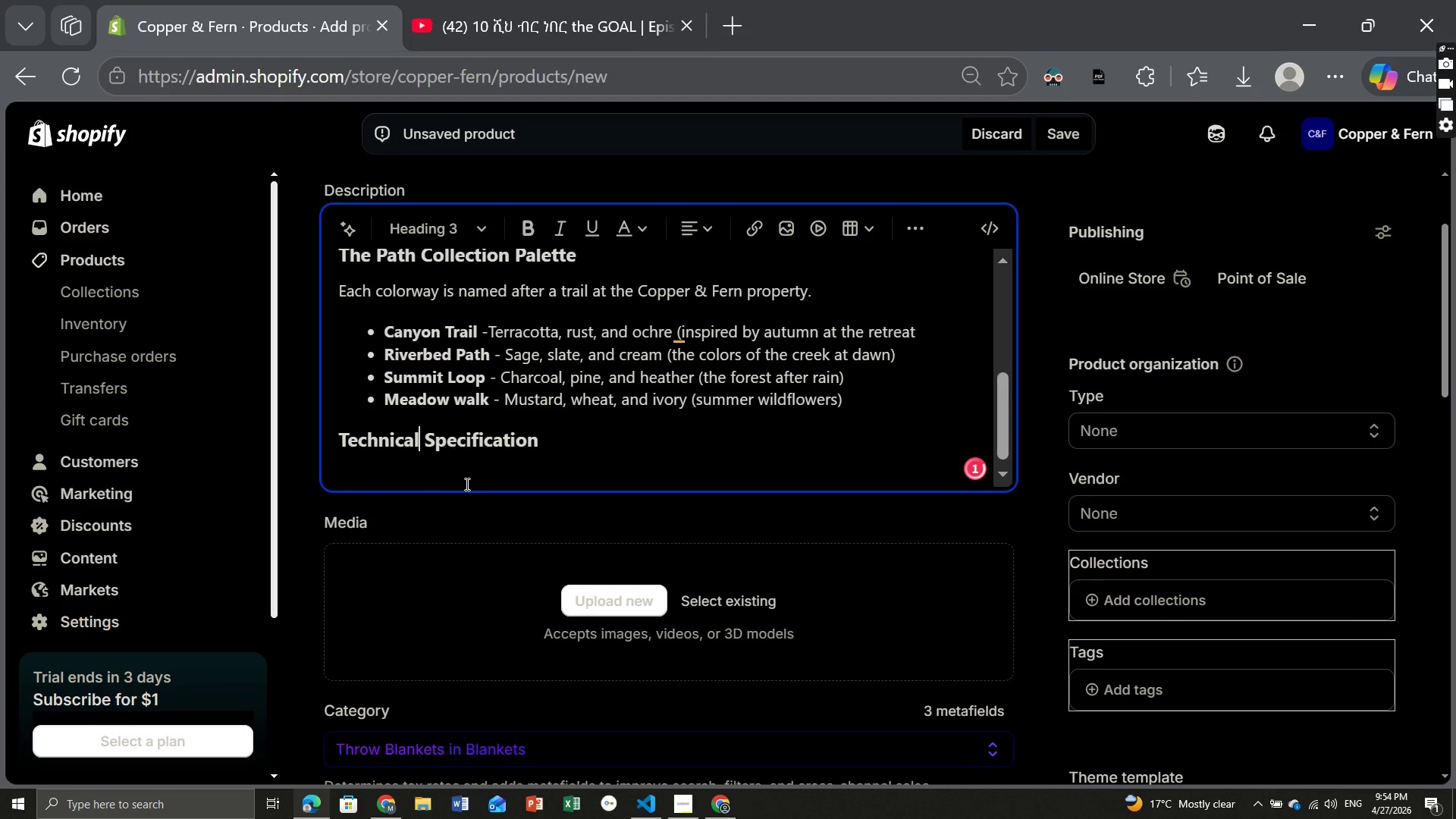 
left_click([442, 469])
 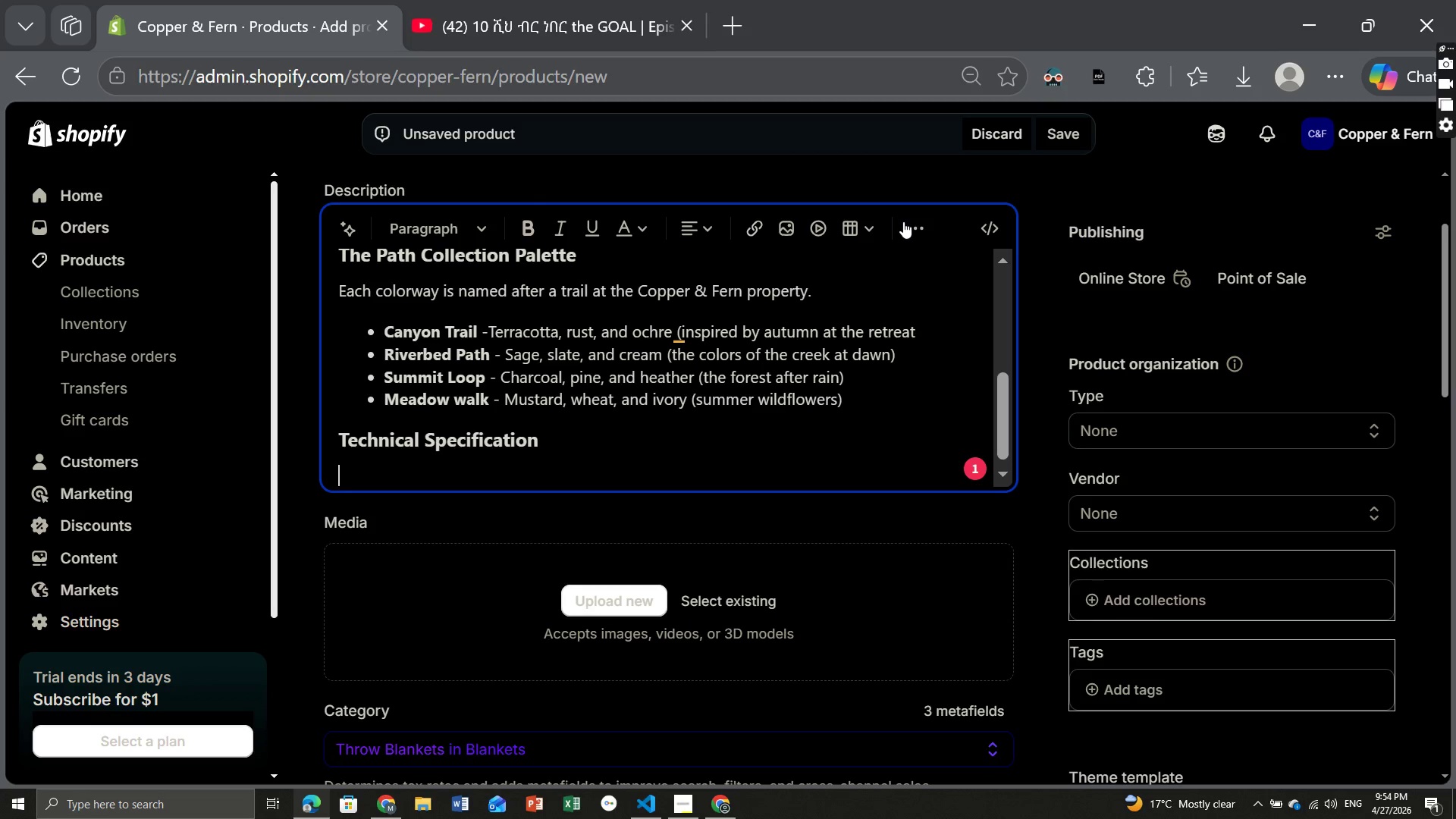 
left_click([904, 222])
 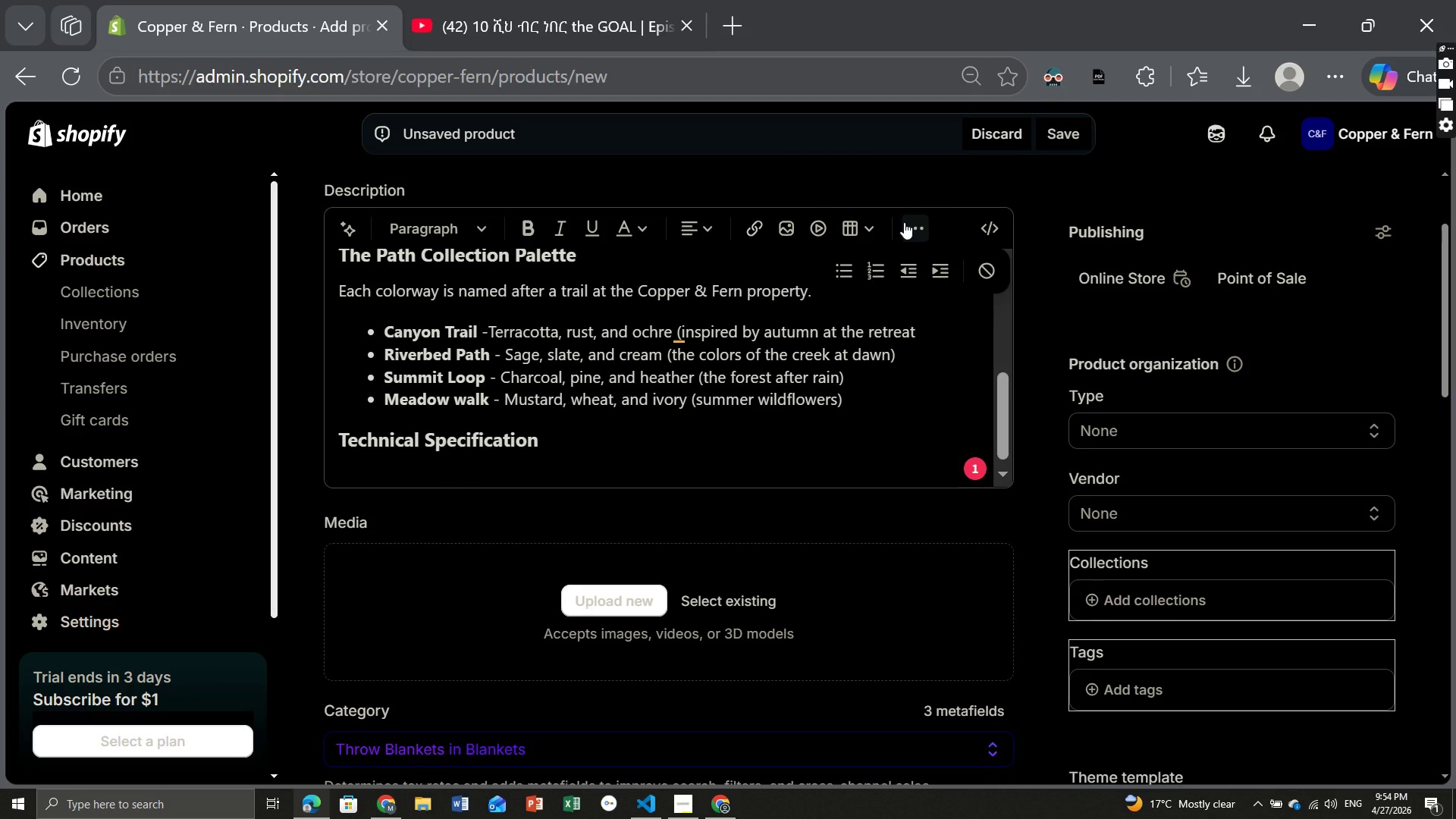 
left_click([904, 222])
 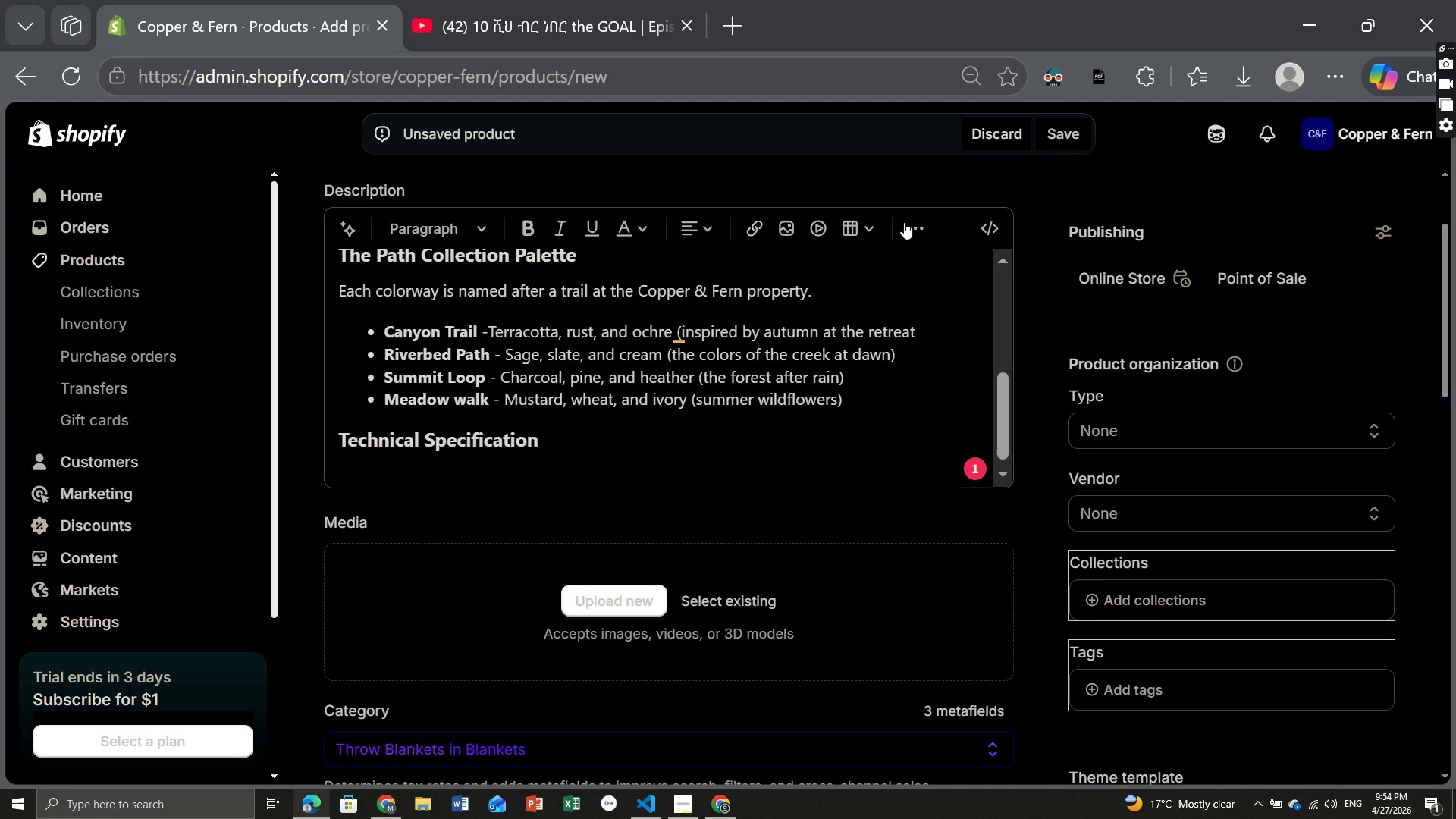 
left_click([904, 222])
 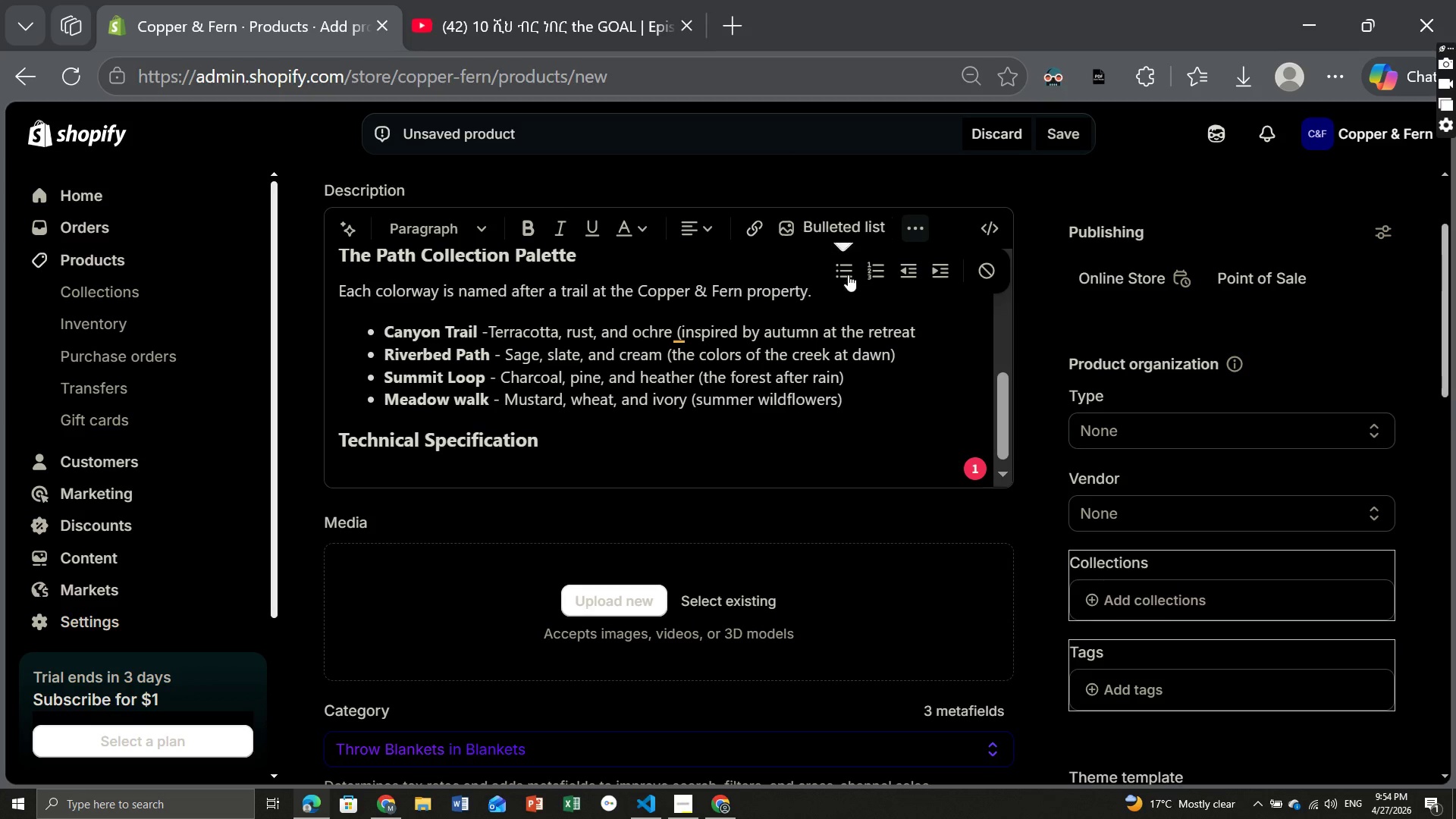 
left_click([846, 275])
 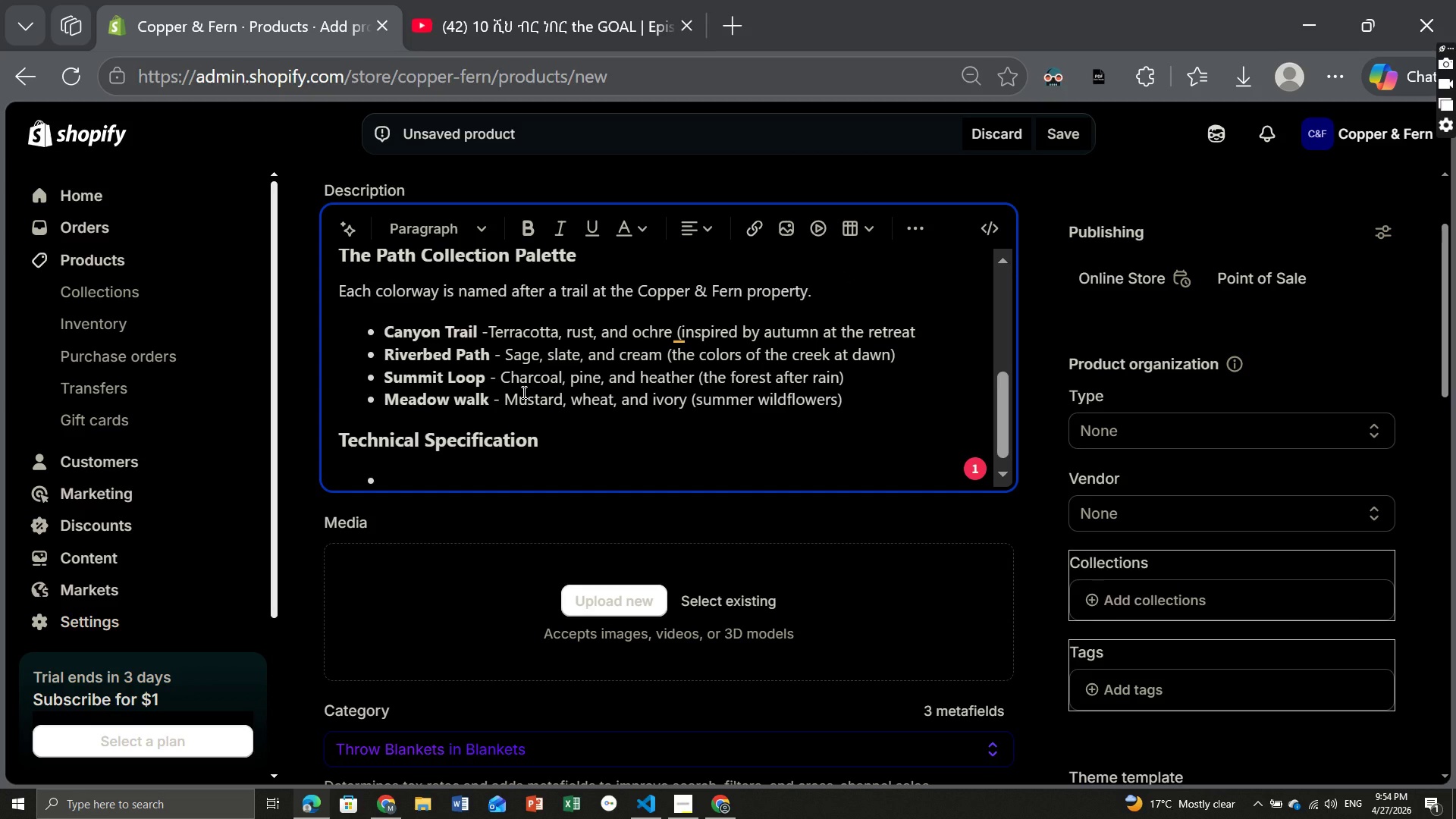 
type(Dimension)
 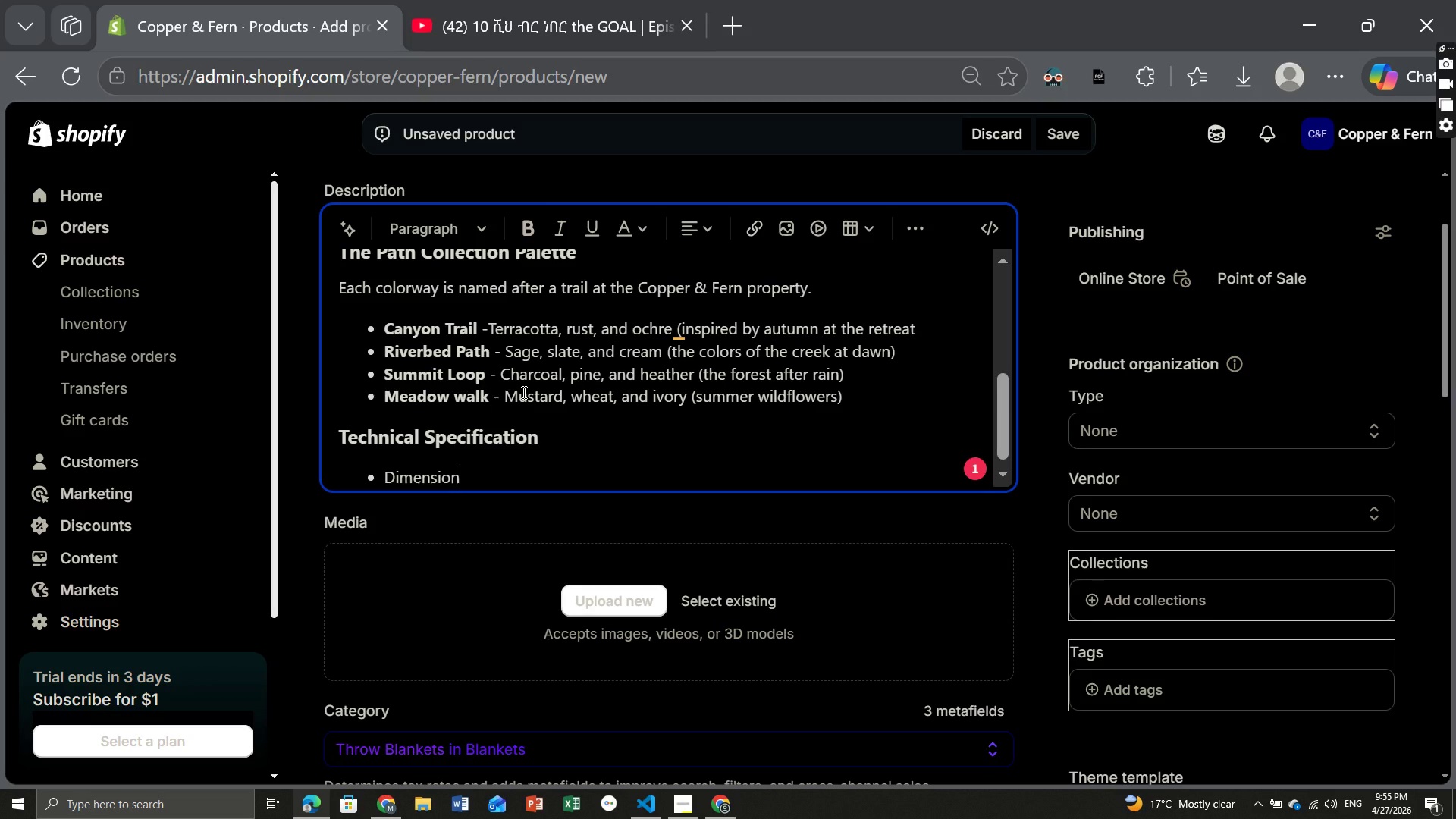 
wait(42.03)
 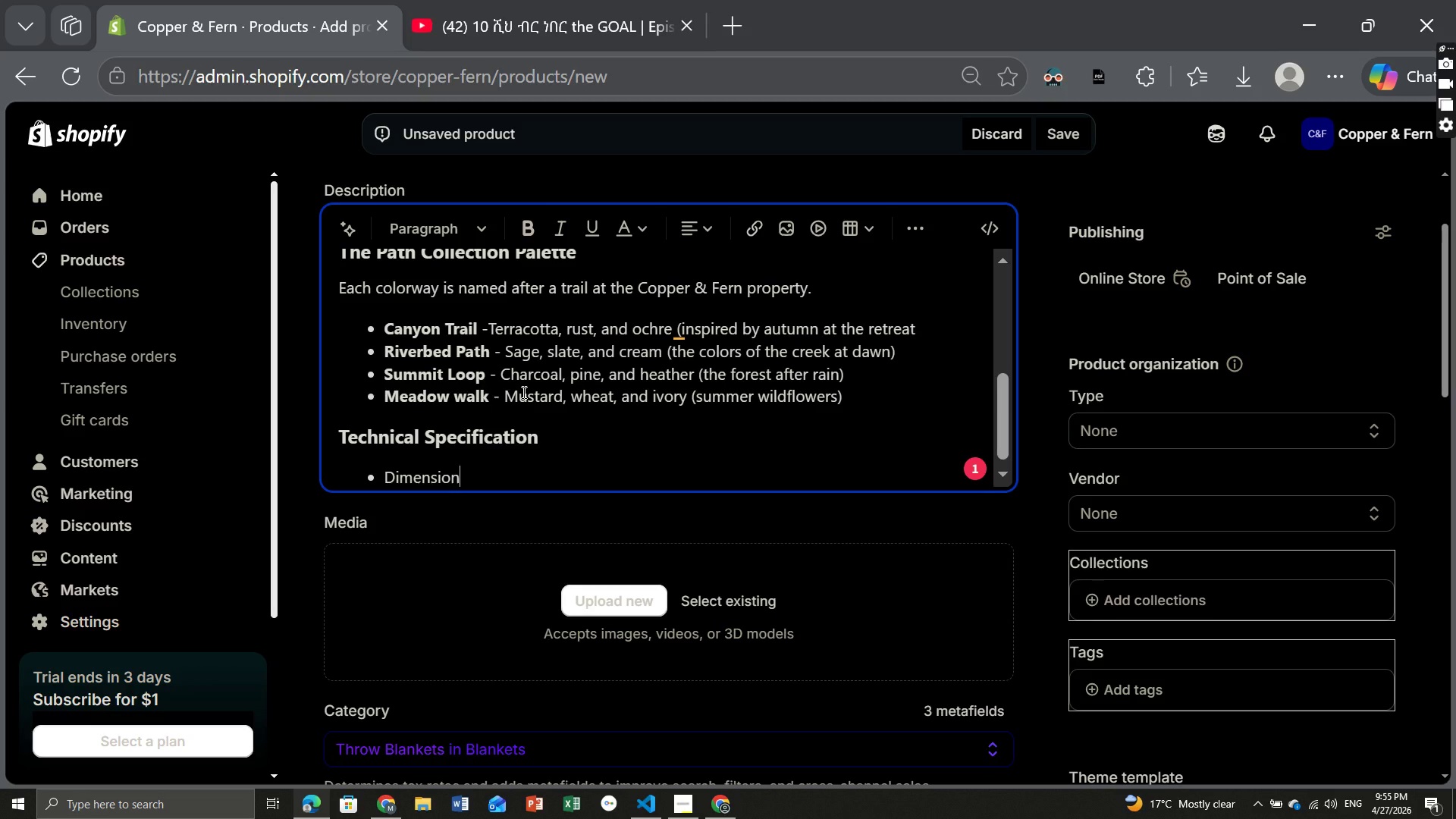 
key(Shift+ShiftRight)
 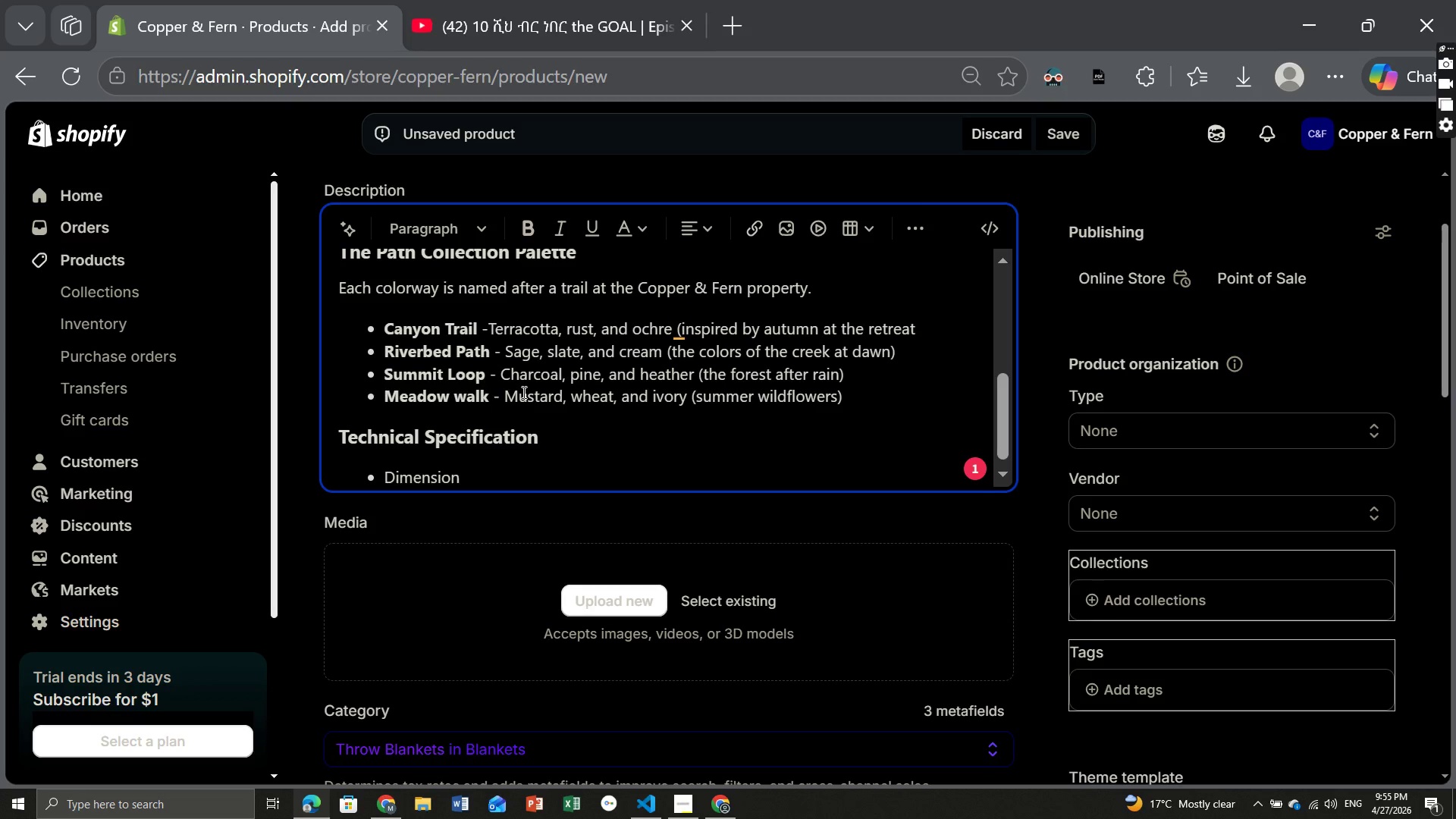 
key(Shift+Home)
 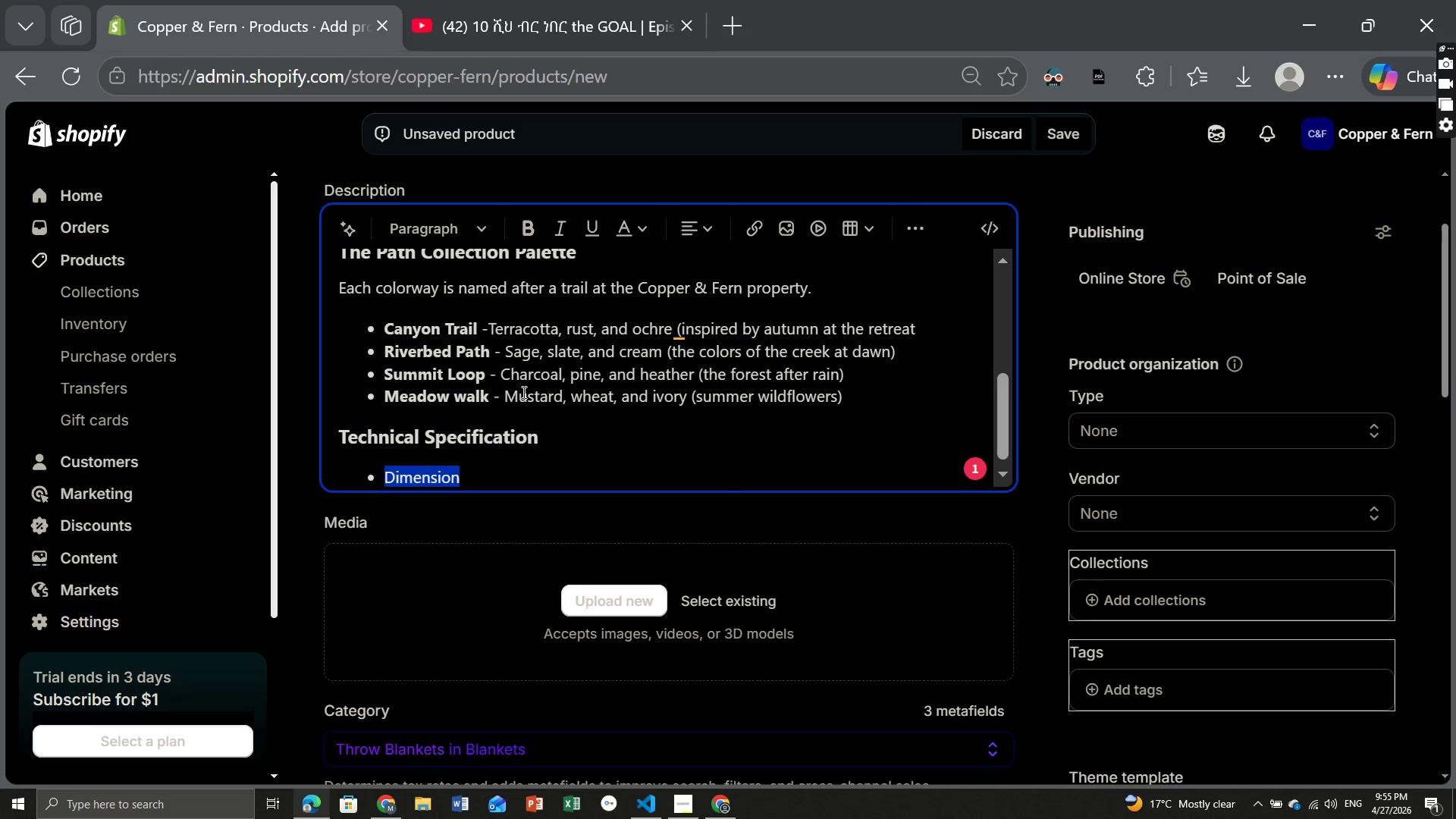 
key(Control+B)
 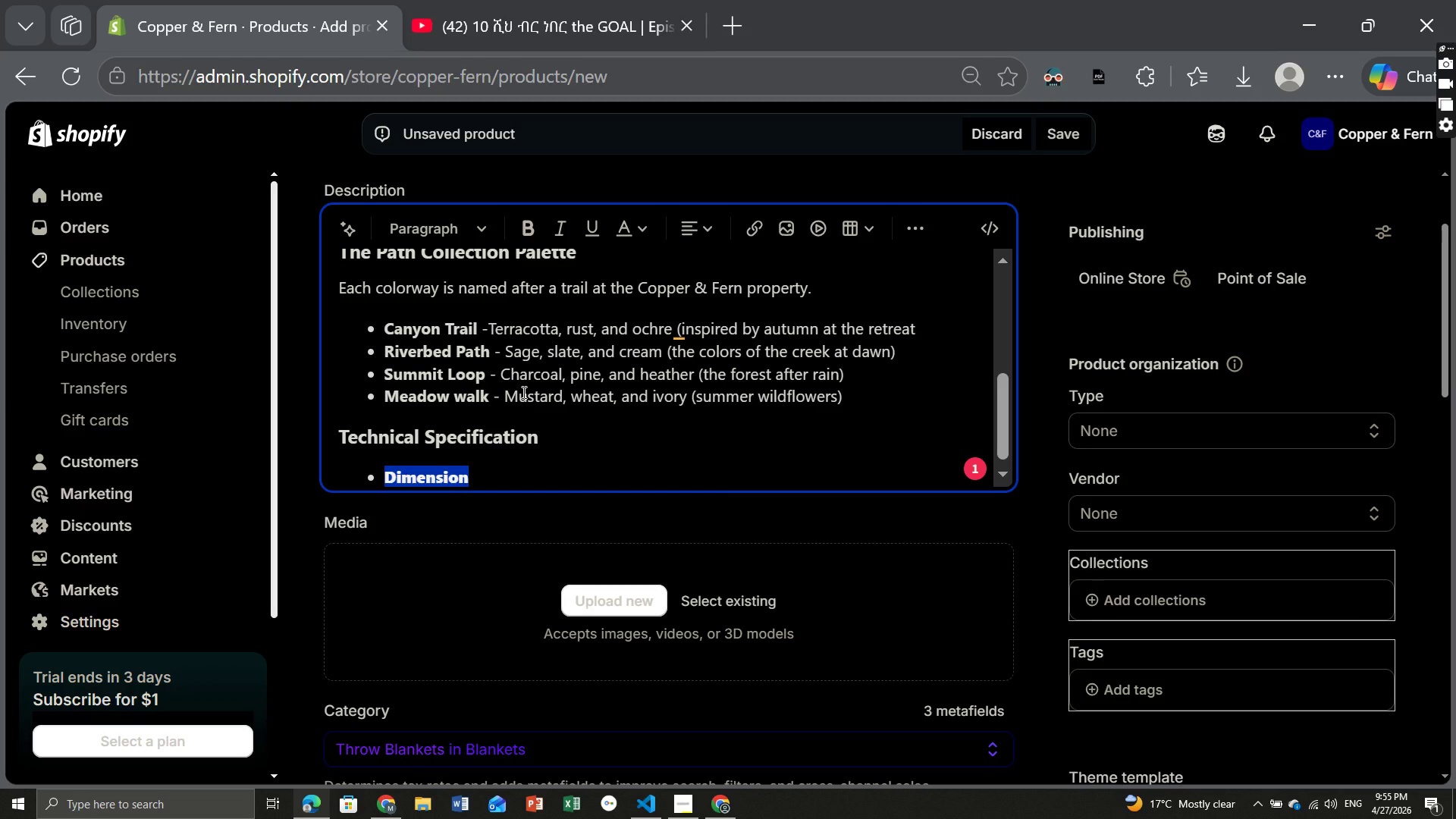 
key(ArrowRight)
 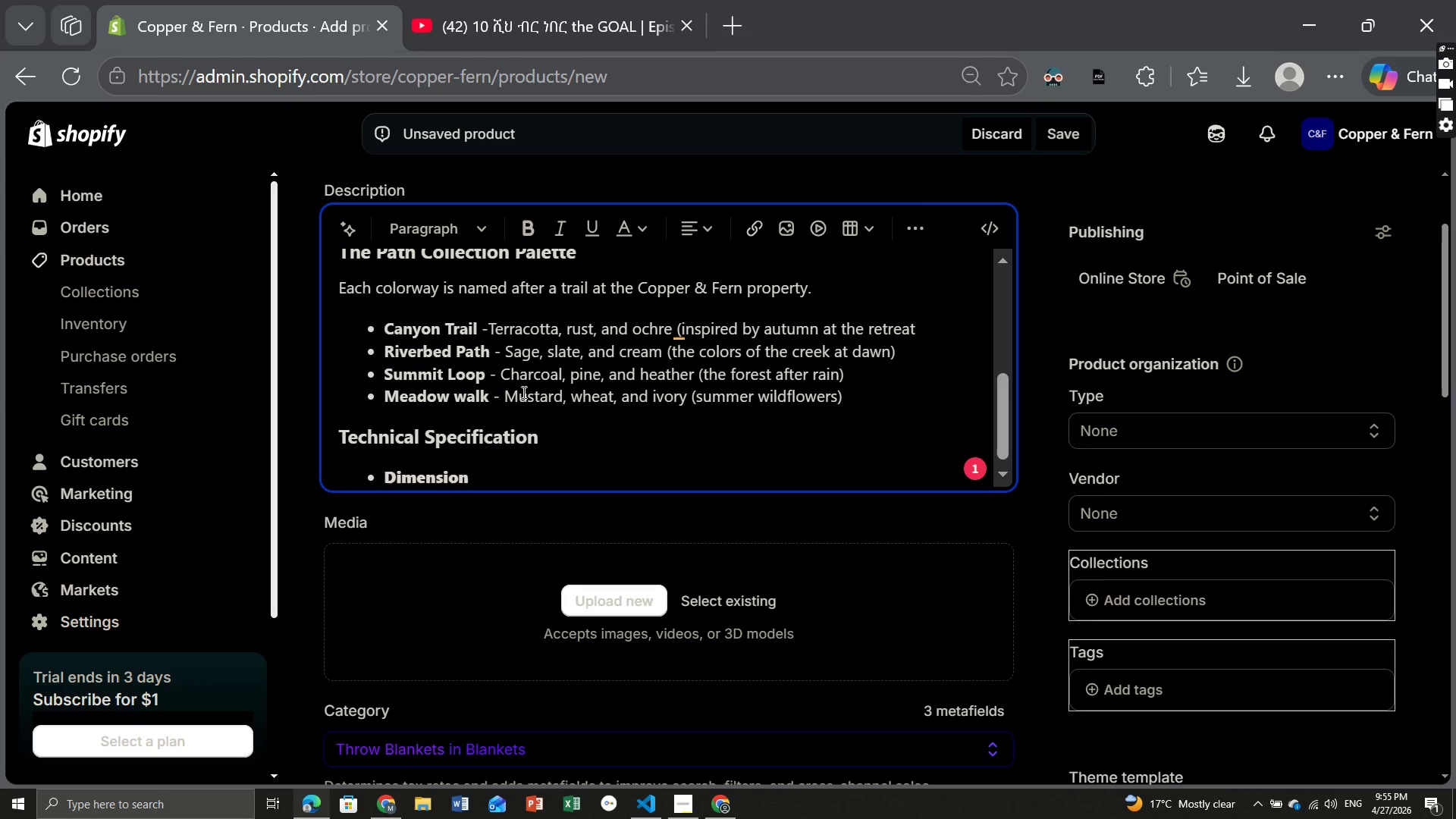 
key(Shift+Semicolon)
 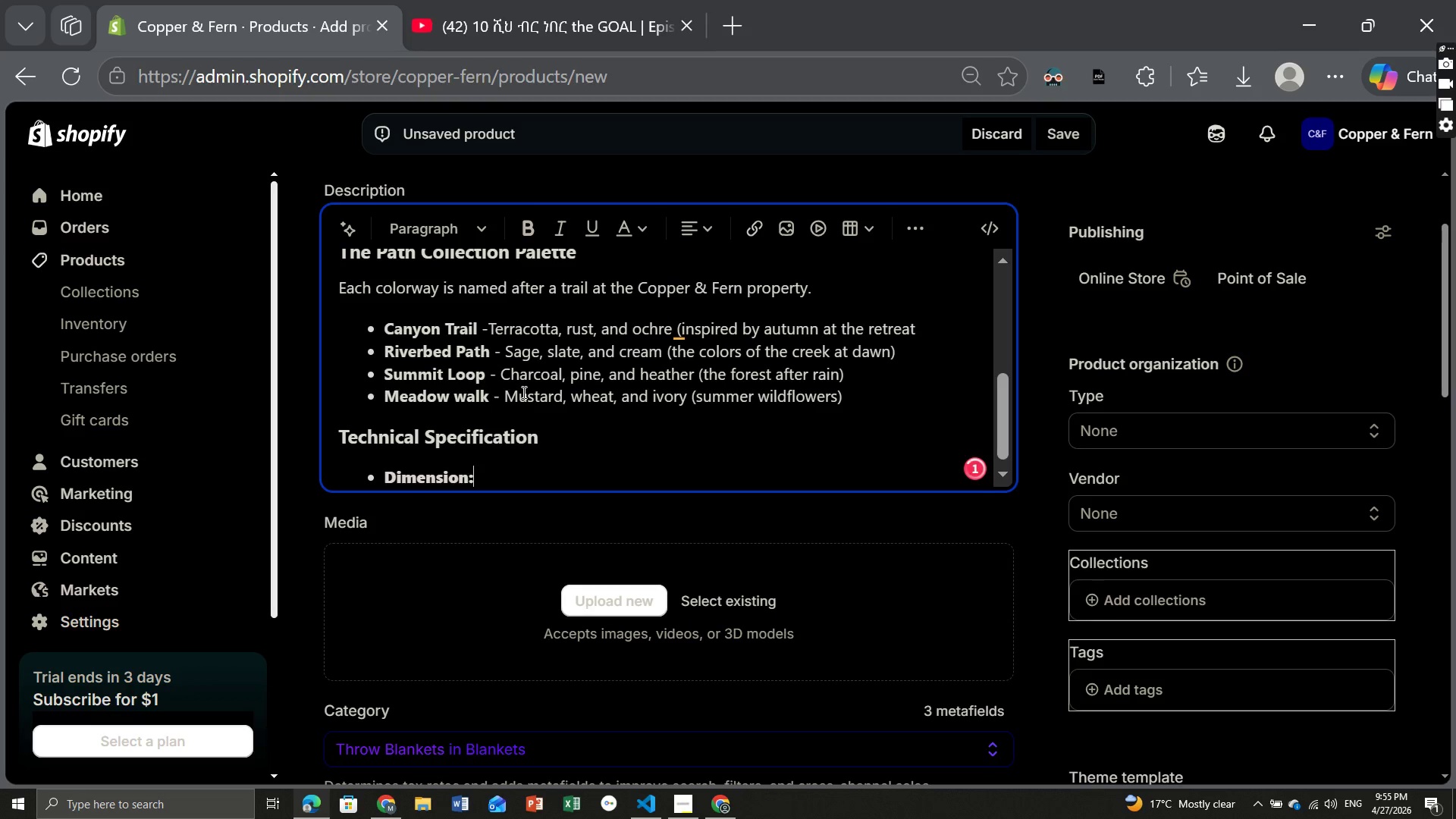 
key(Space)
 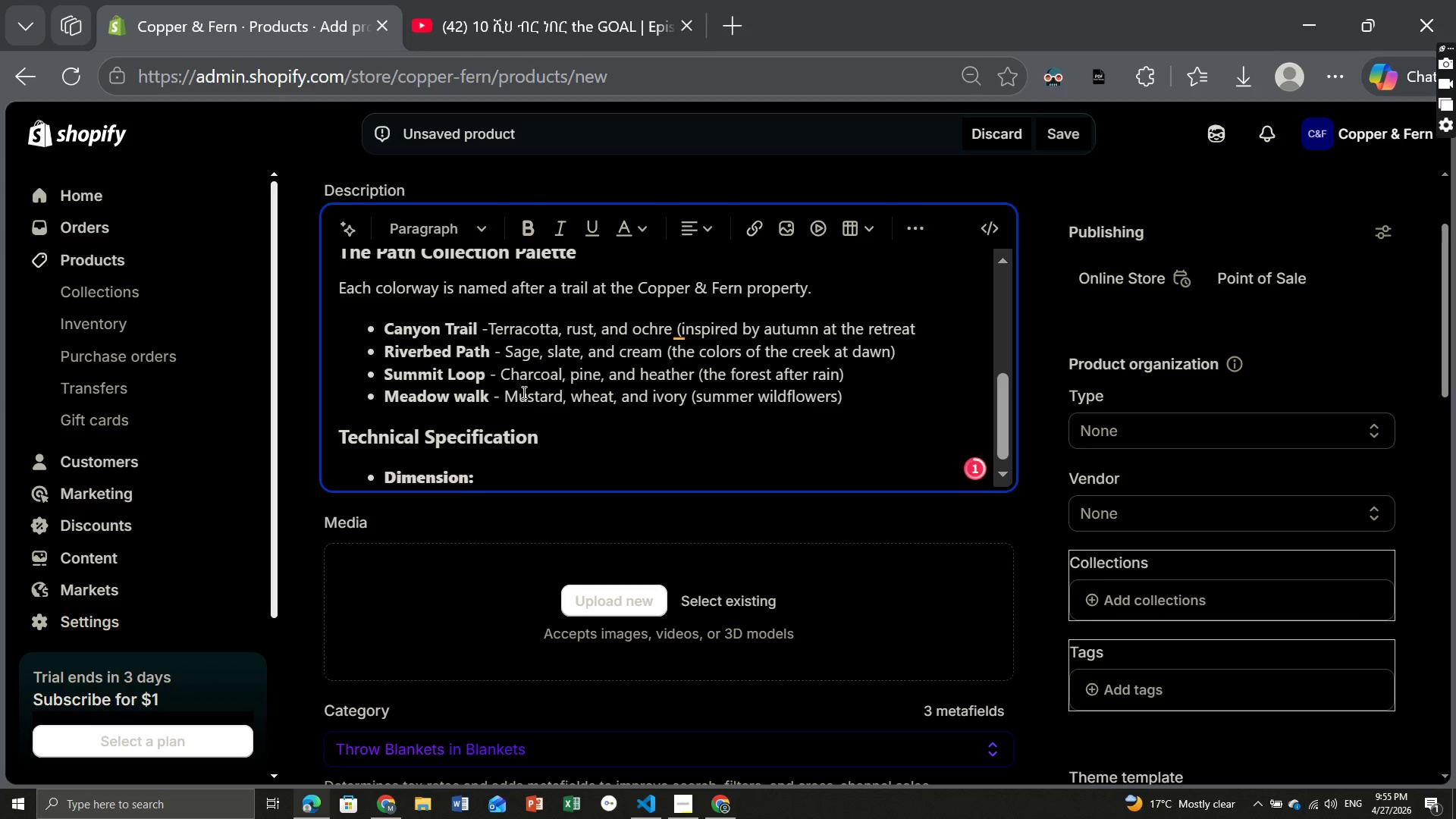 
key(Control+B)
 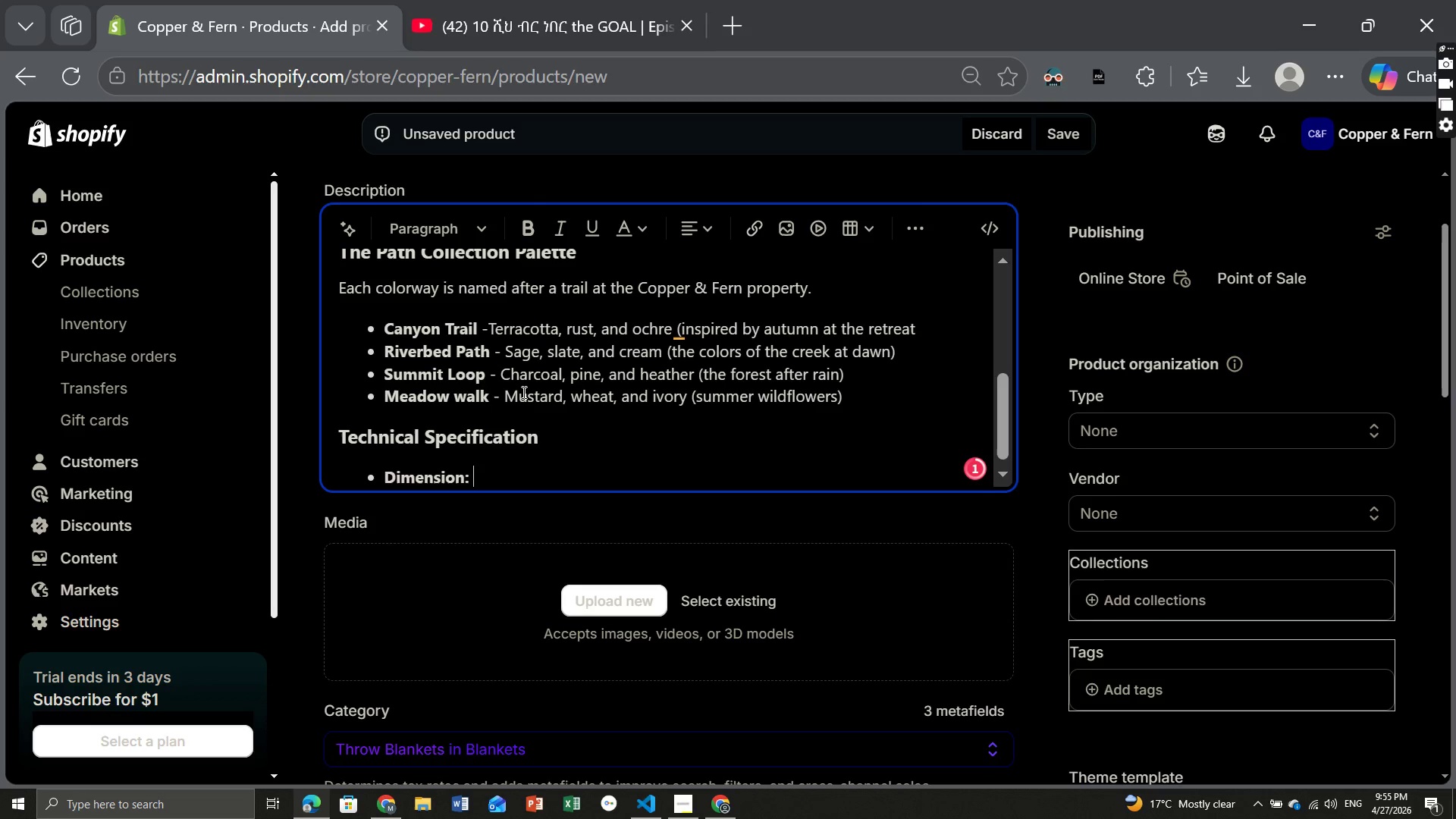 
type(50" X 70" (throw) / 60" x 80" (full blanket size))
 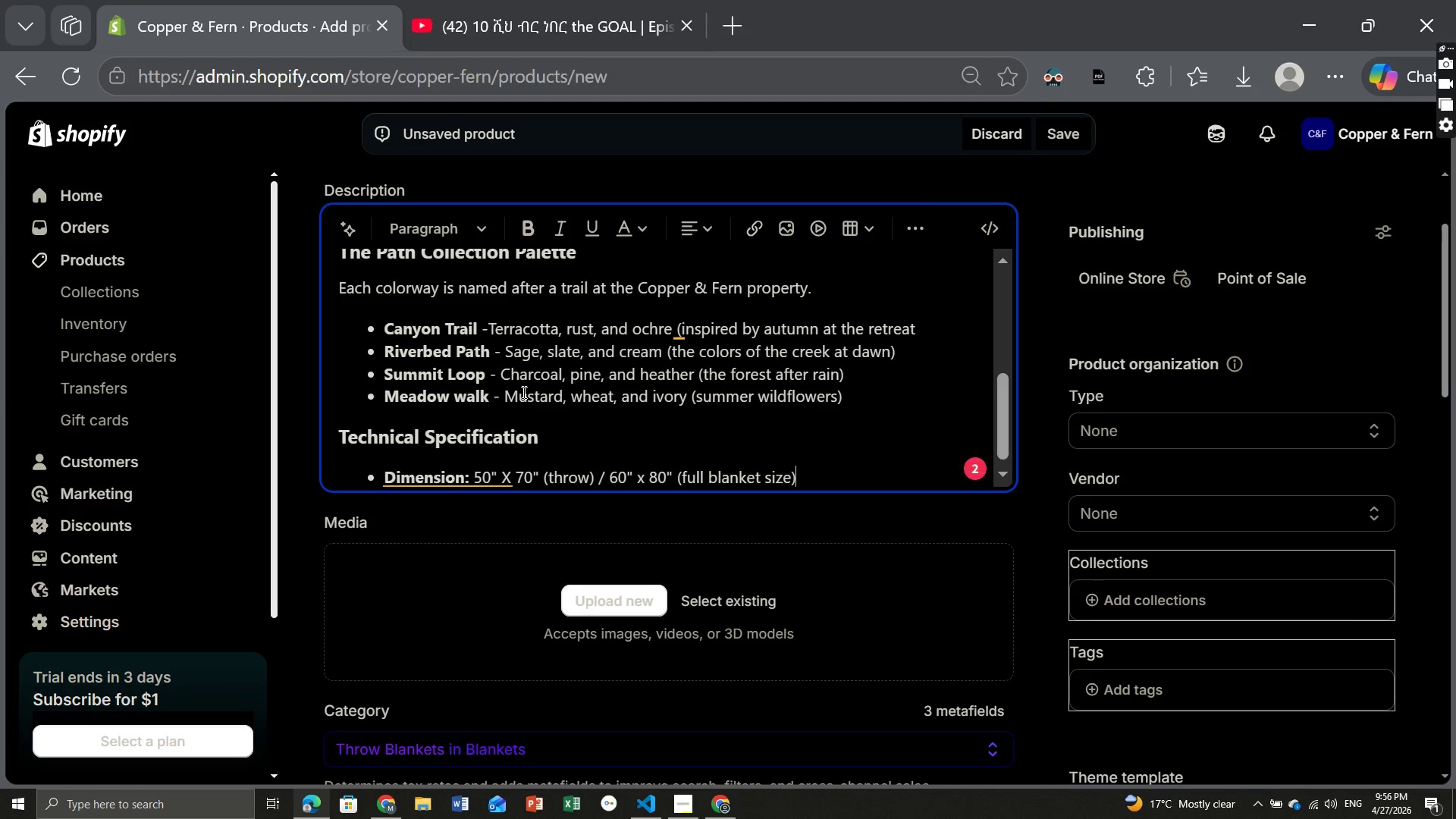 
key(Enter)
 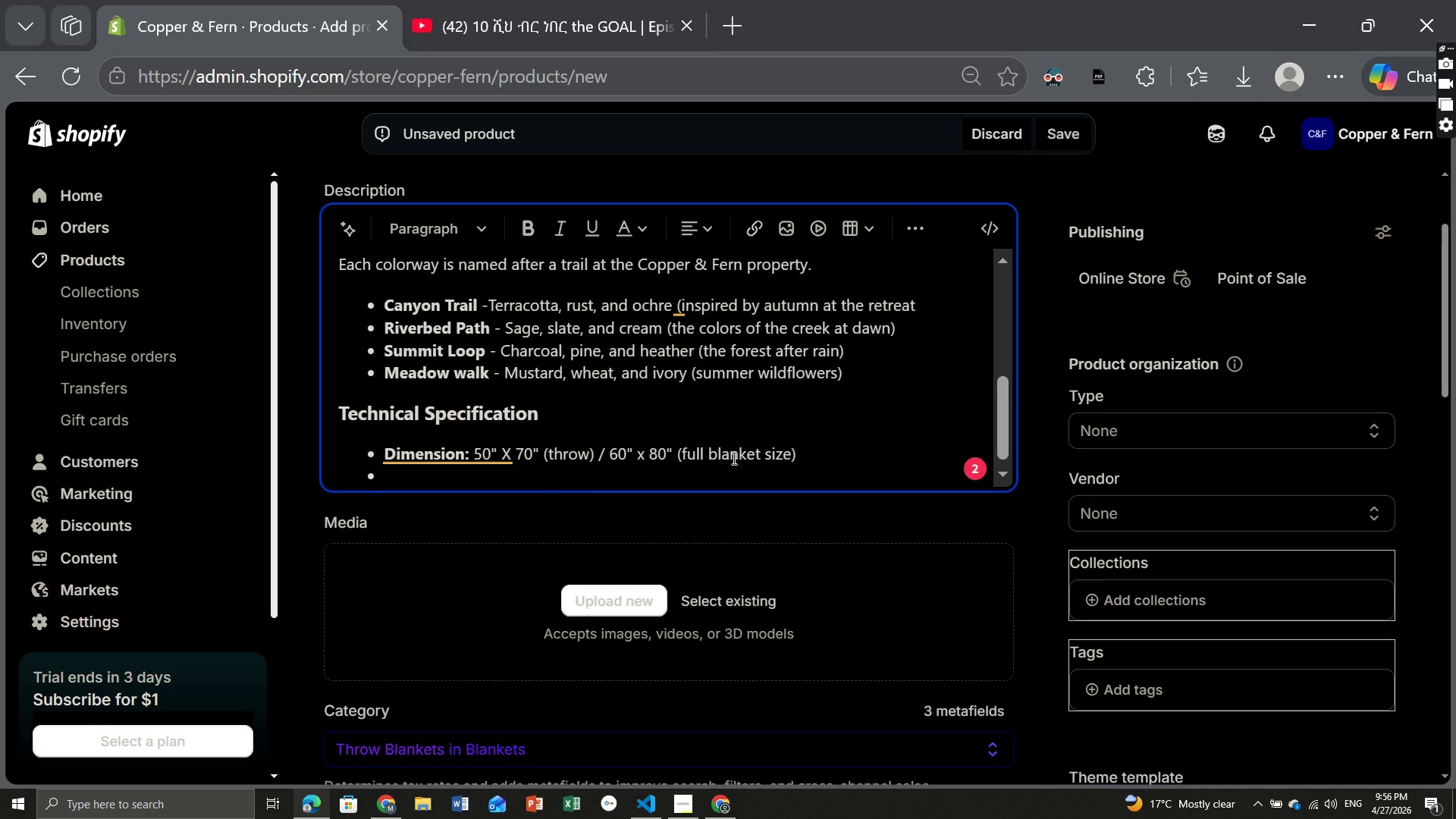 
left_click([453, 450])
 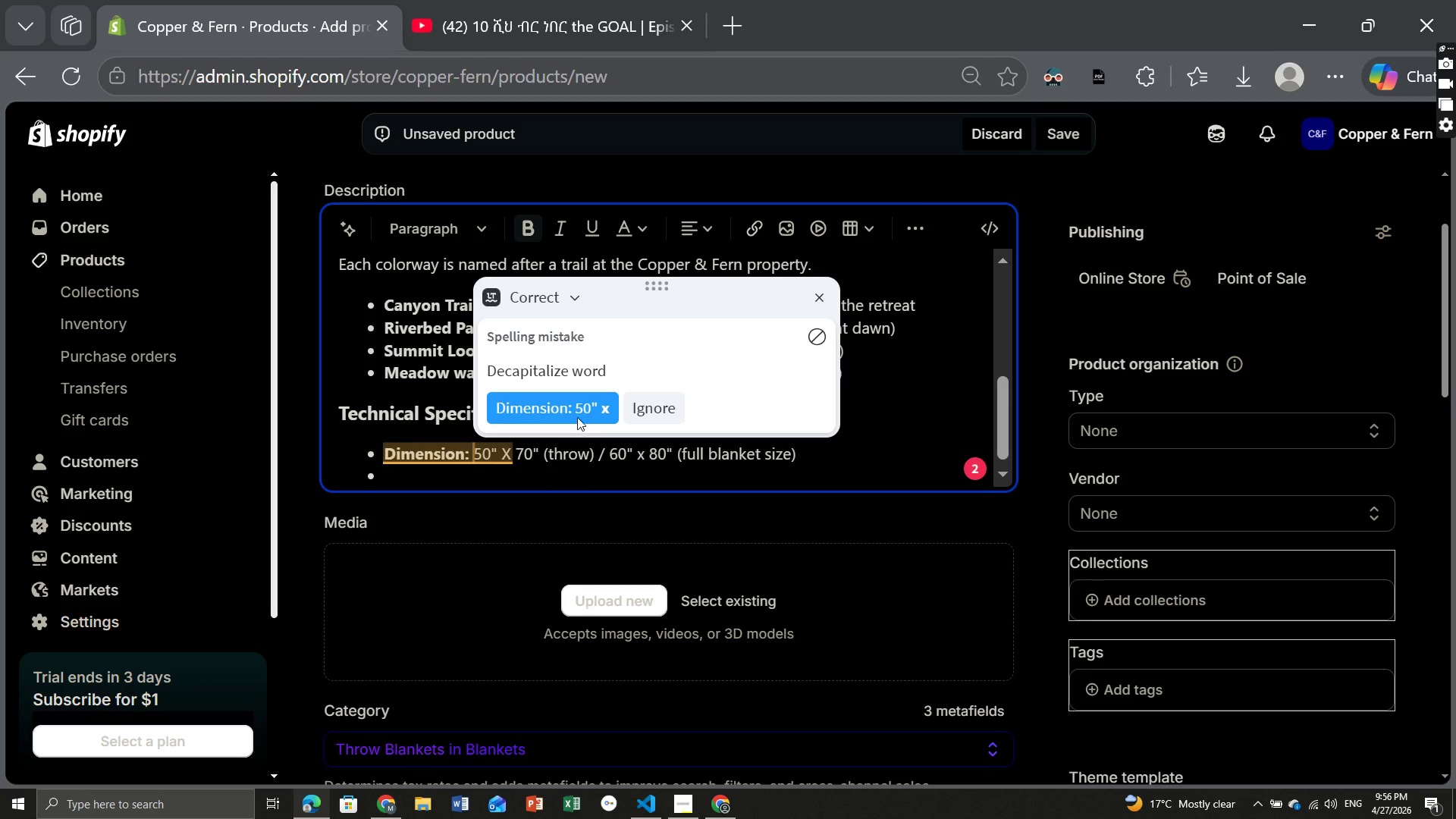 
left_click([563, 399])
 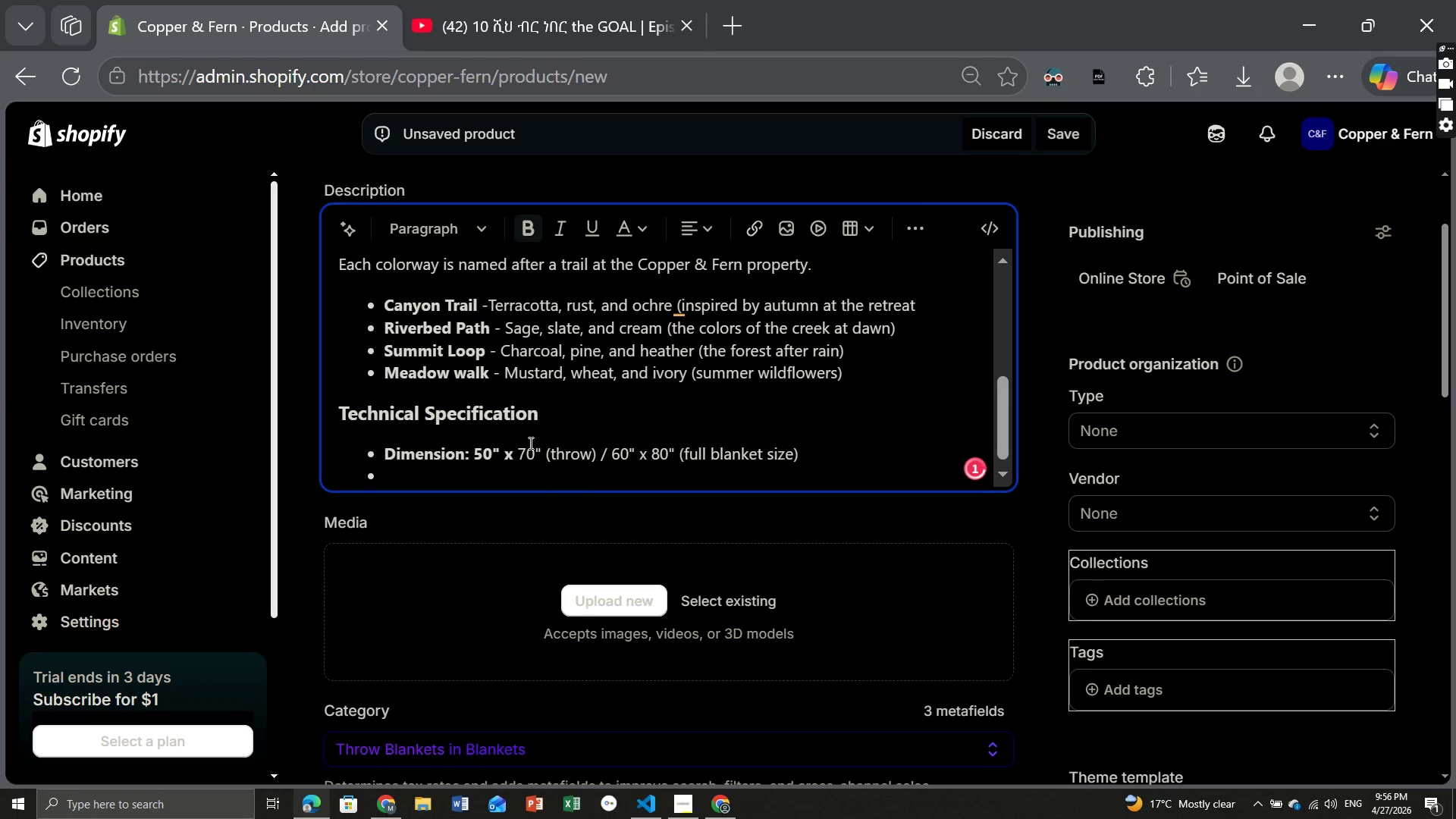 
left_click_drag(start_coordinate=[513, 449], to_coordinate=[472, 452])
 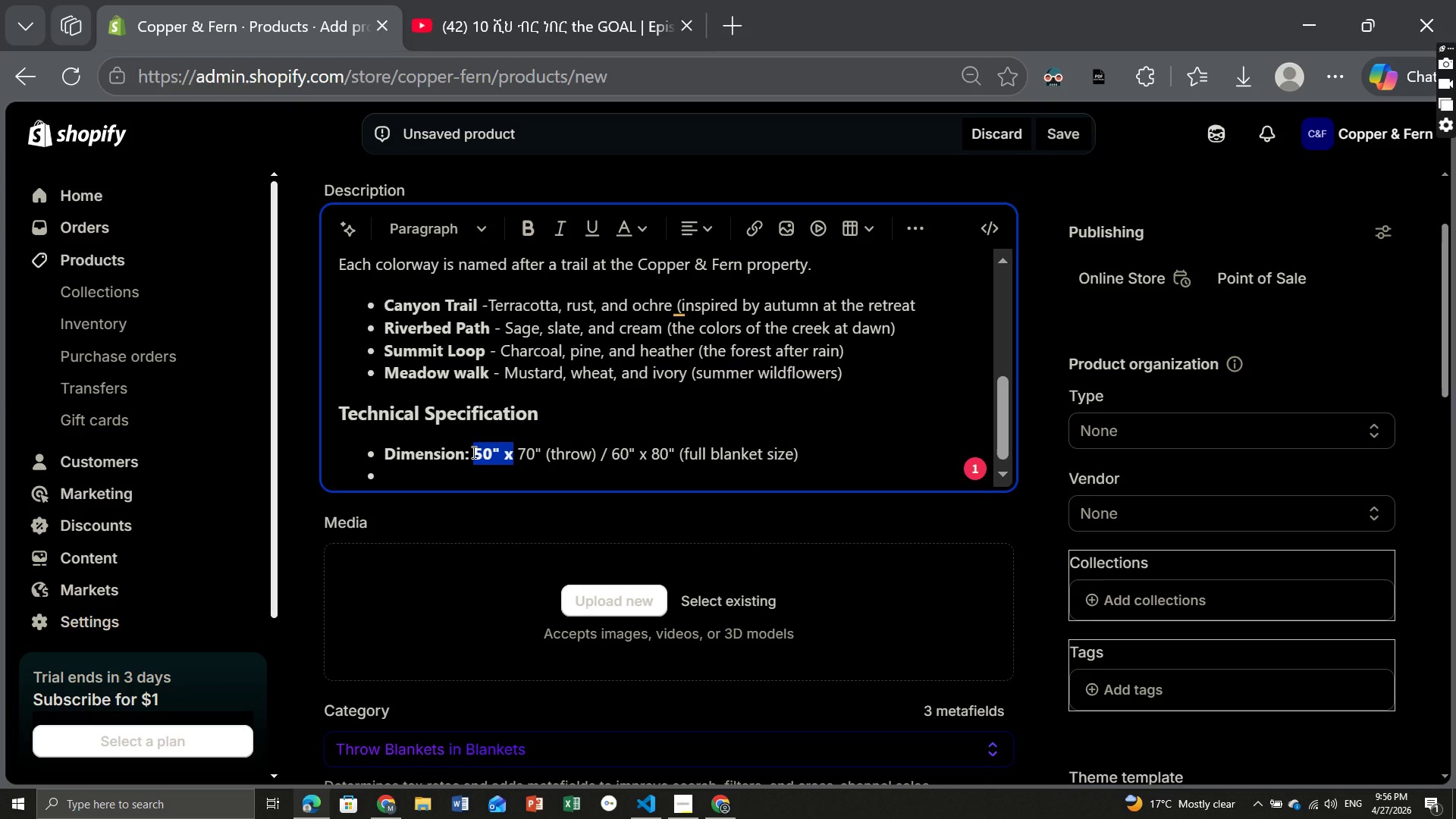 
key(Control+ControlLeft)
 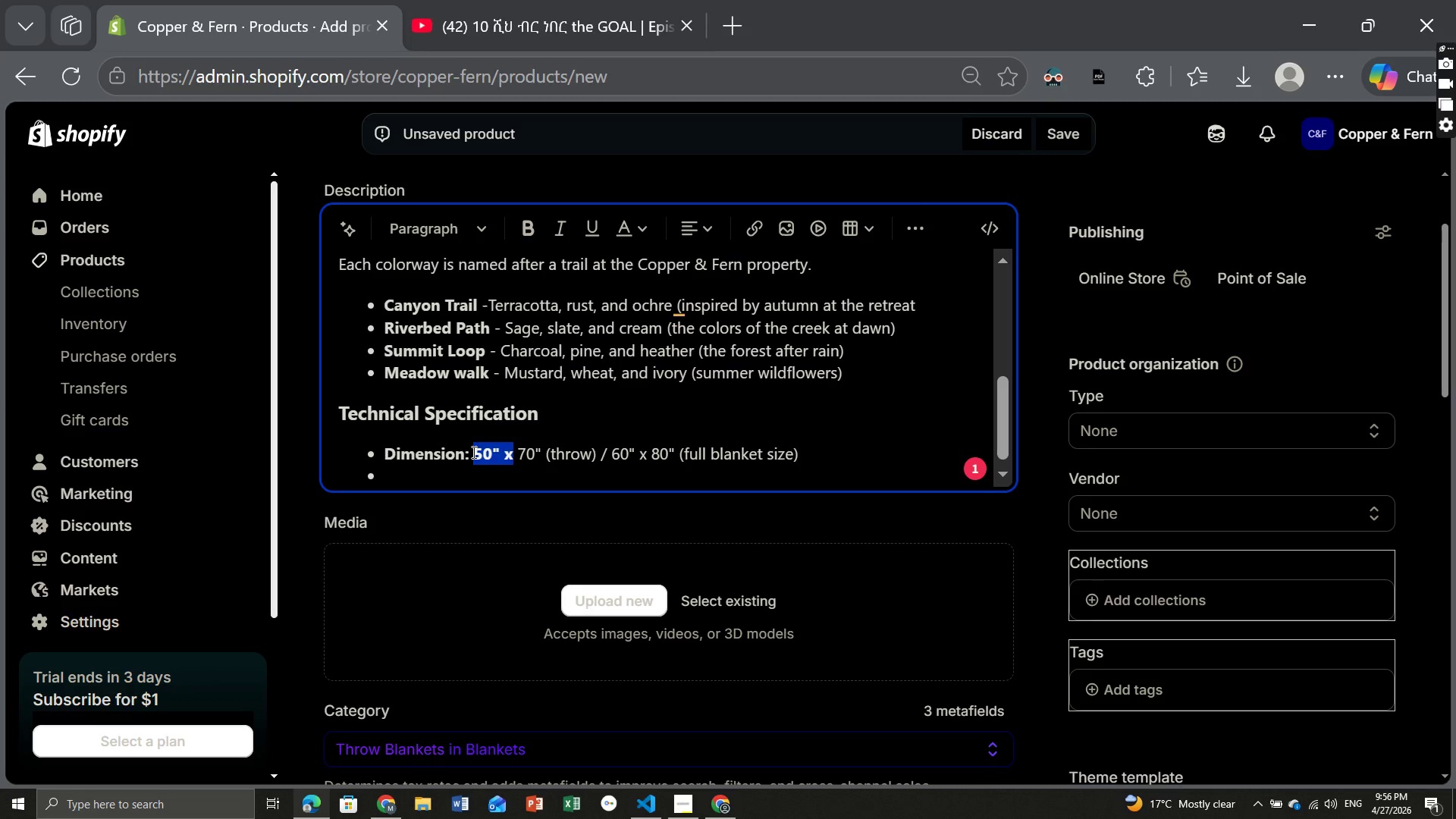 
key(Control+B)
 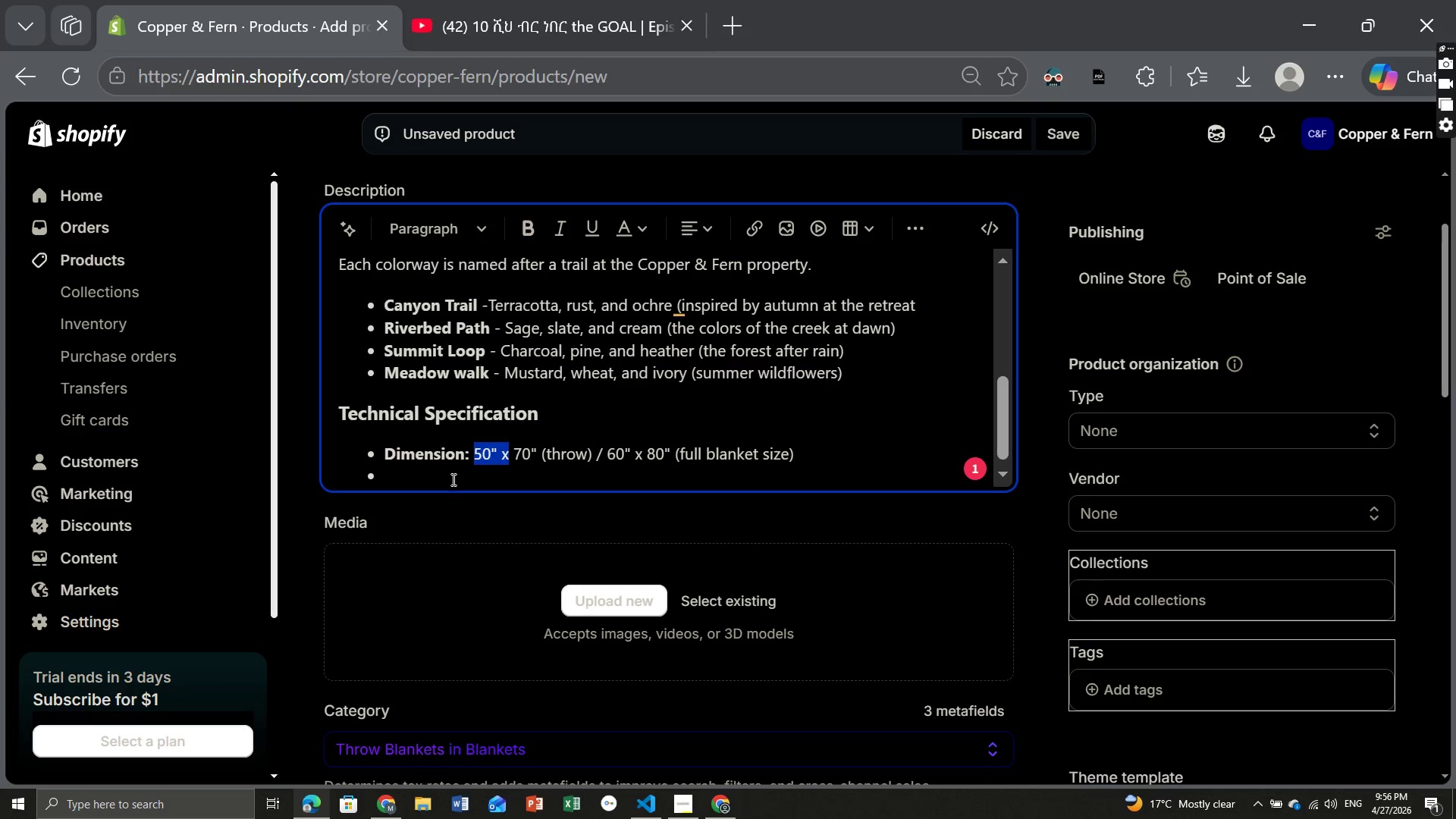 
left_click([450, 479])
 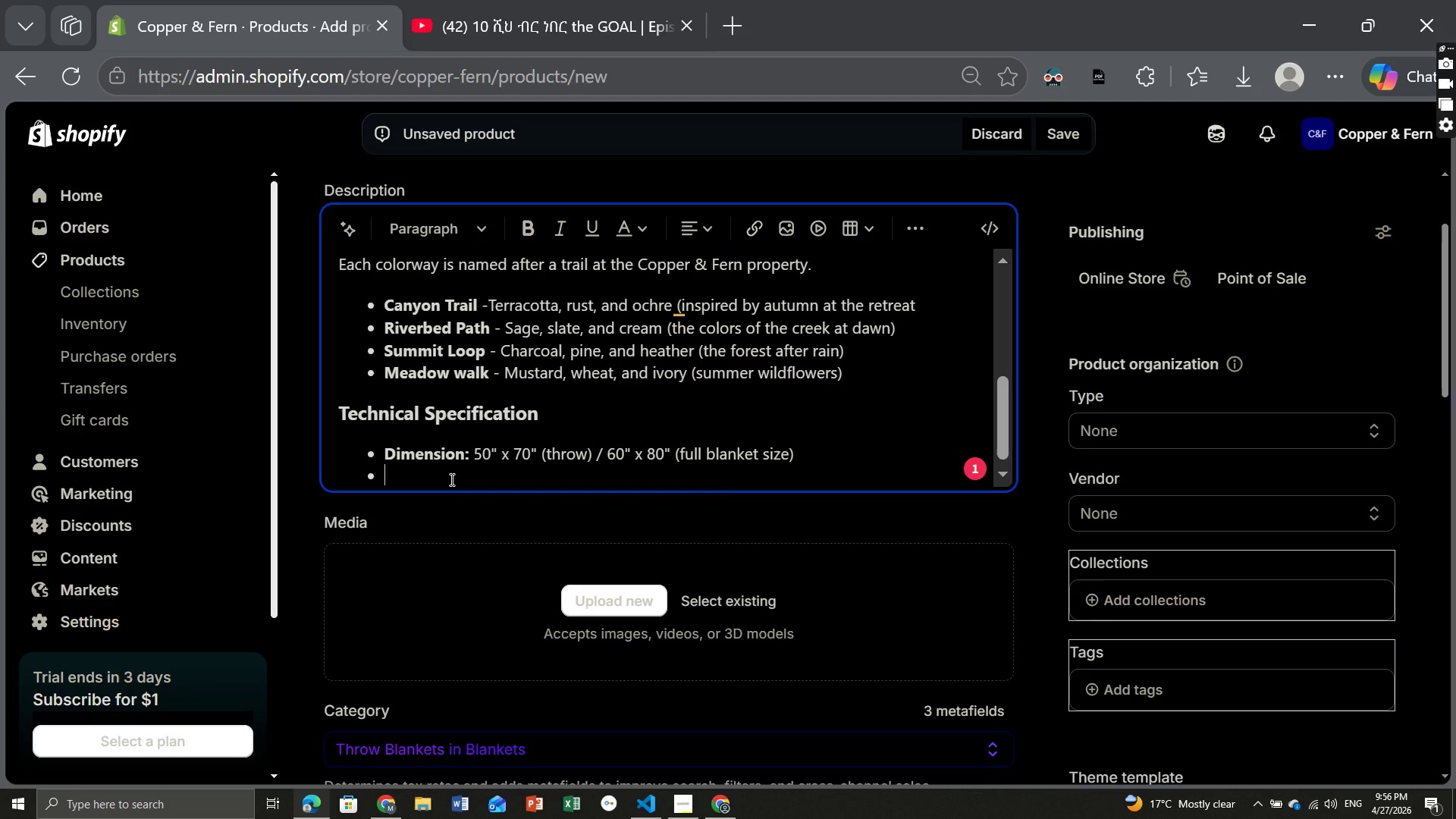 
wait(7.16)
 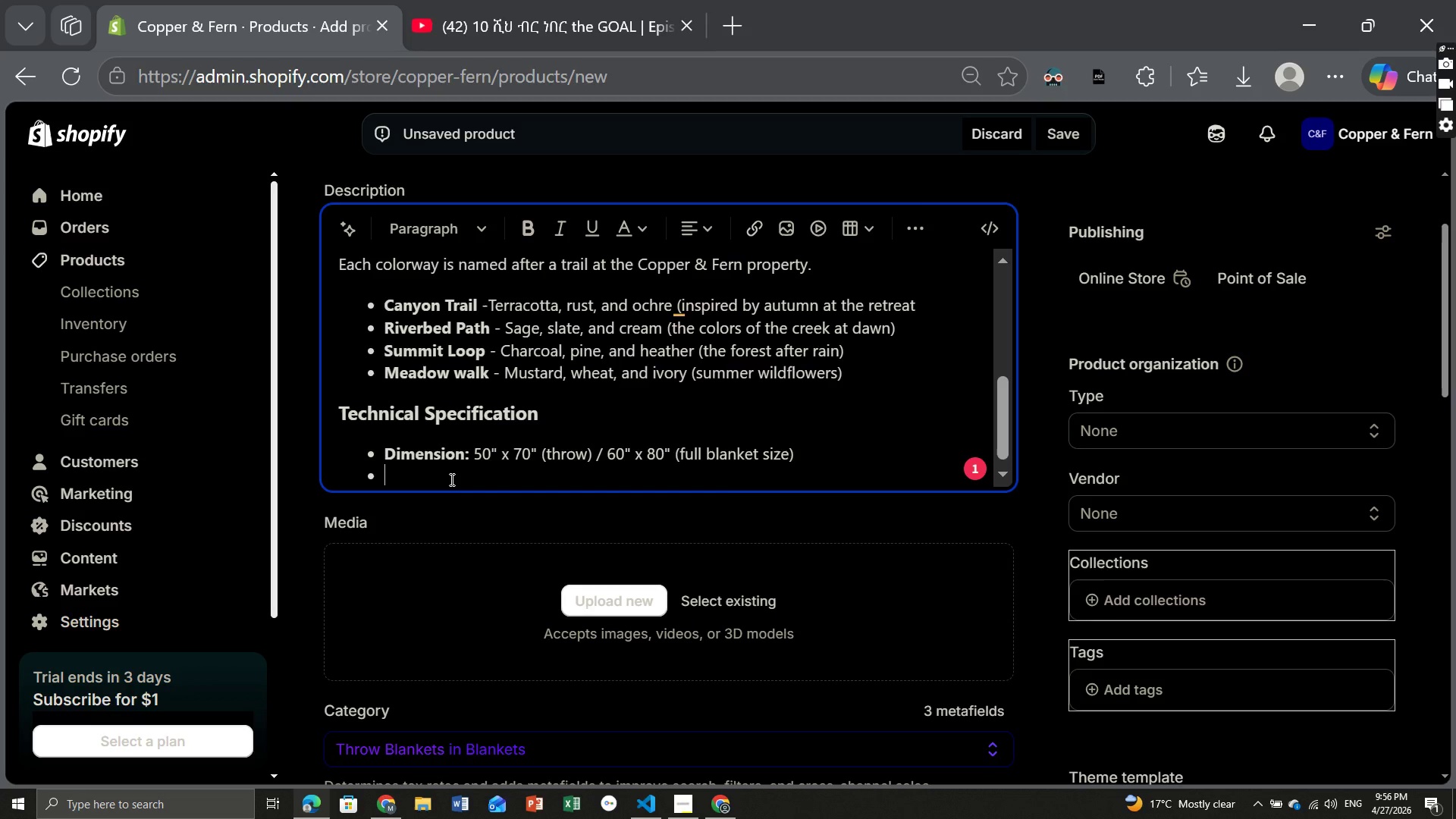 
type(Material)
 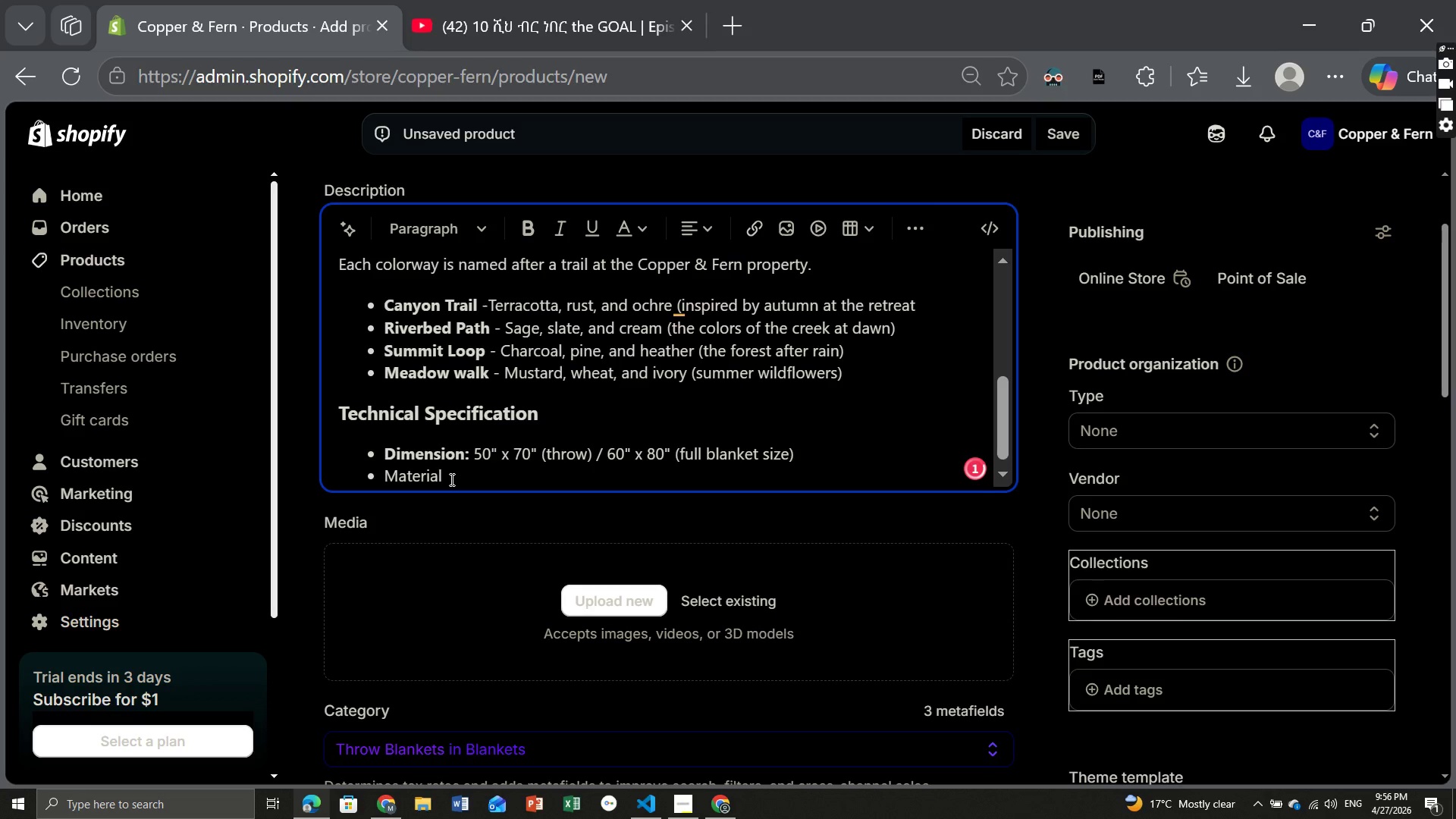 
key(Shift+ShiftRight)
 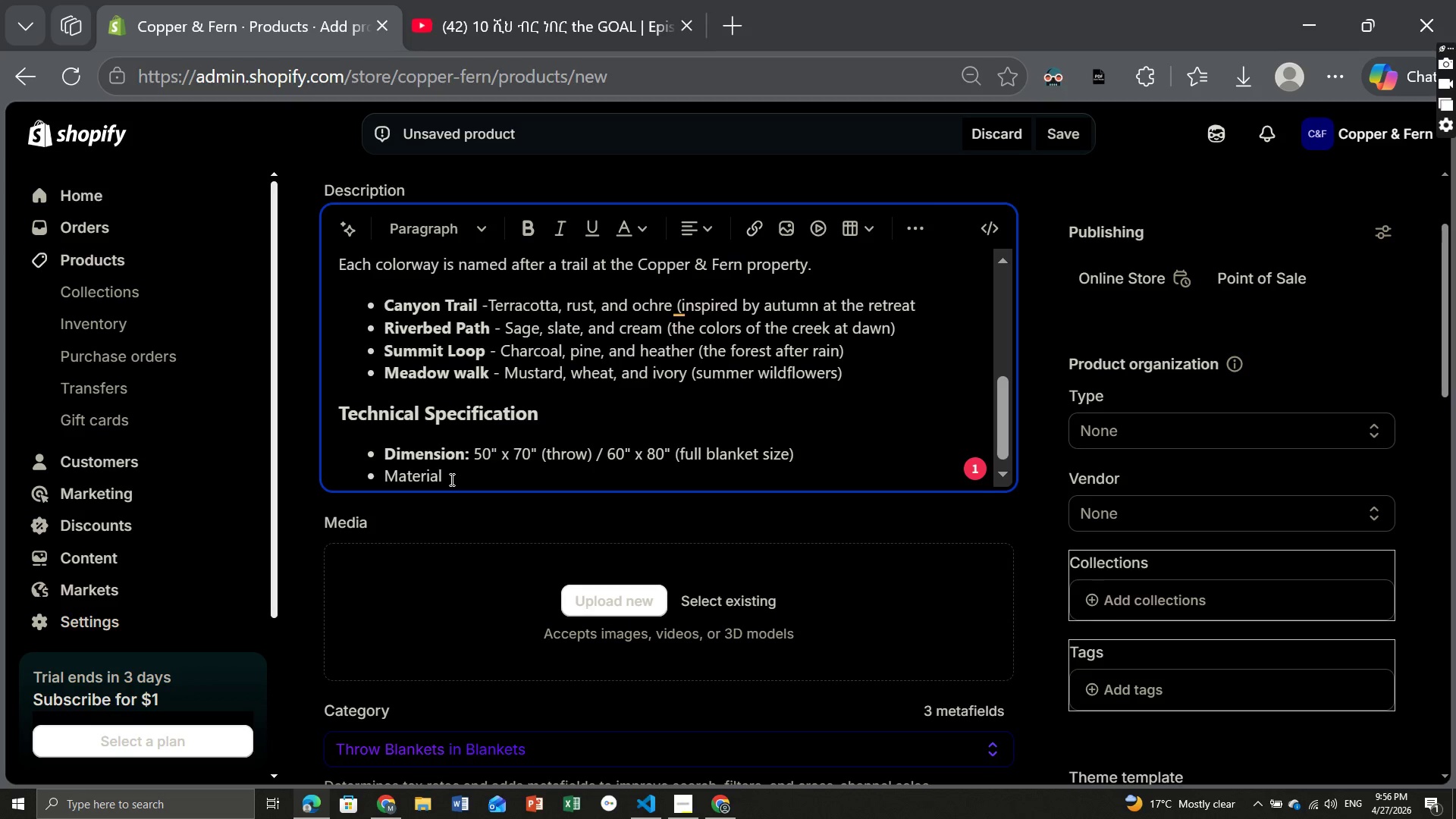 
key(Shift+Semicolon)
 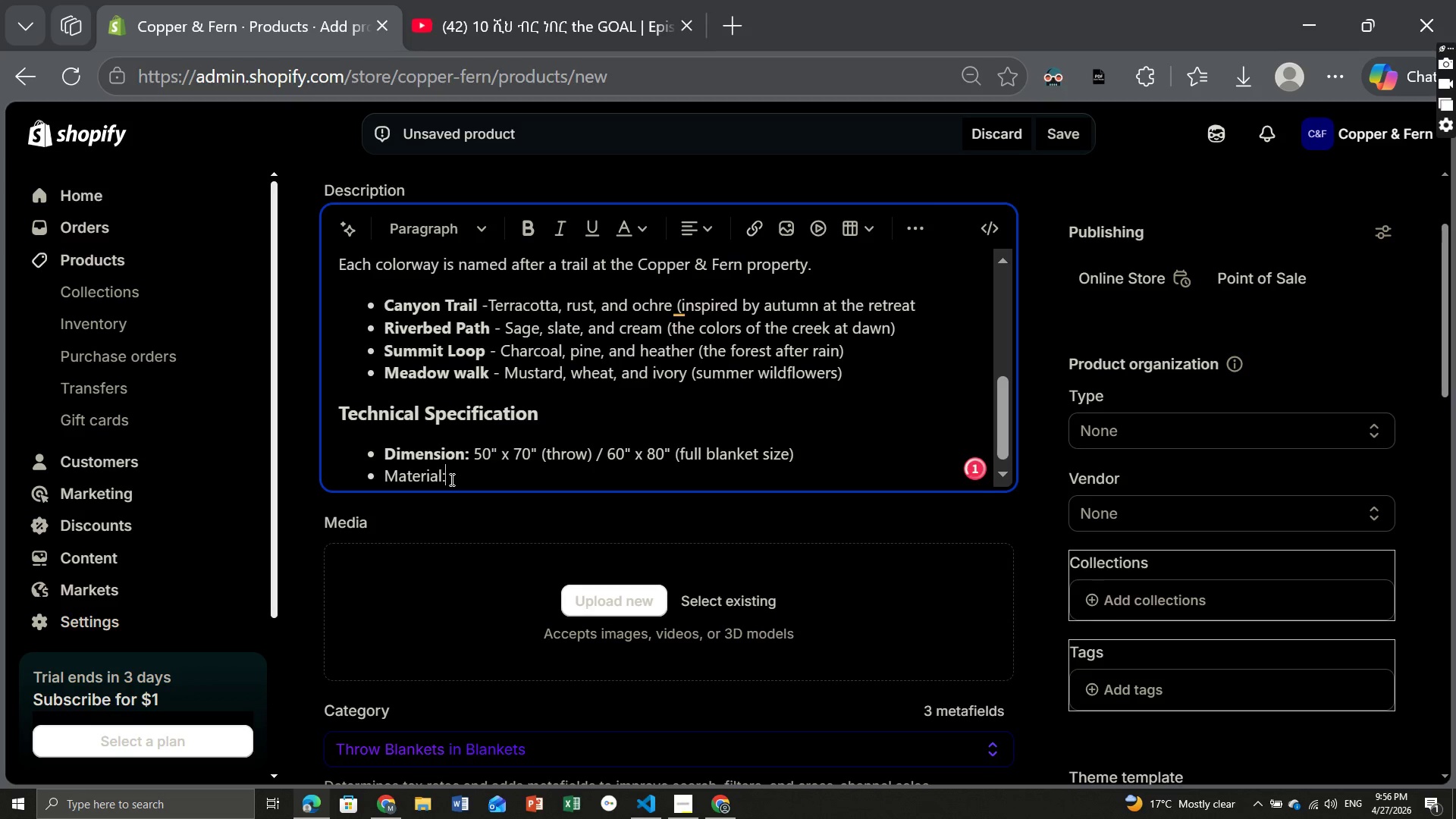 
key(Shift+ShiftRight)
 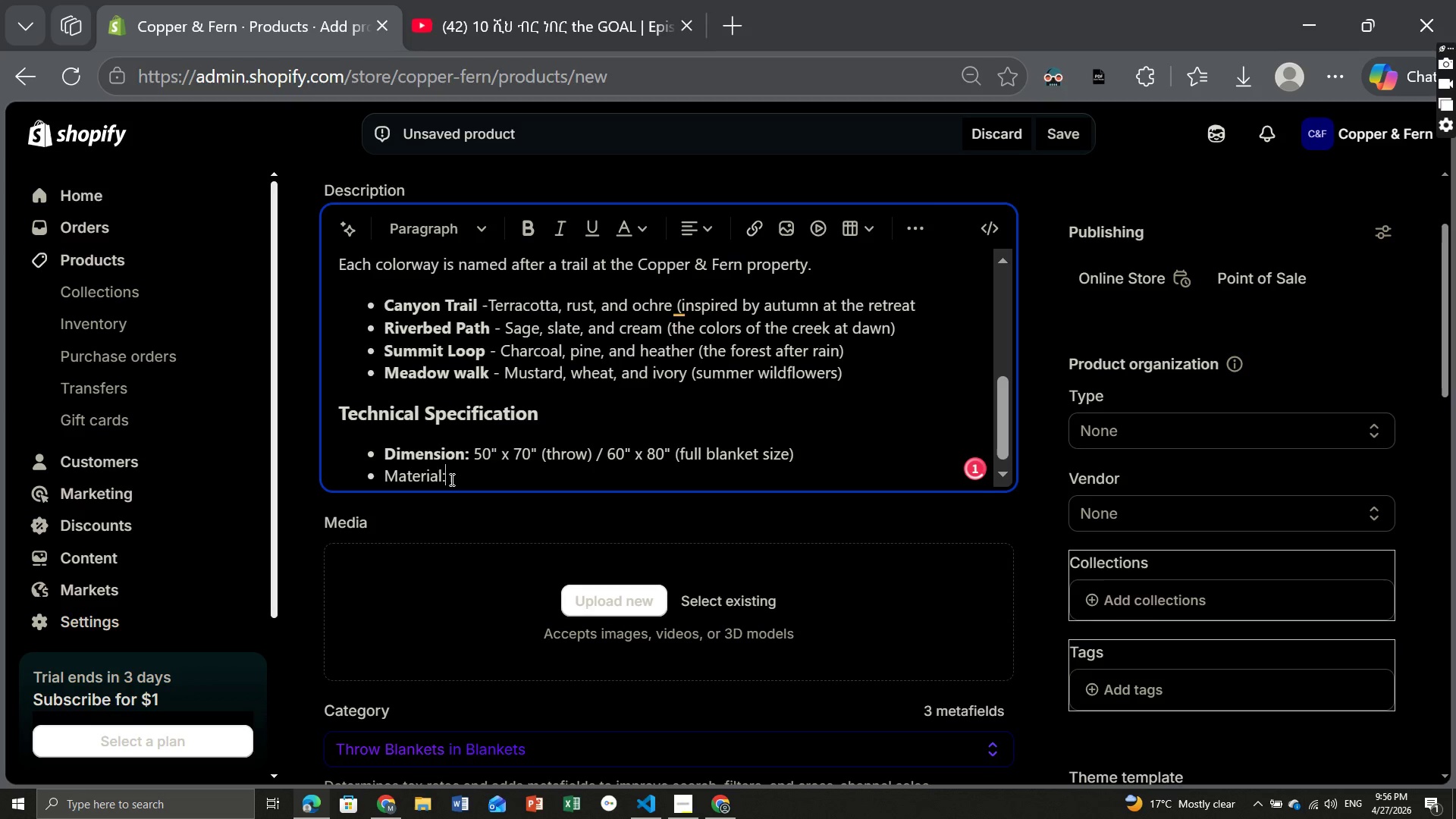 
key(Shift+Home)
 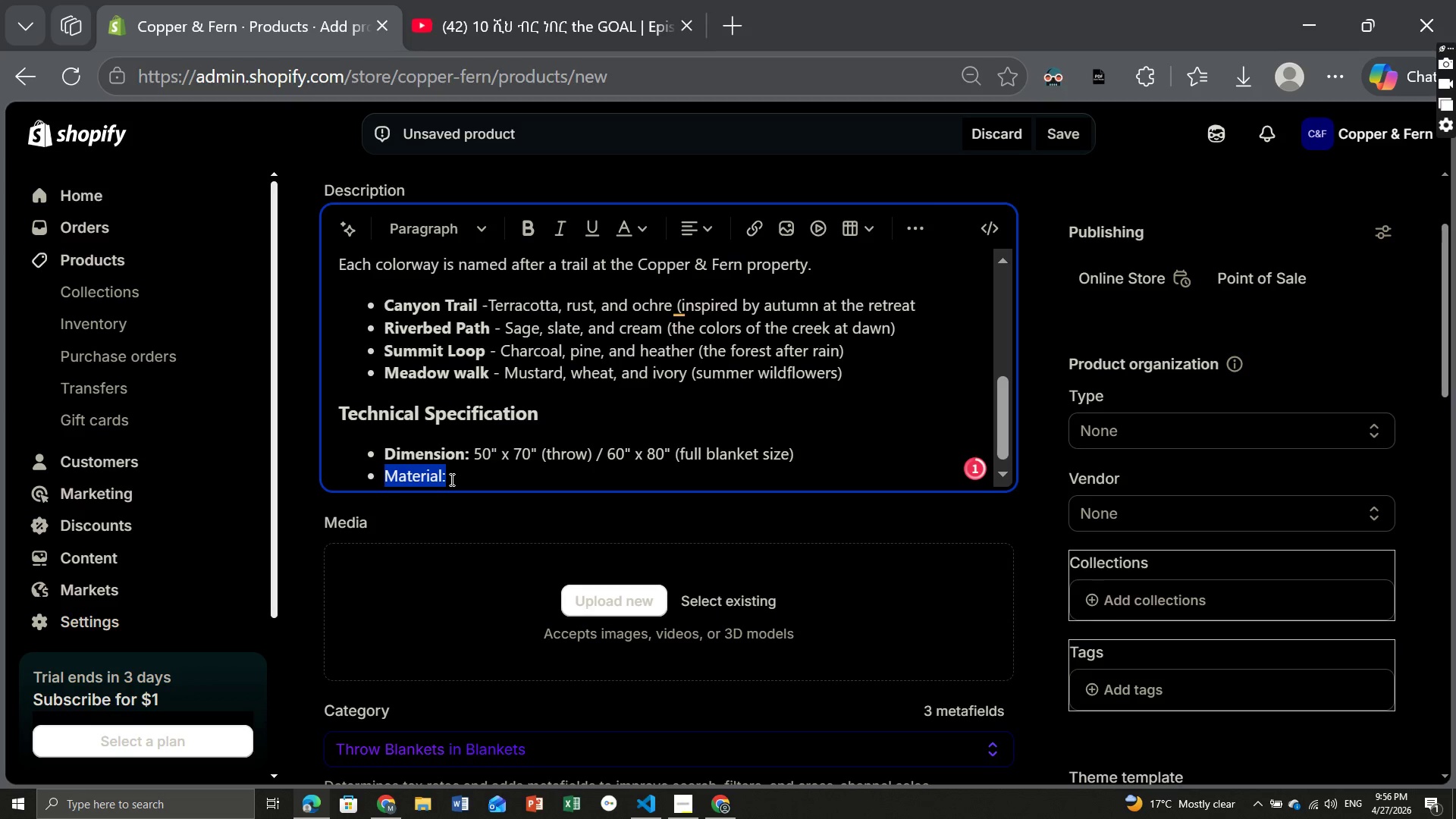 
key(Control+B)
 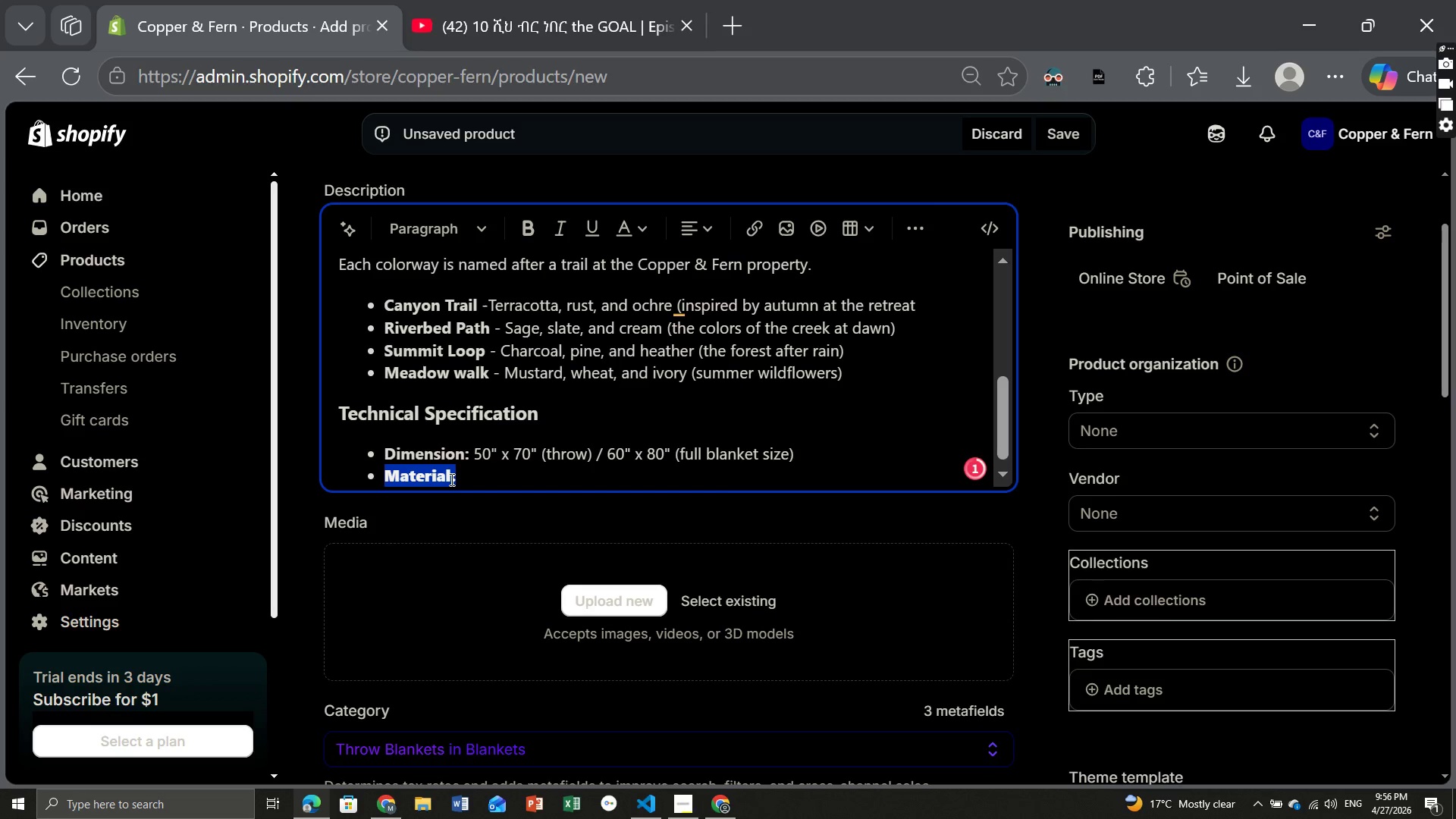 
key(ArrowRight)
 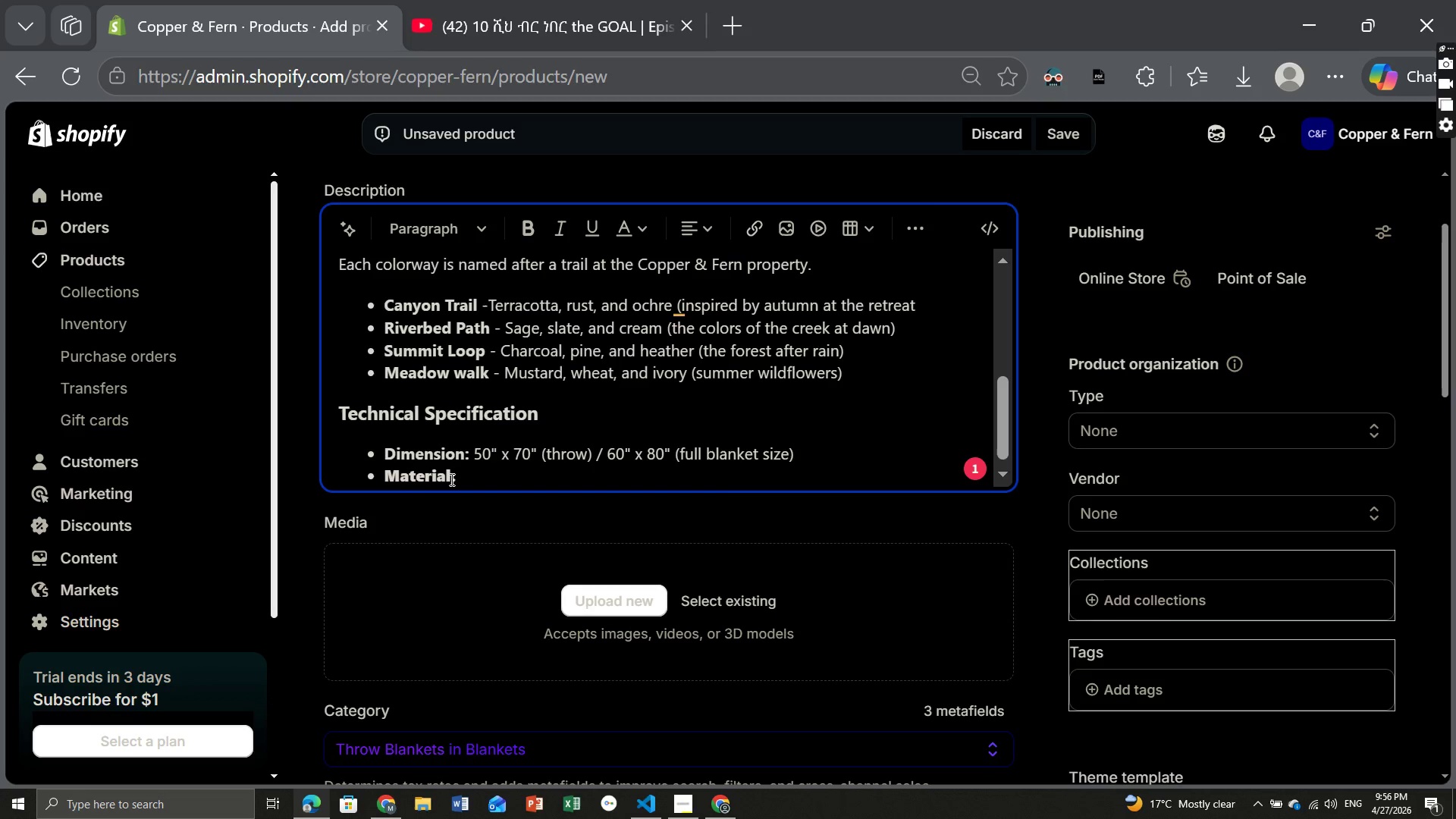 
key(Space)
 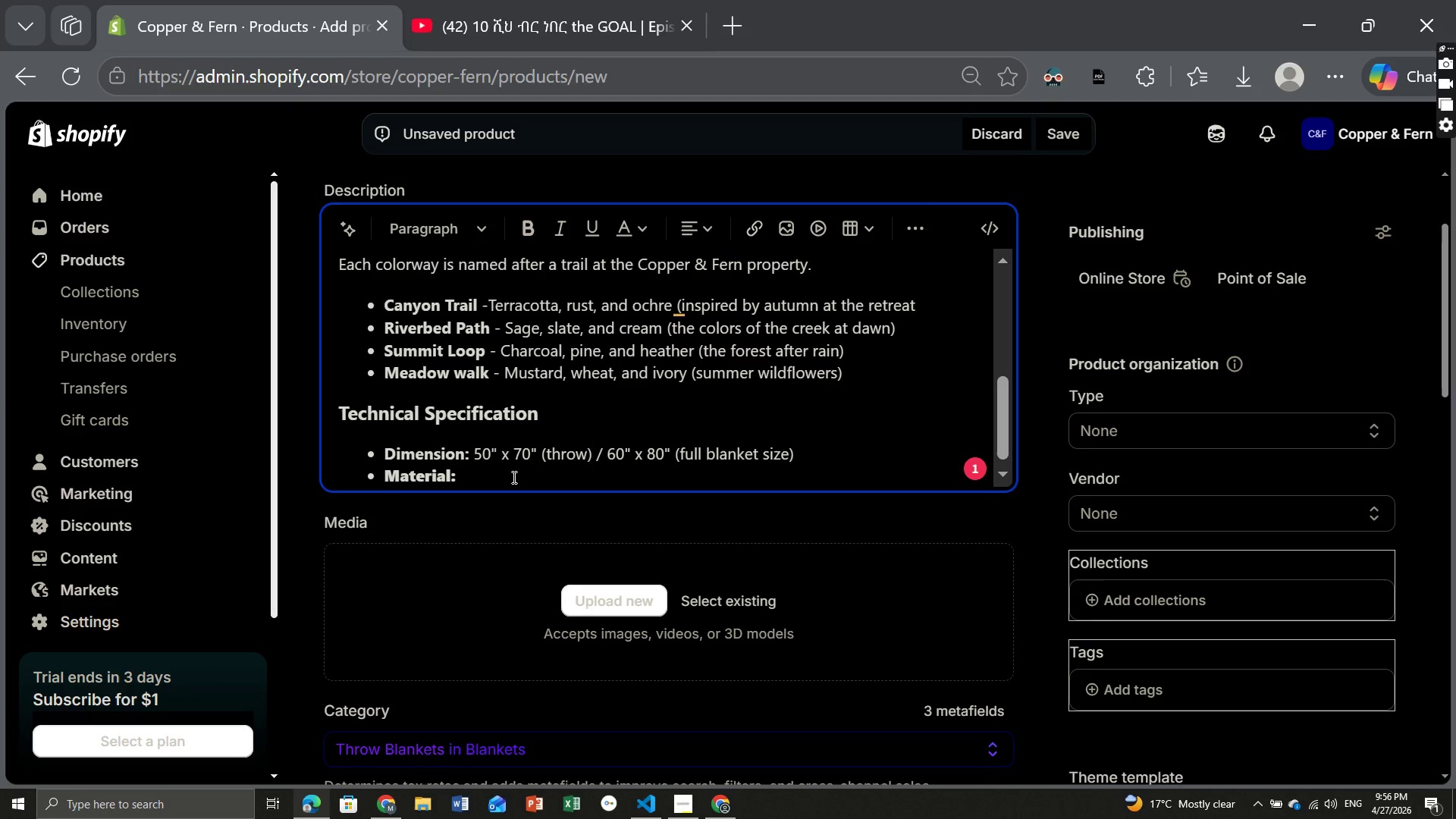 
wait(6.38)
 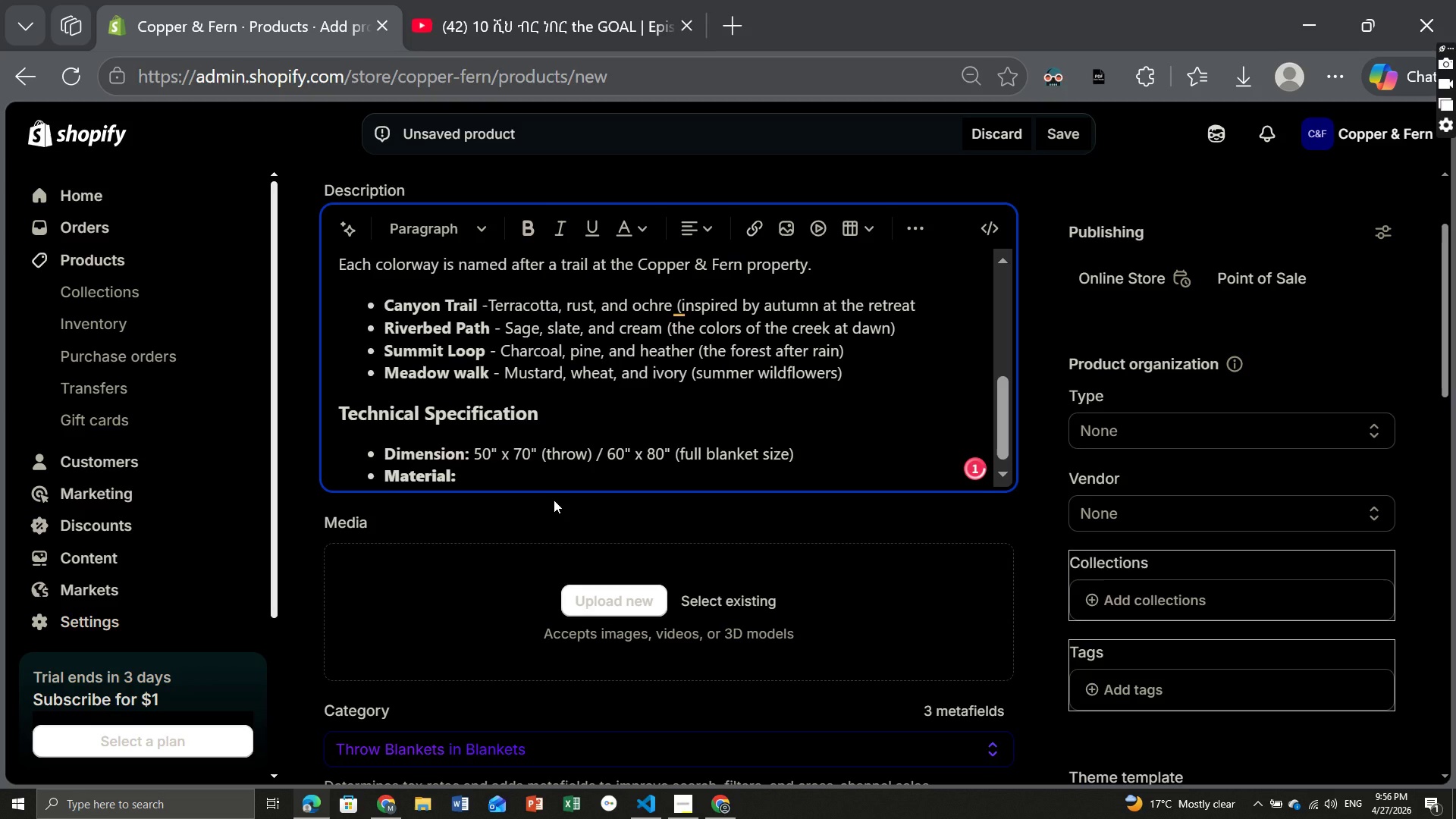 
key(8)
 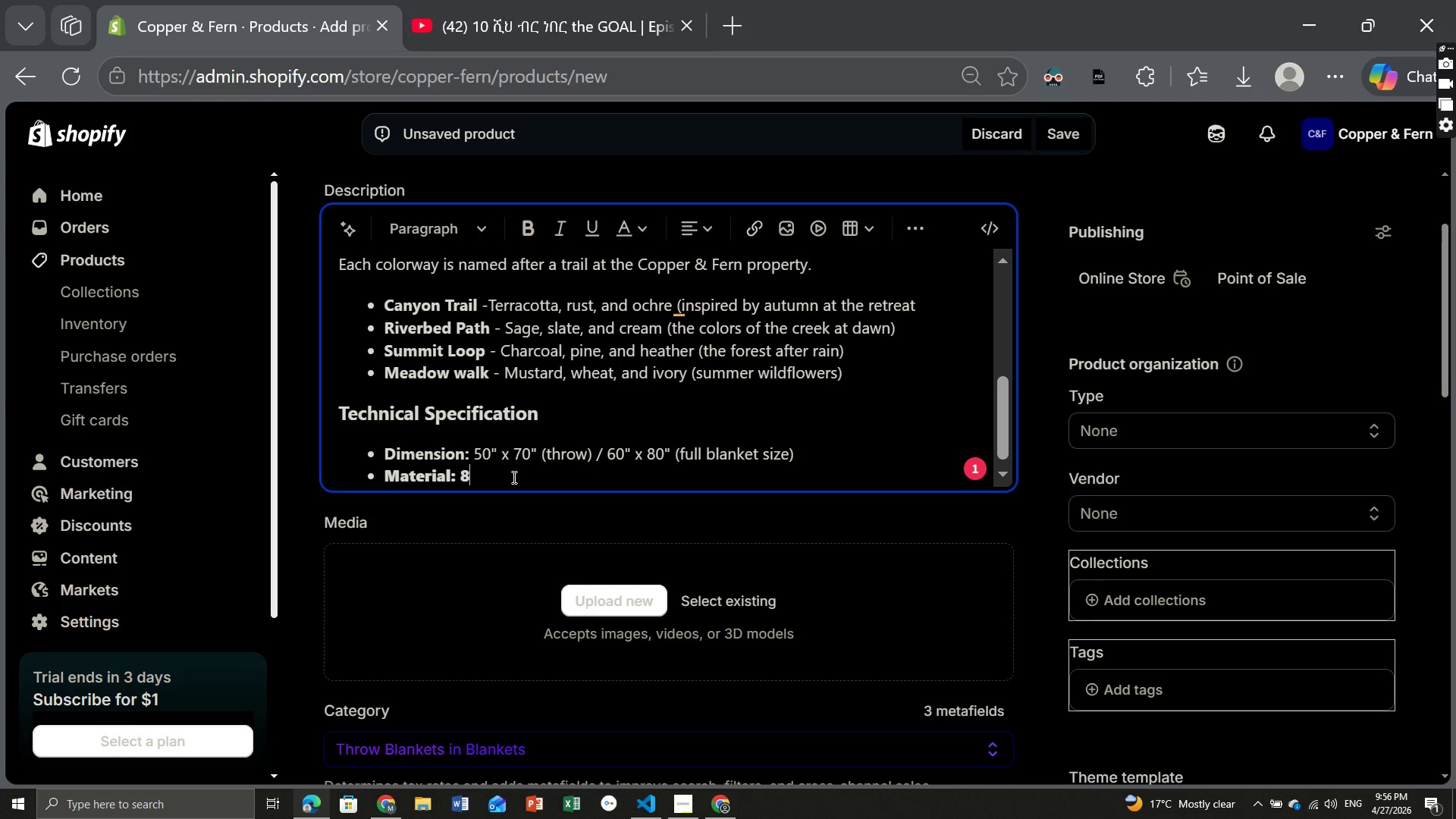 
wait(5.77)
 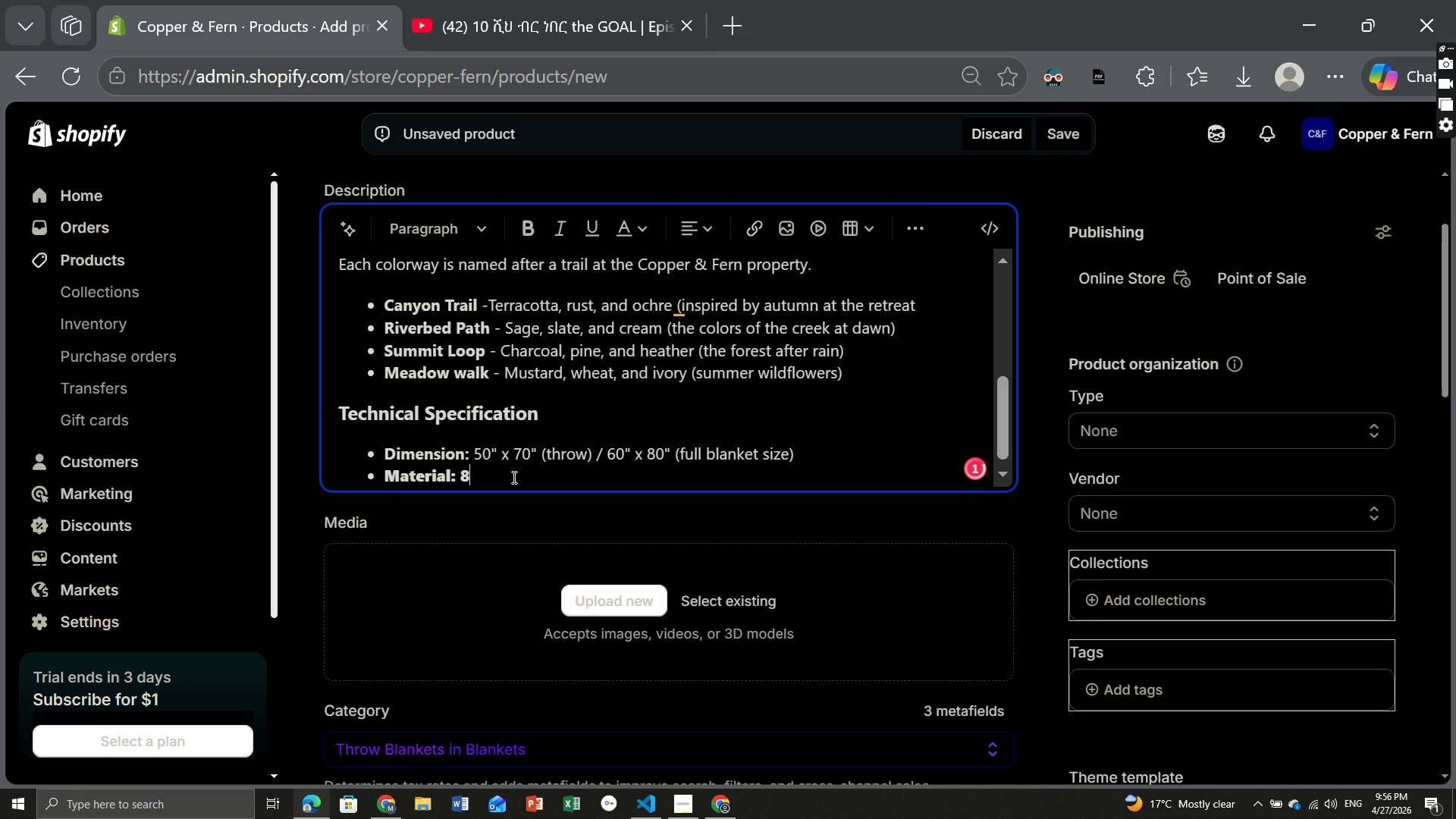 
type(5%vit)
key(Backspace)
type(rgin m)
key(Backspace)
type(wool)
 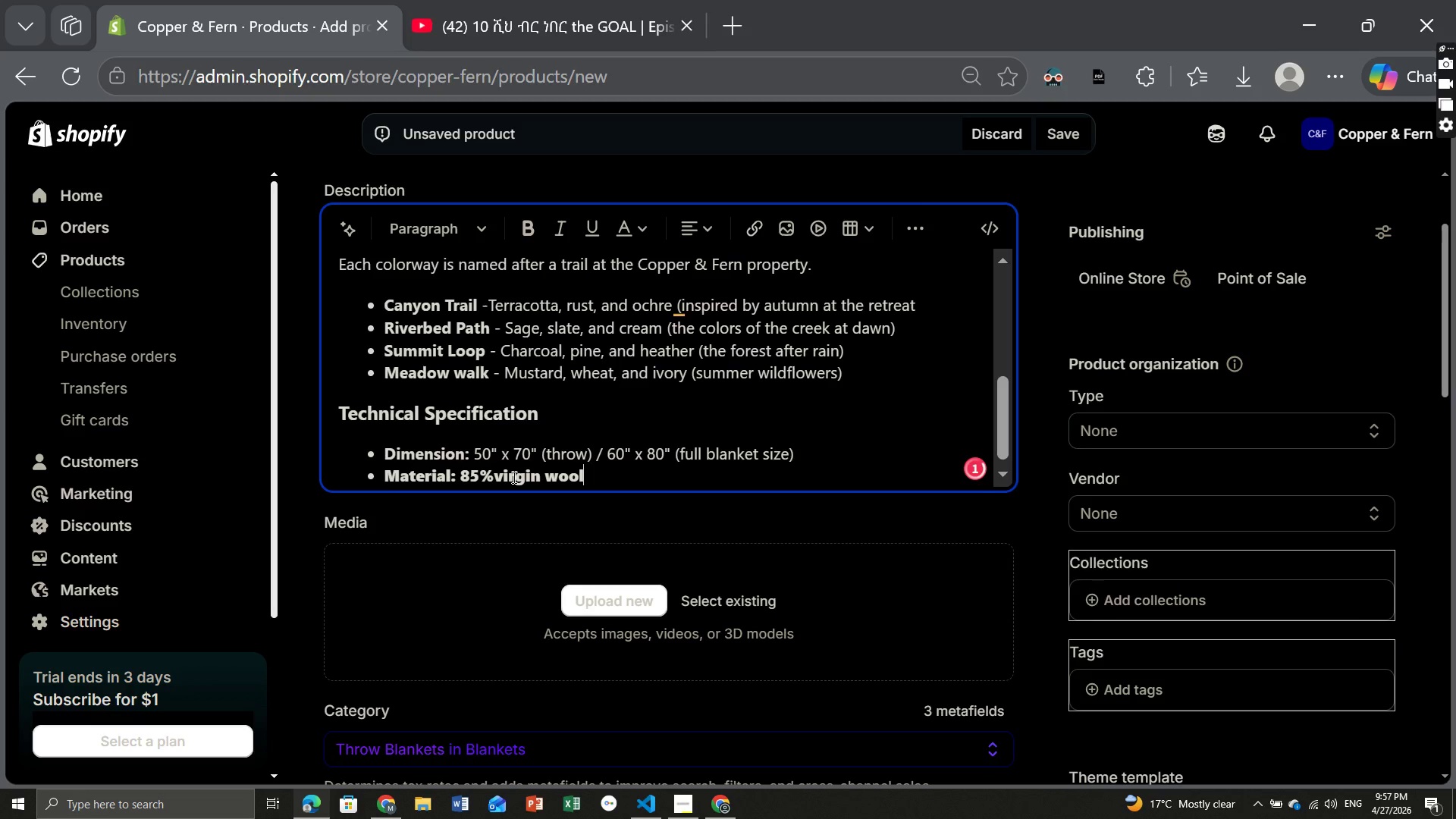 
key(Comma)
 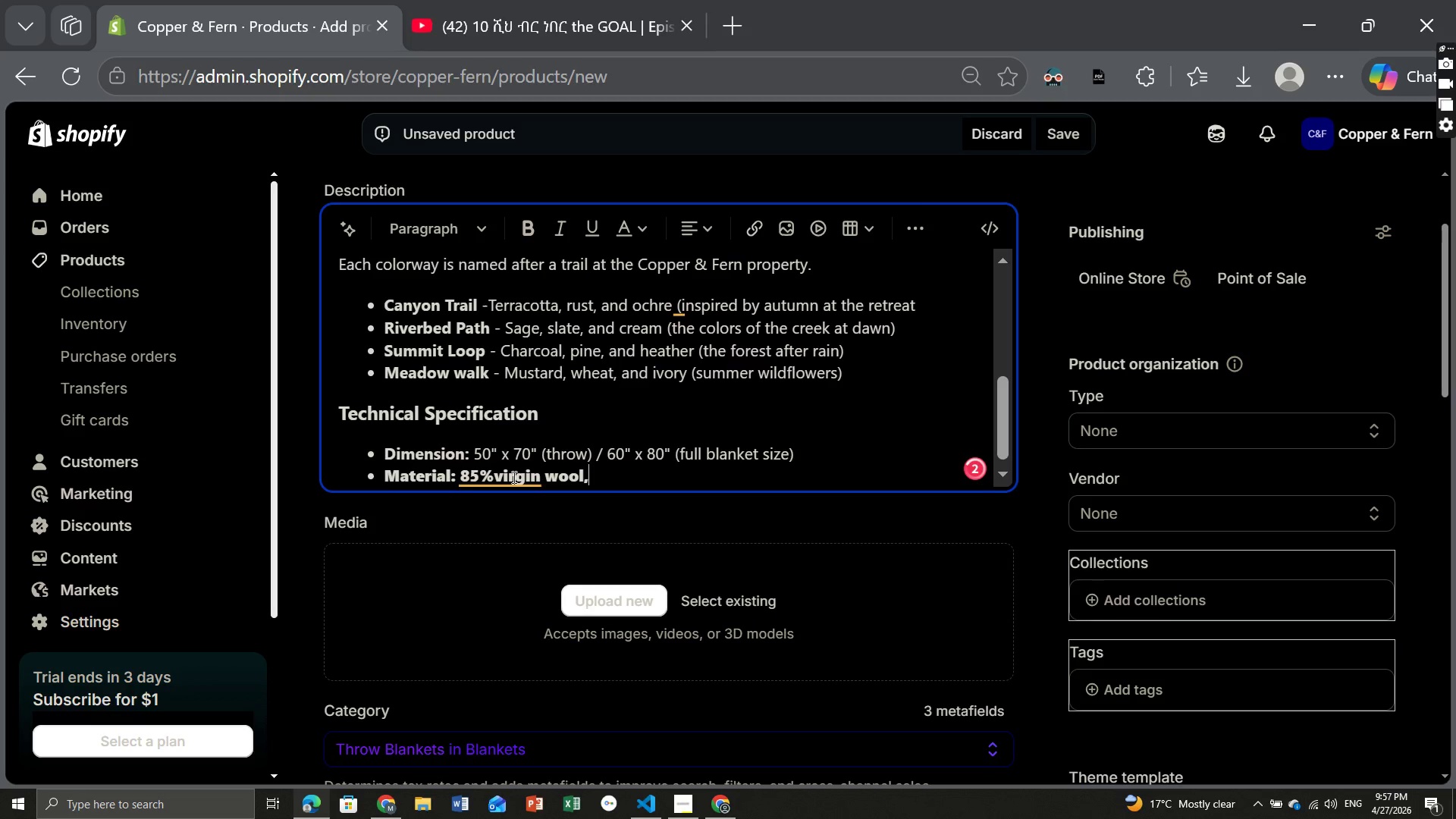 
key(Space)
 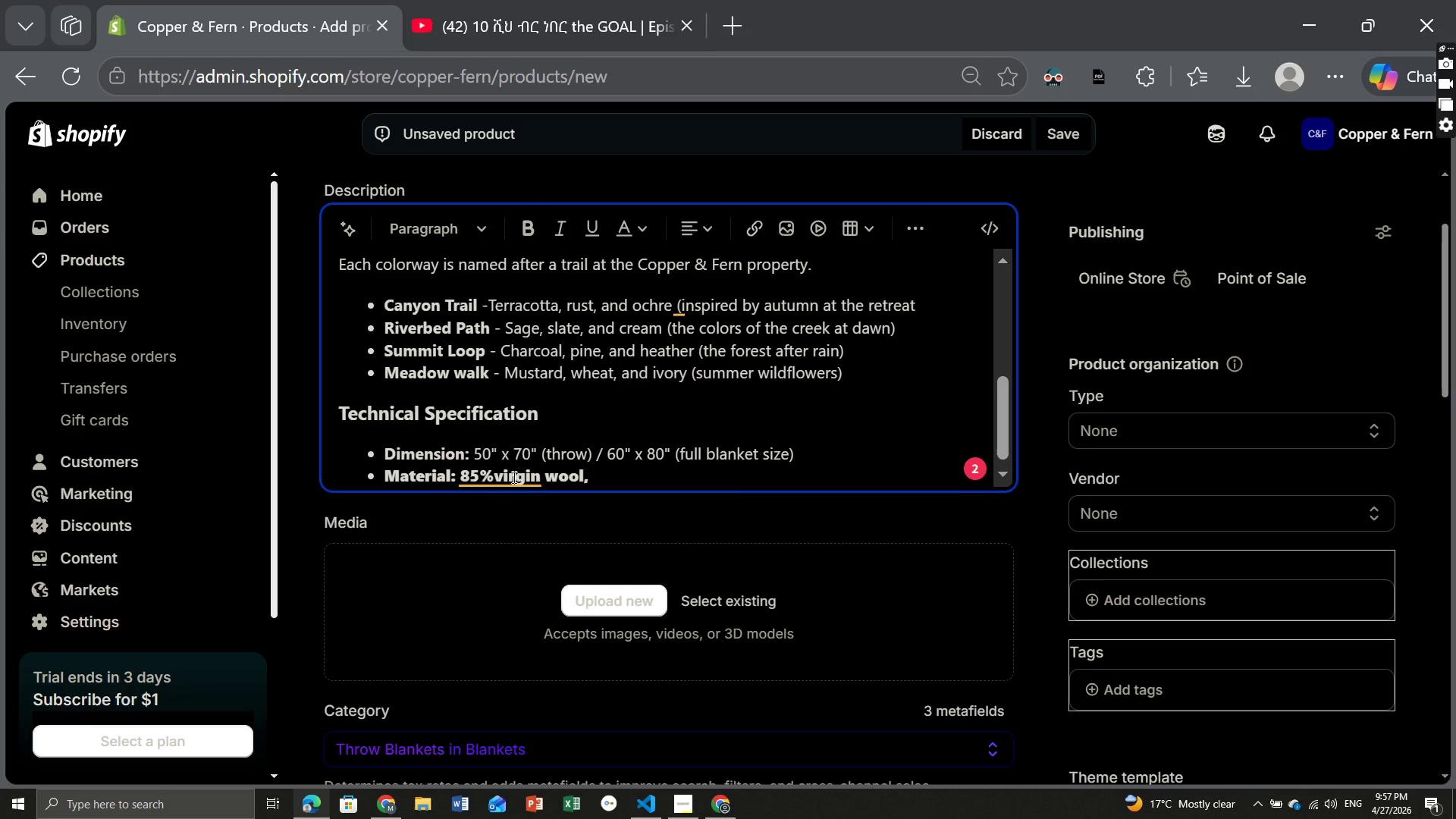 
wait(7.88)
 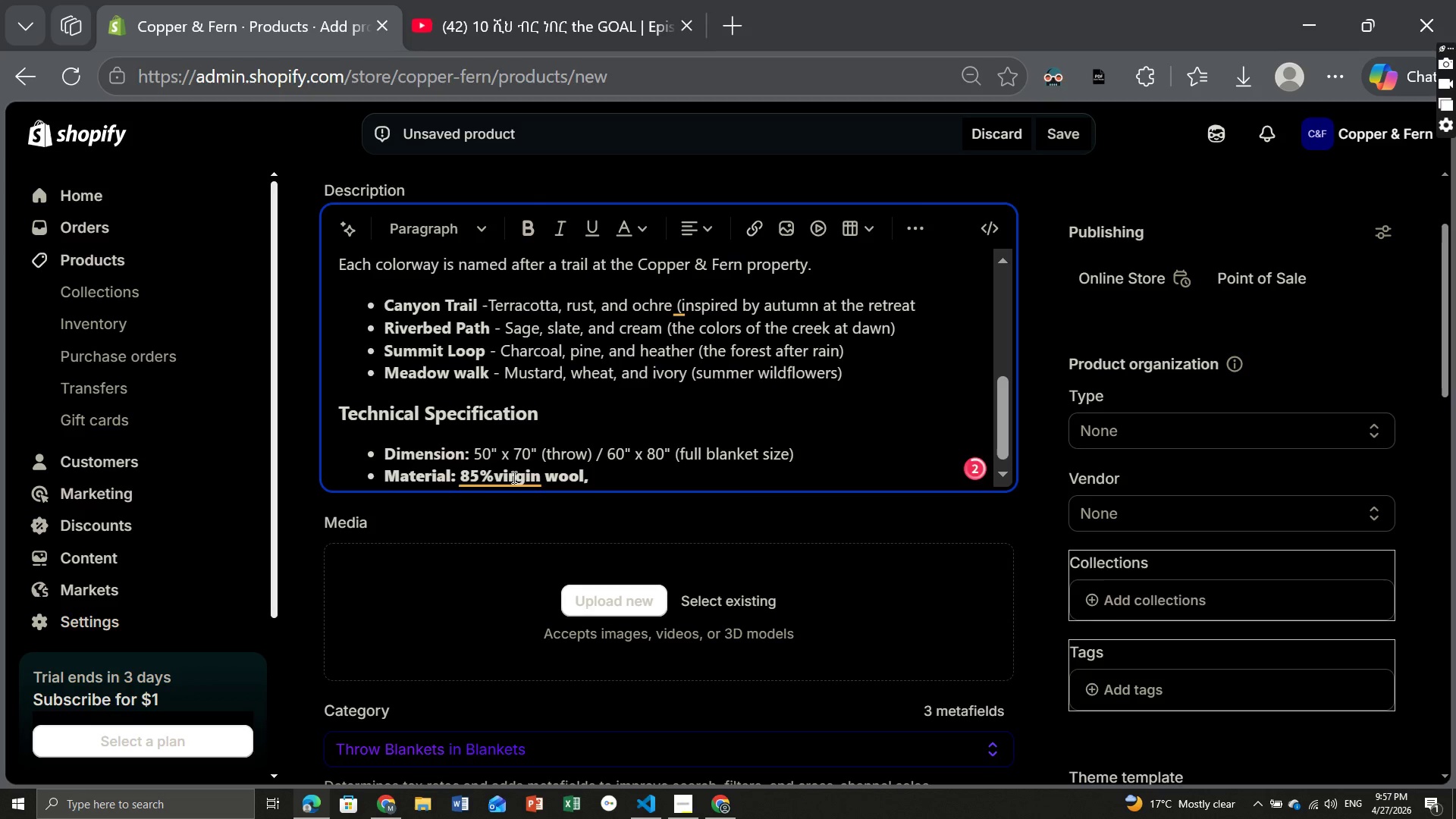 
type(15% cotton war)
 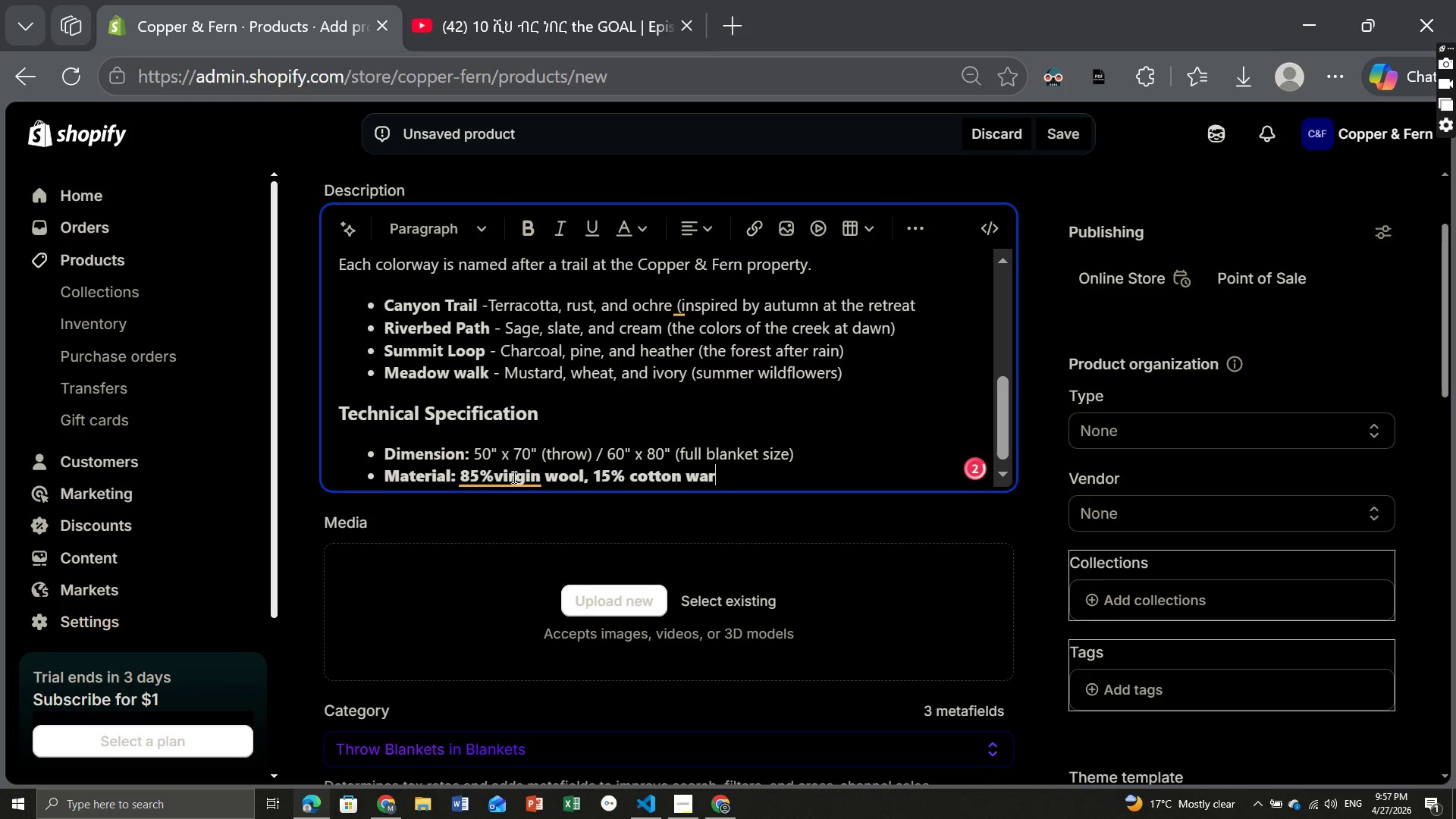 
key(P)
 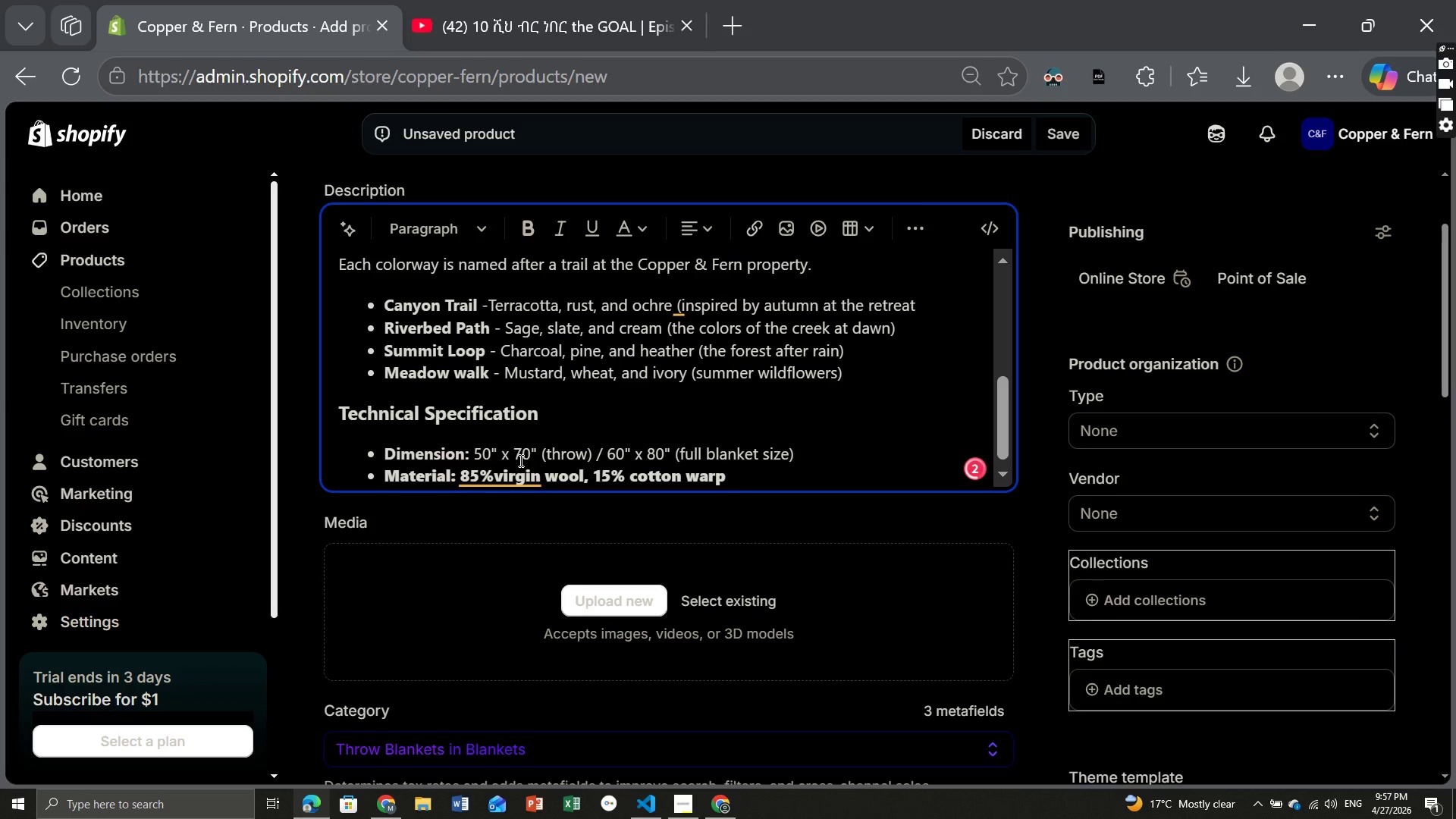 
left_click([491, 472])
 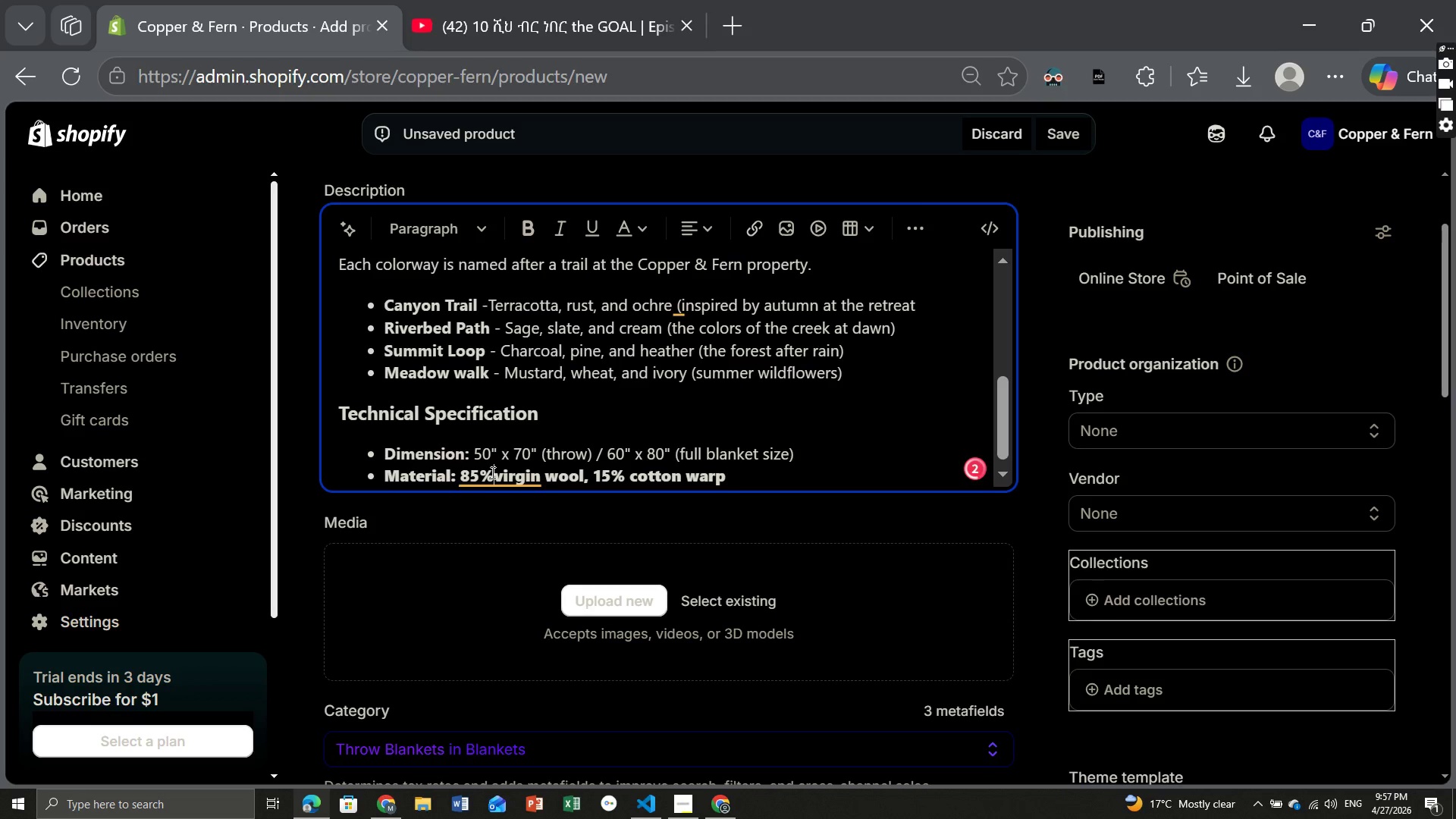 
key(Space)
 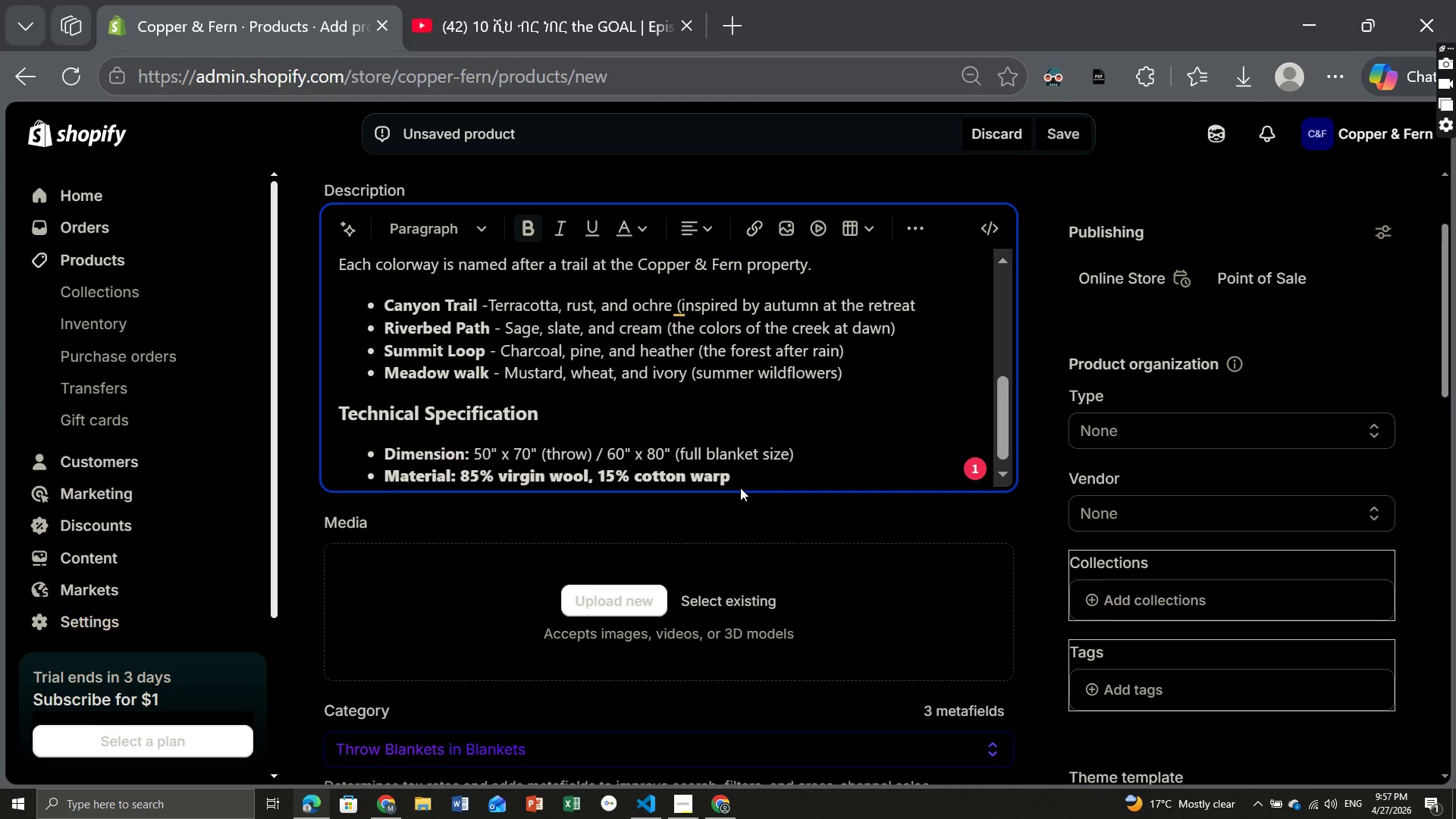 
left_click_drag(start_coordinate=[736, 478], to_coordinate=[463, 482])
 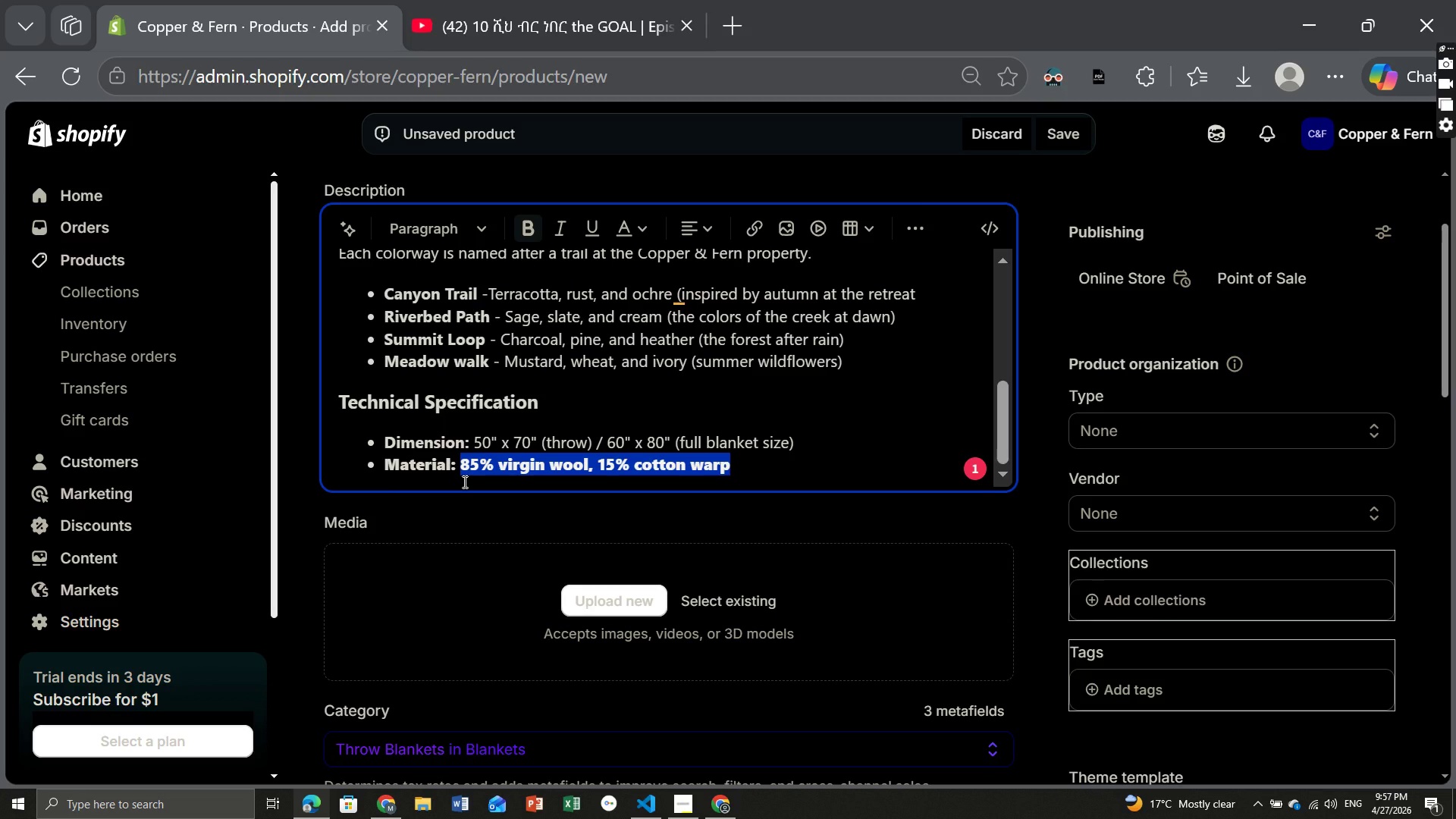 
key(Control+ControlLeft)
 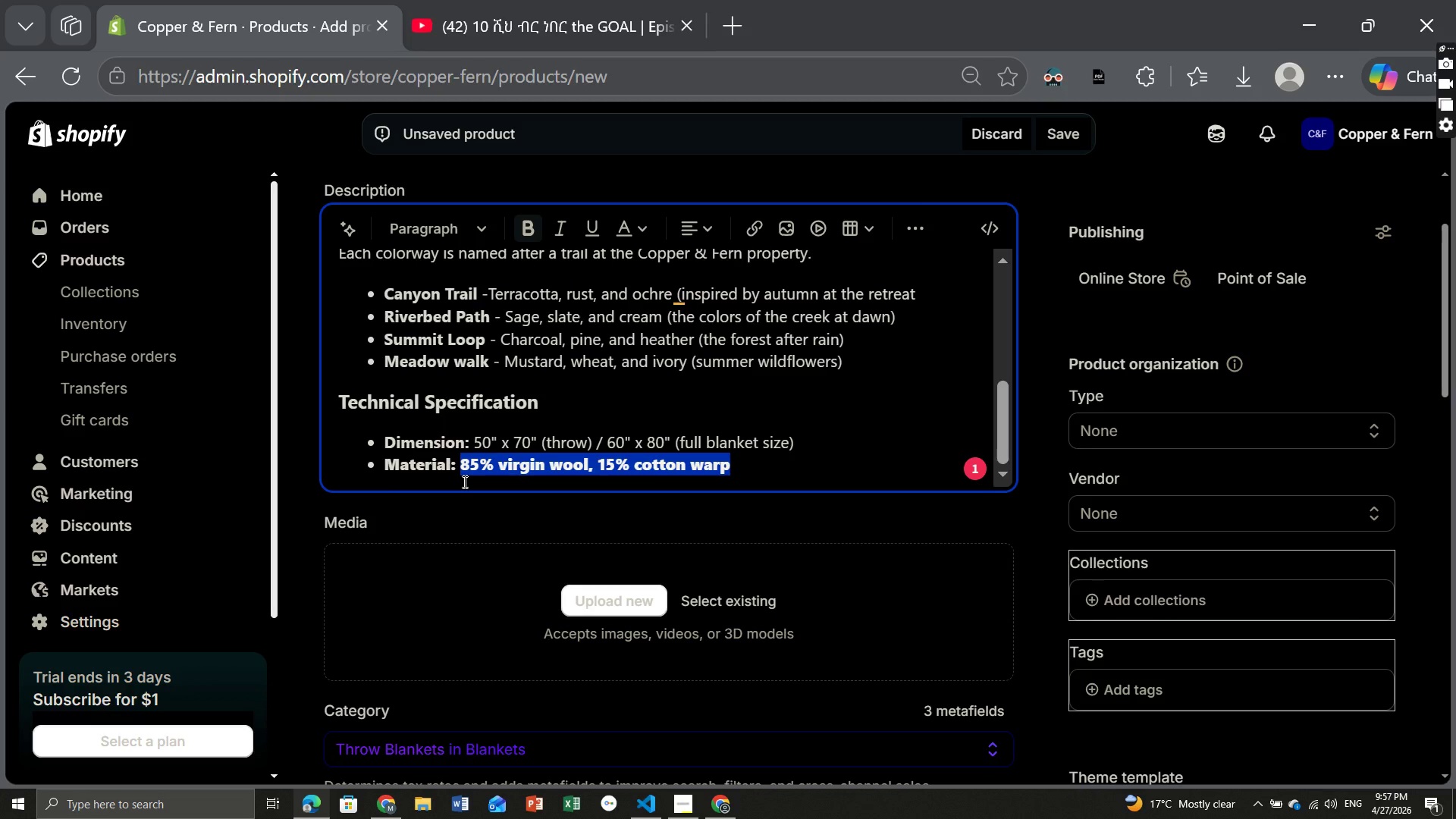 
key(Control+B)
 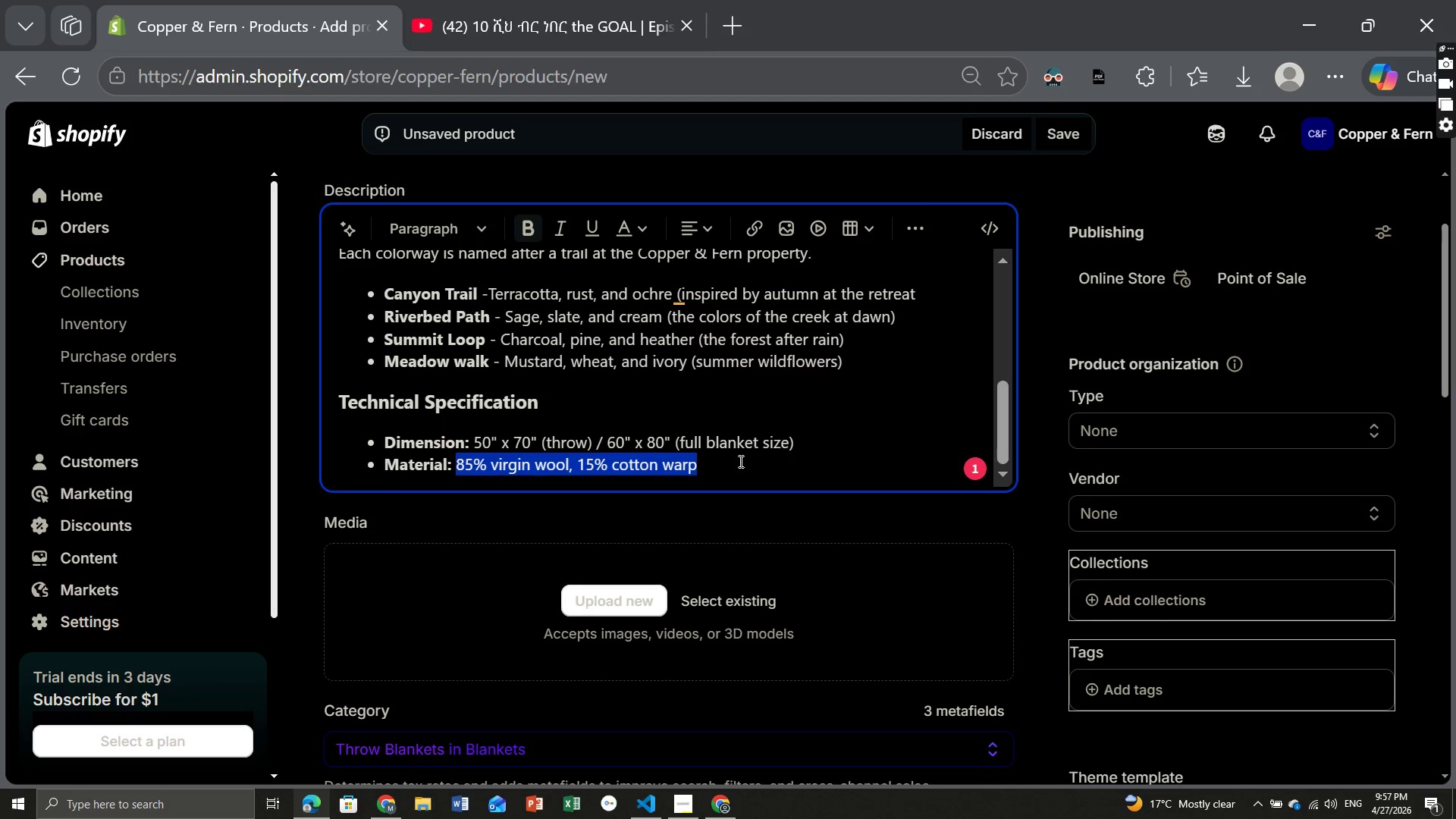 
left_click([726, 467])
 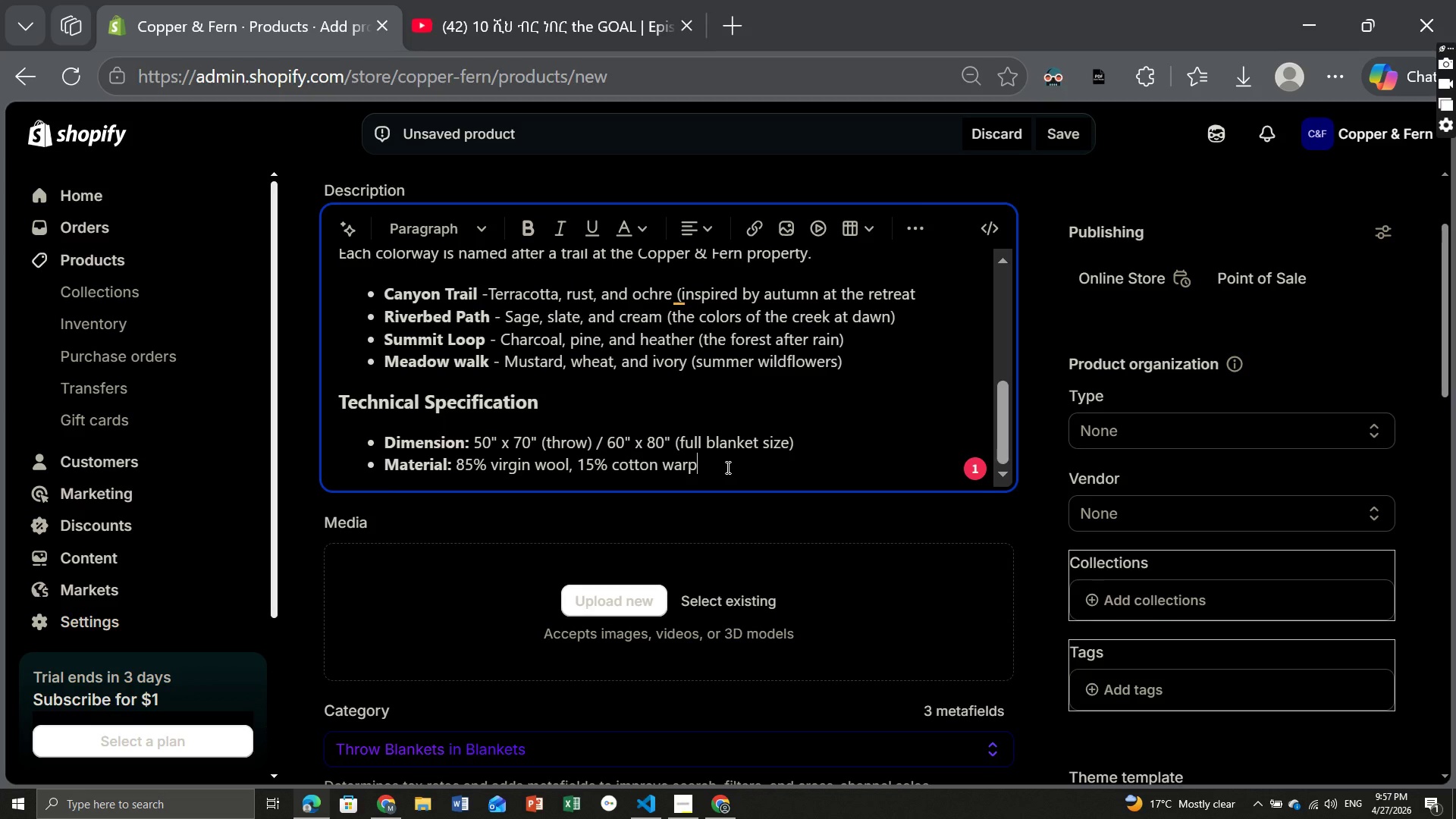 
key(Enter)
 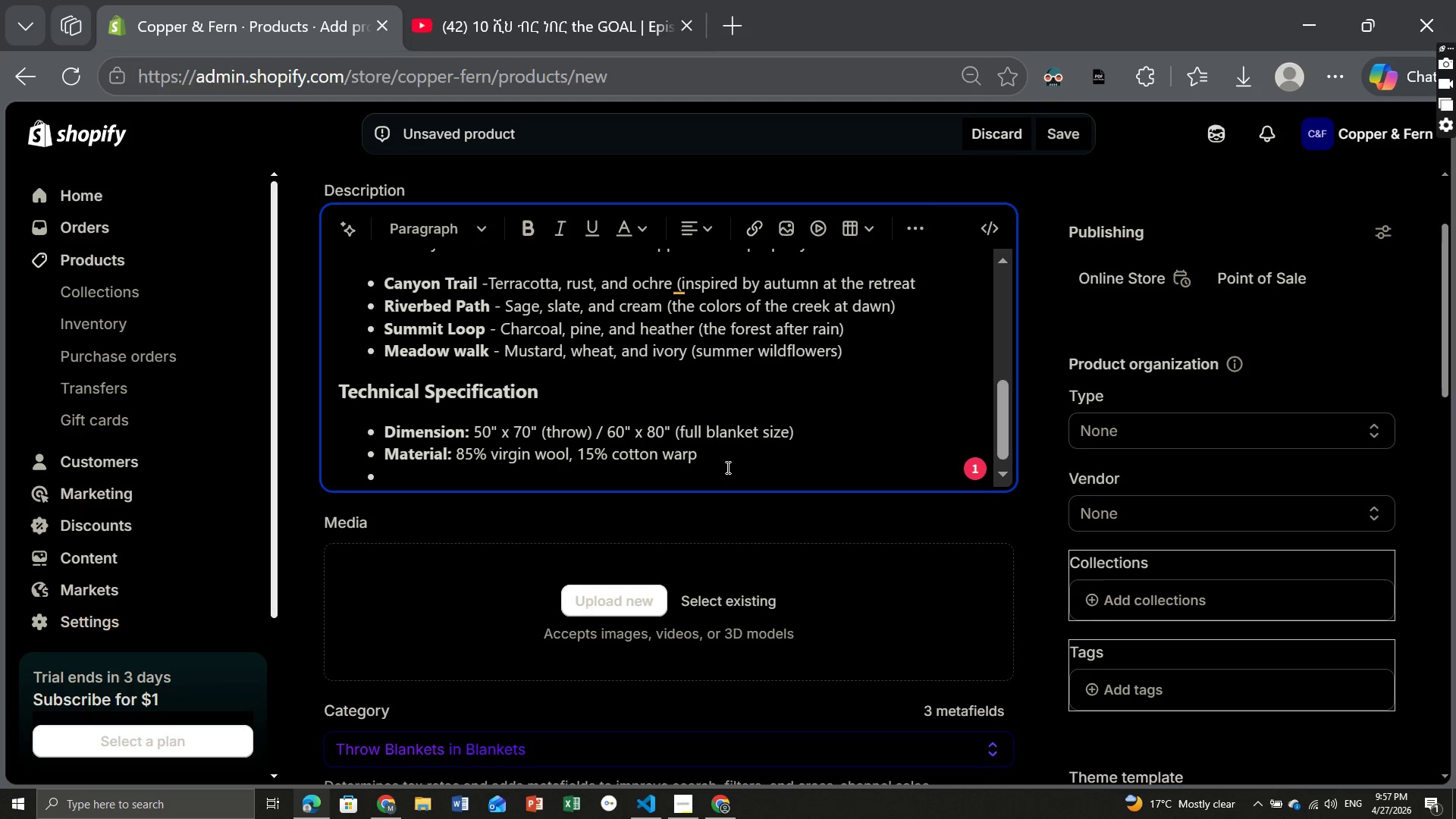 
wait(7.91)
 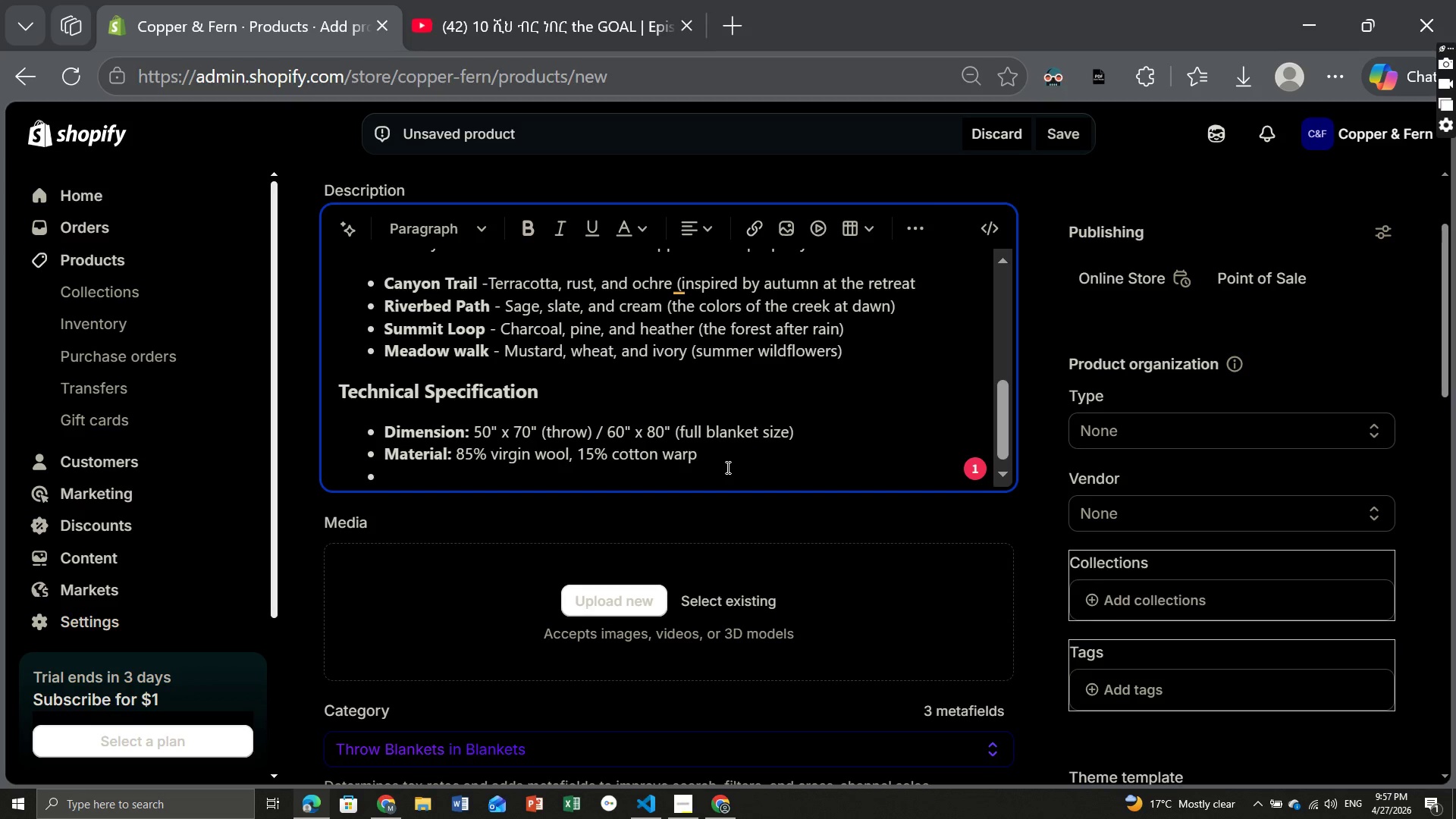 
key(CapsLock)
 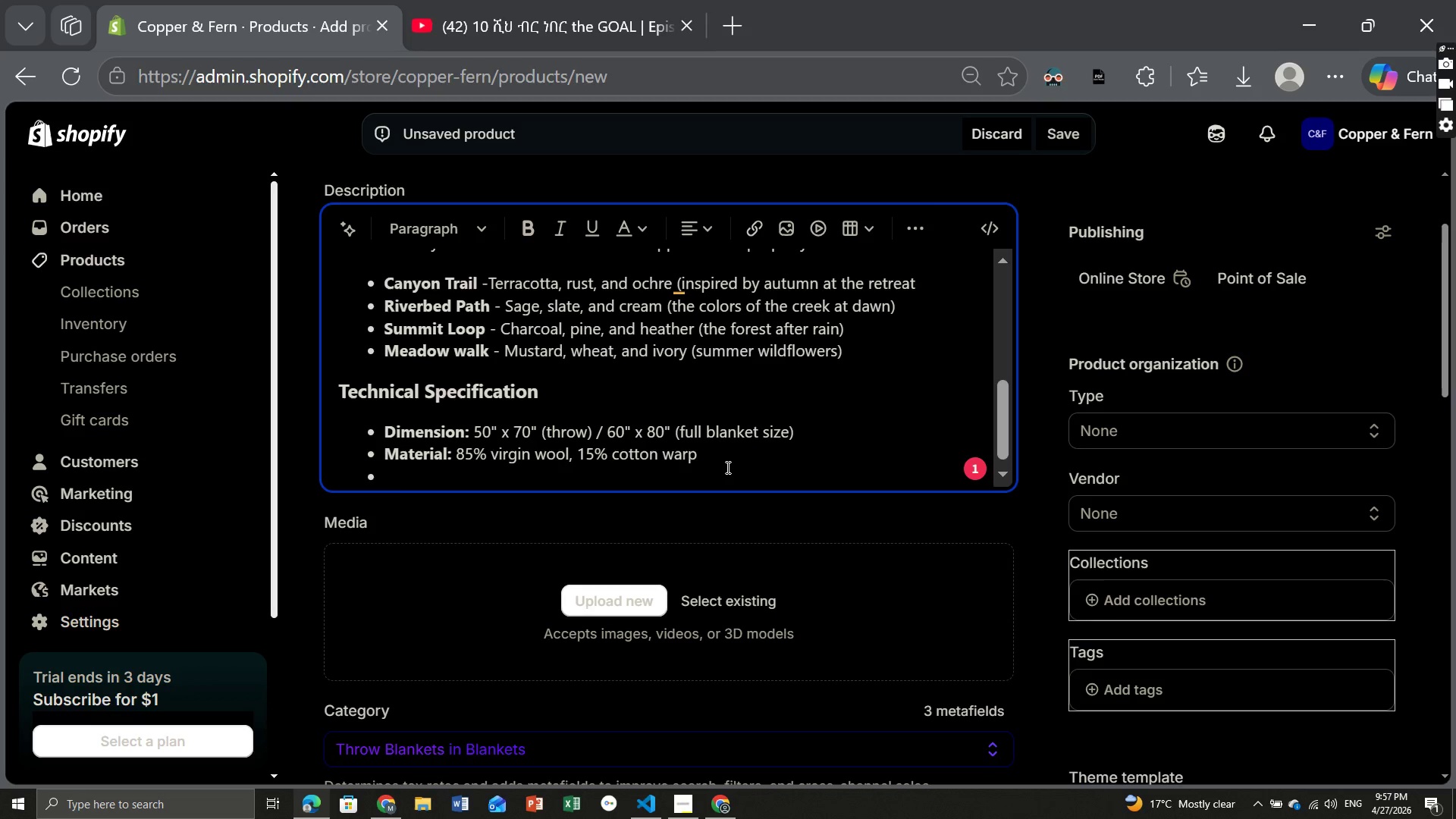 
key(W)
 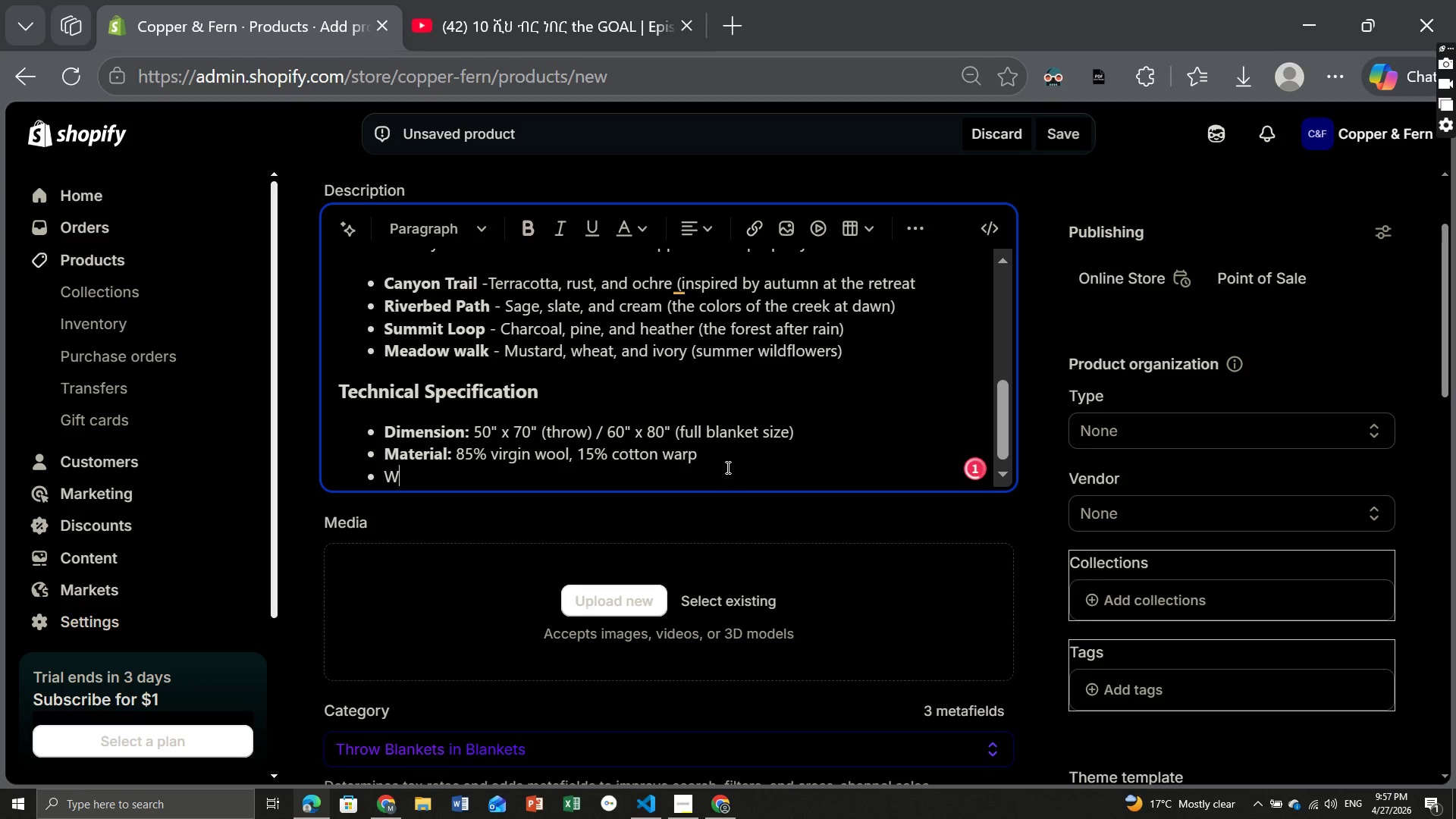 
key(CapsLock)
 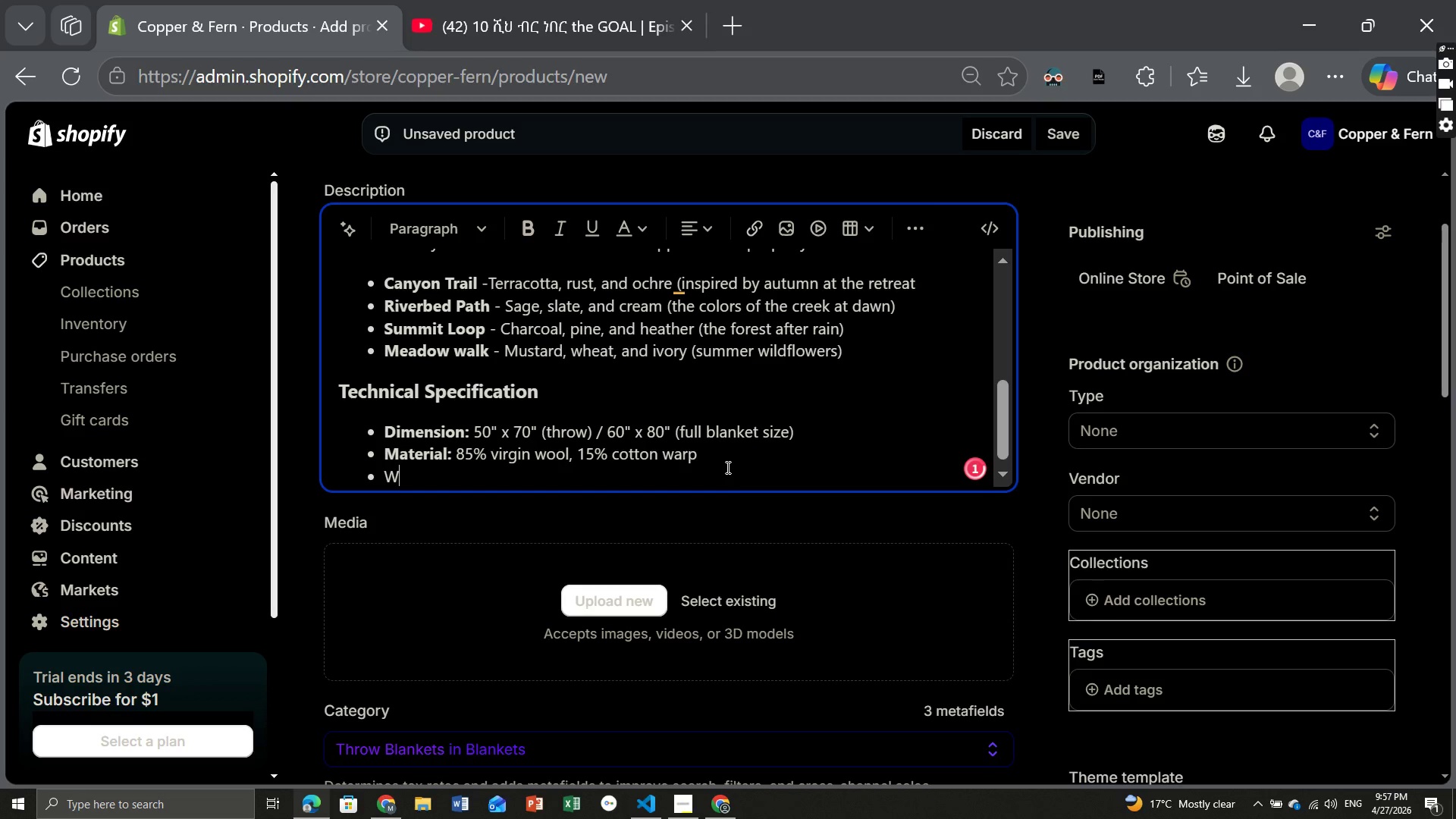 
key(Backspace)
 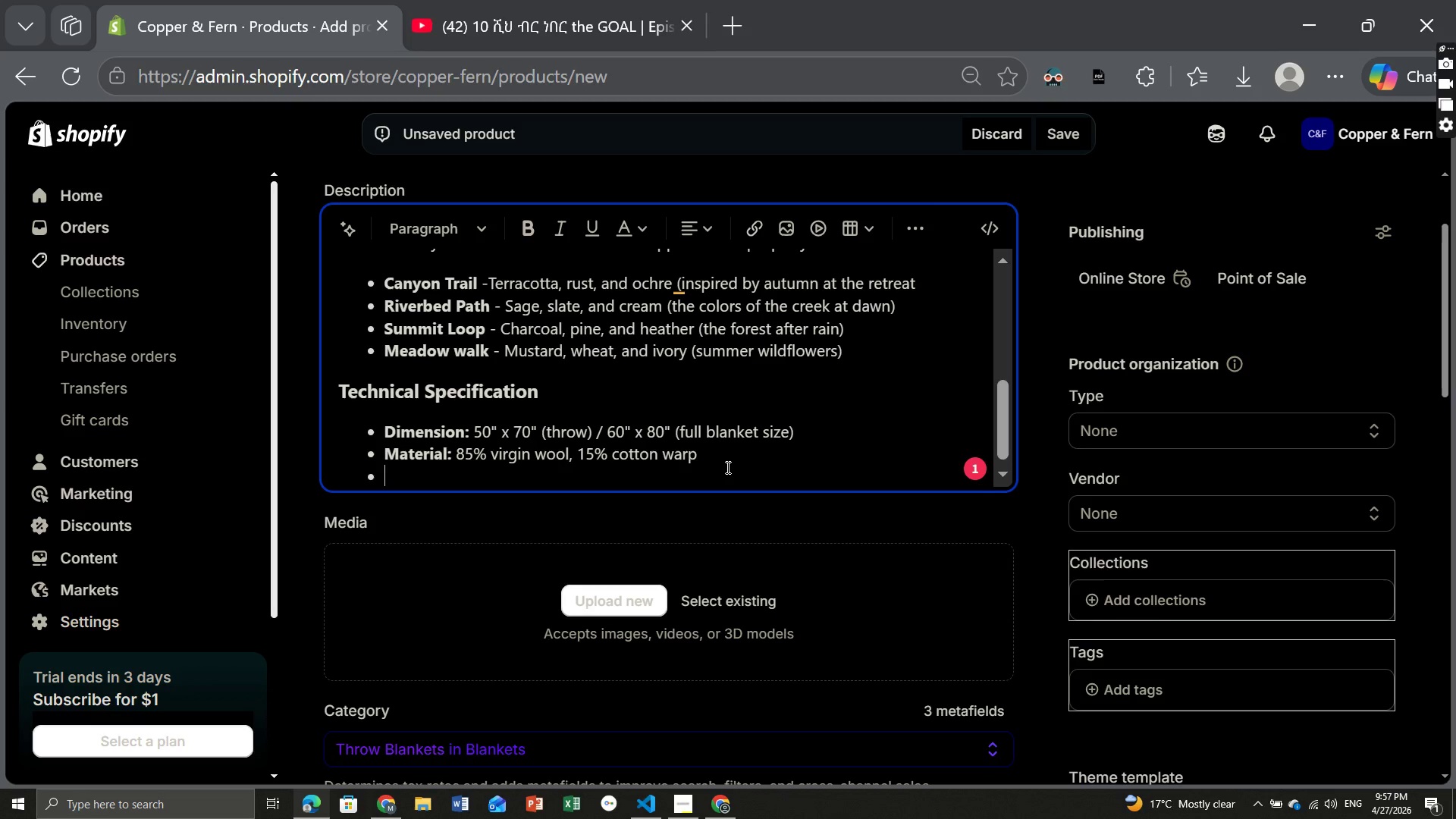 
key(Control+ControlLeft)
 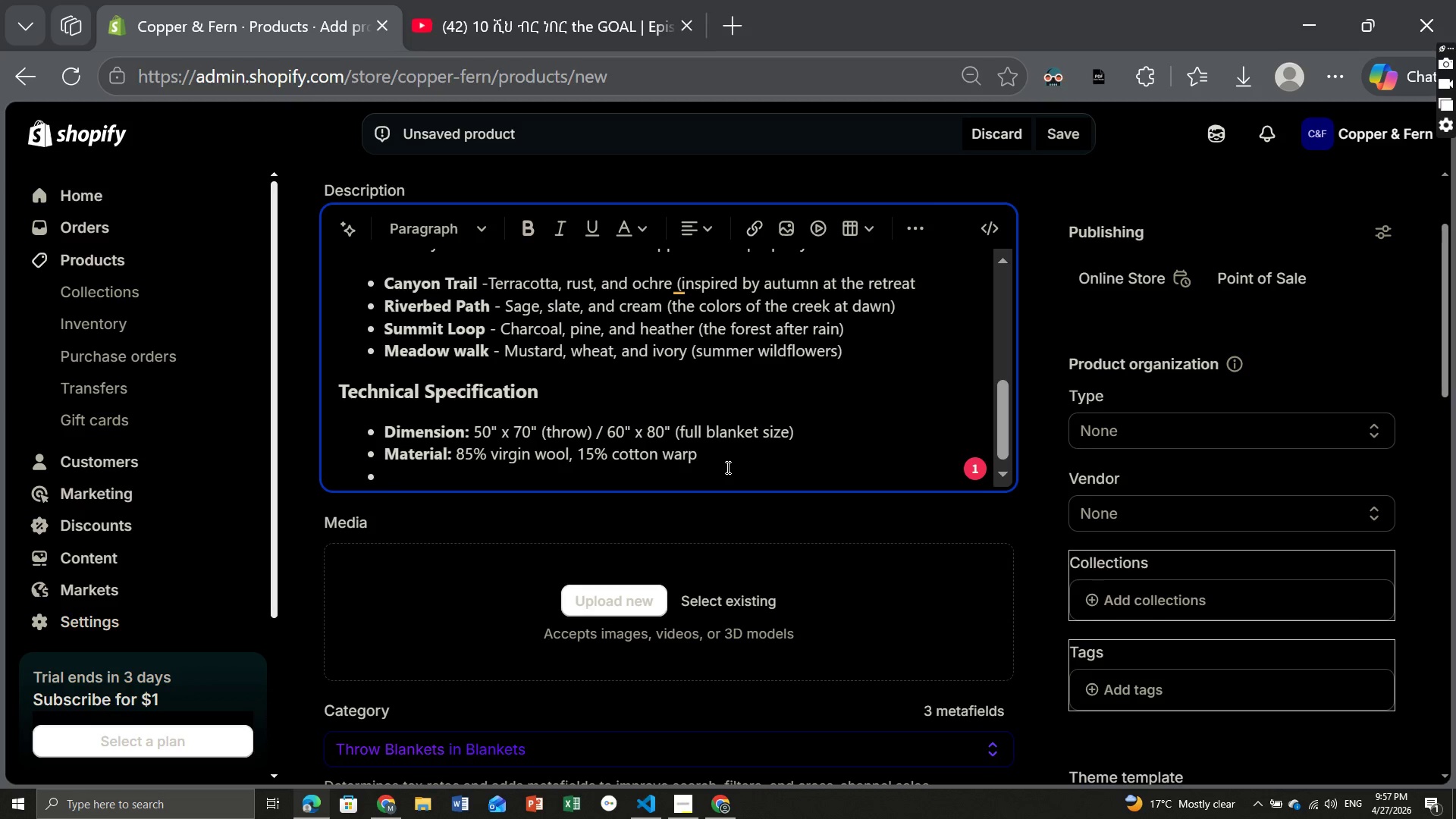 
key(Control+B)
 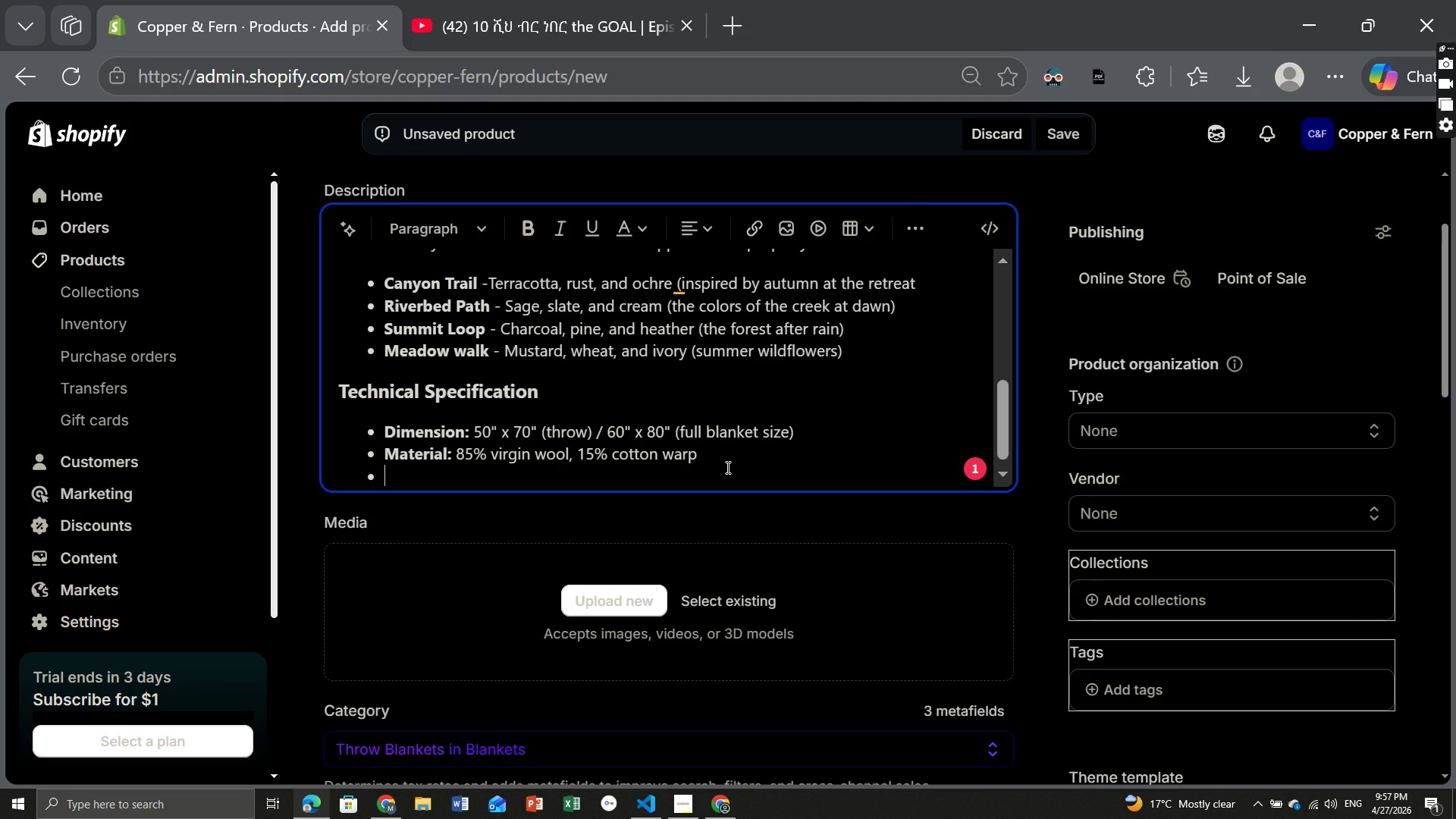 
type(Weight: )
 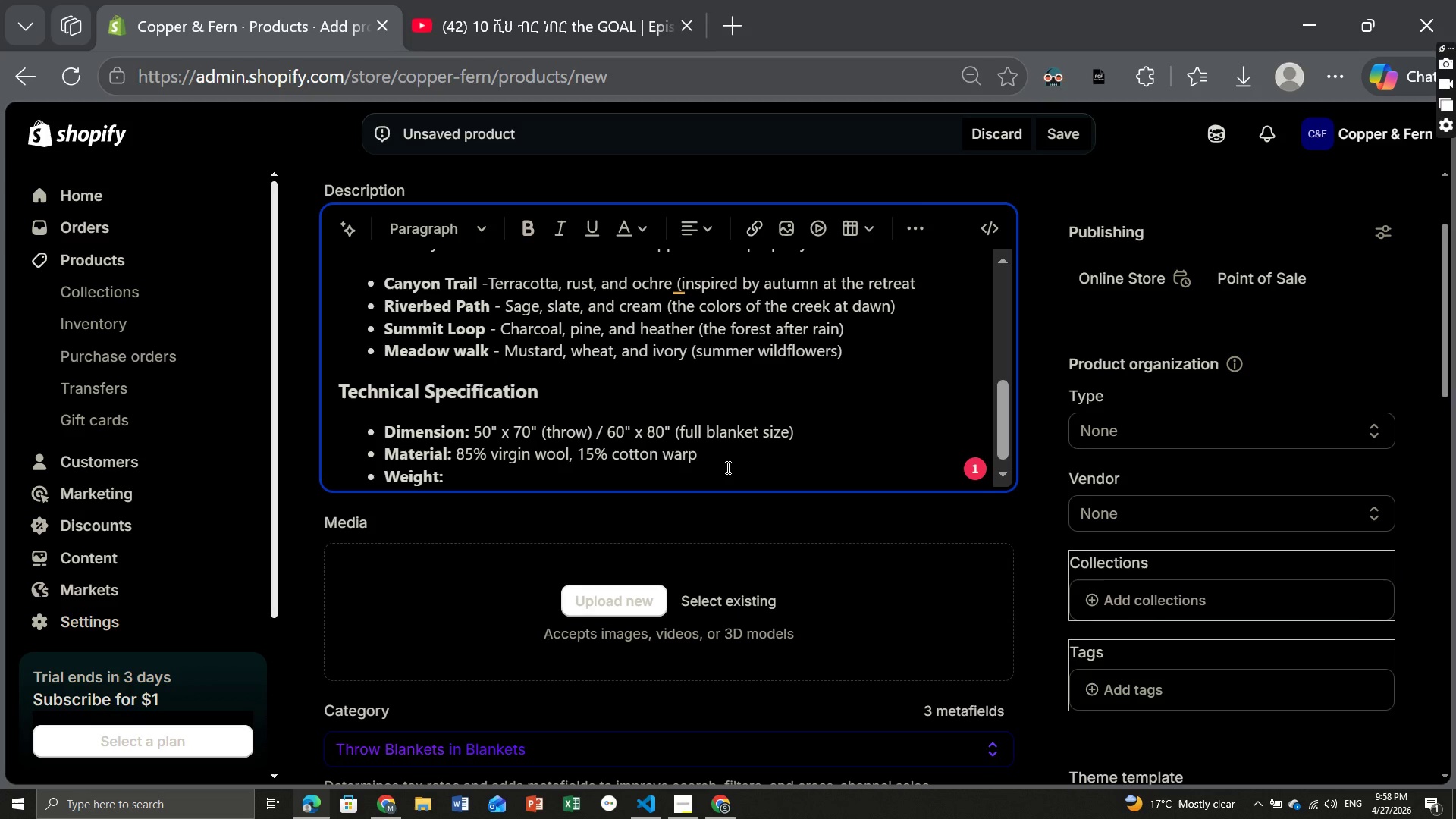 
key(Control+ControlLeft)
 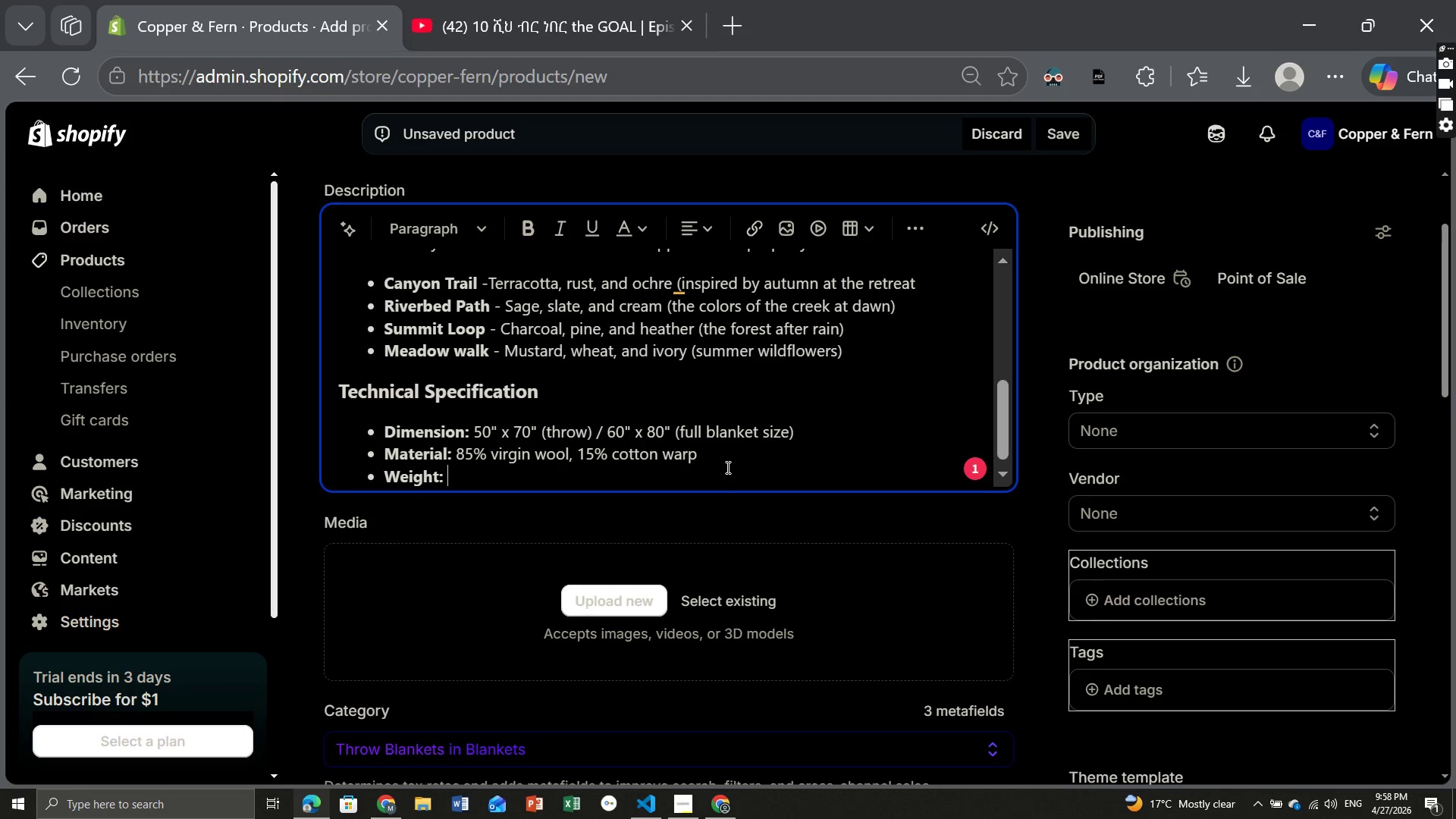 
key(Control+B)
 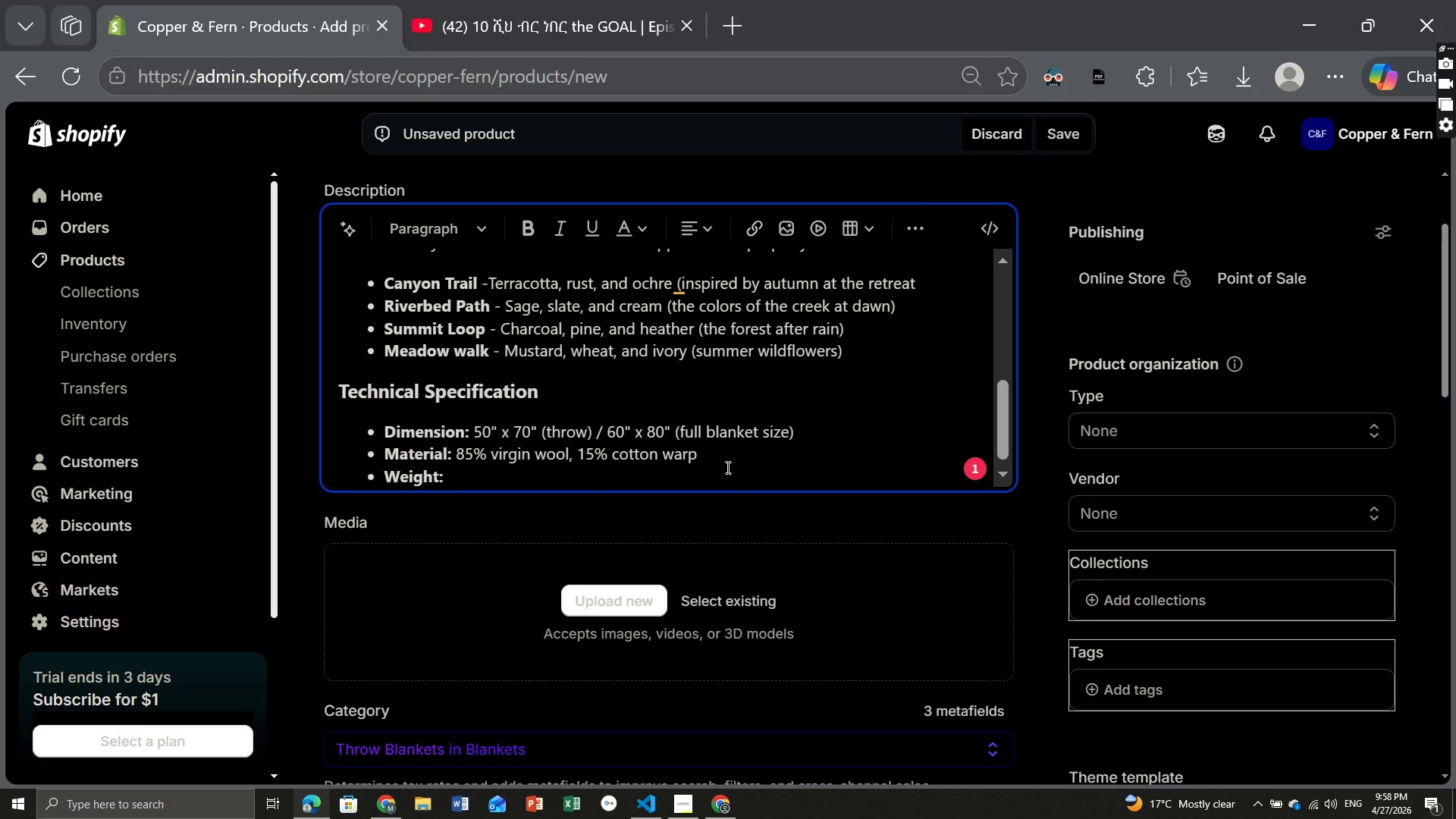 
type(3.5 lbs (th)
 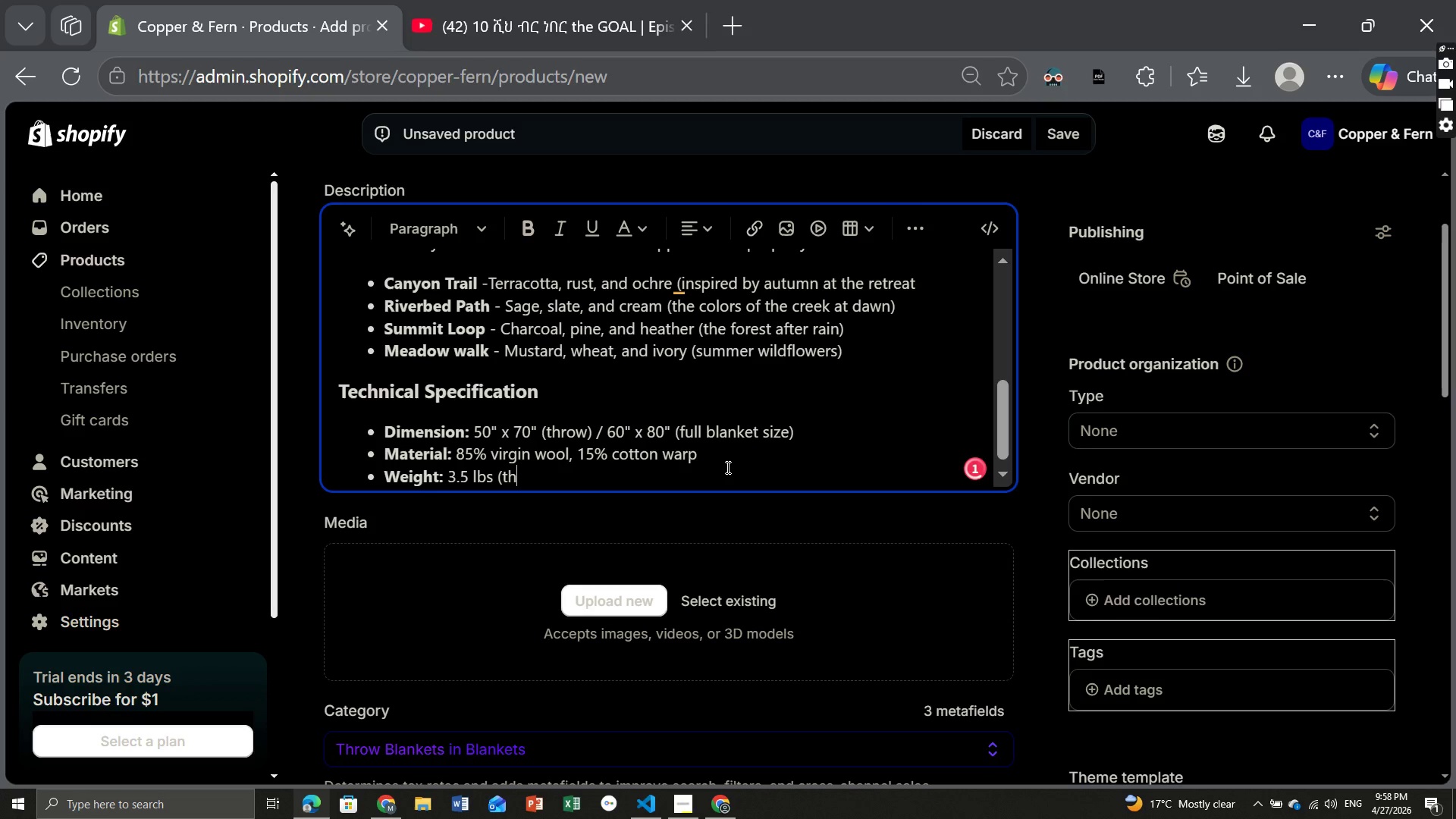 
type(row) / 5 lbs (blanket))
 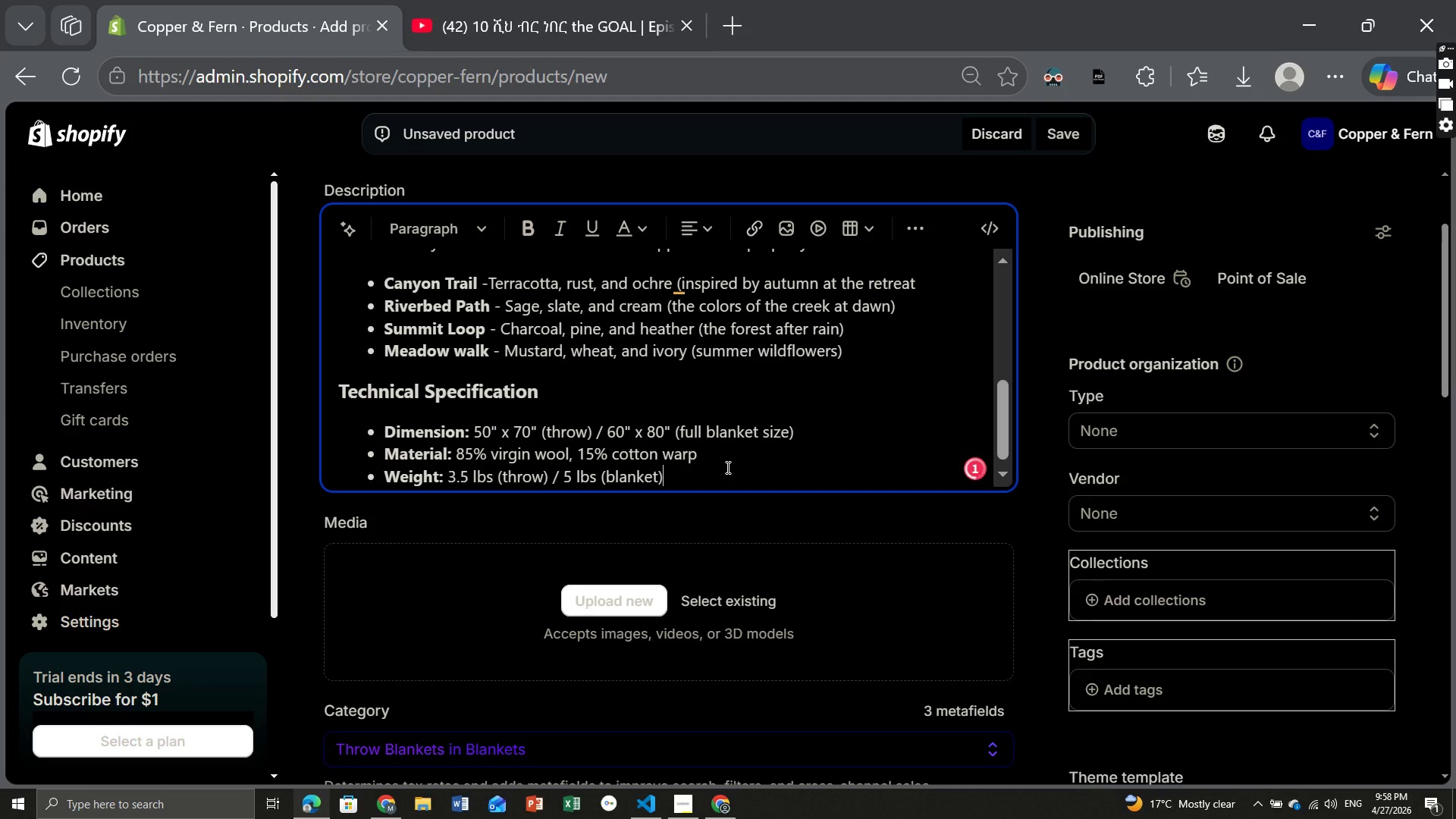 
key(Enter)
 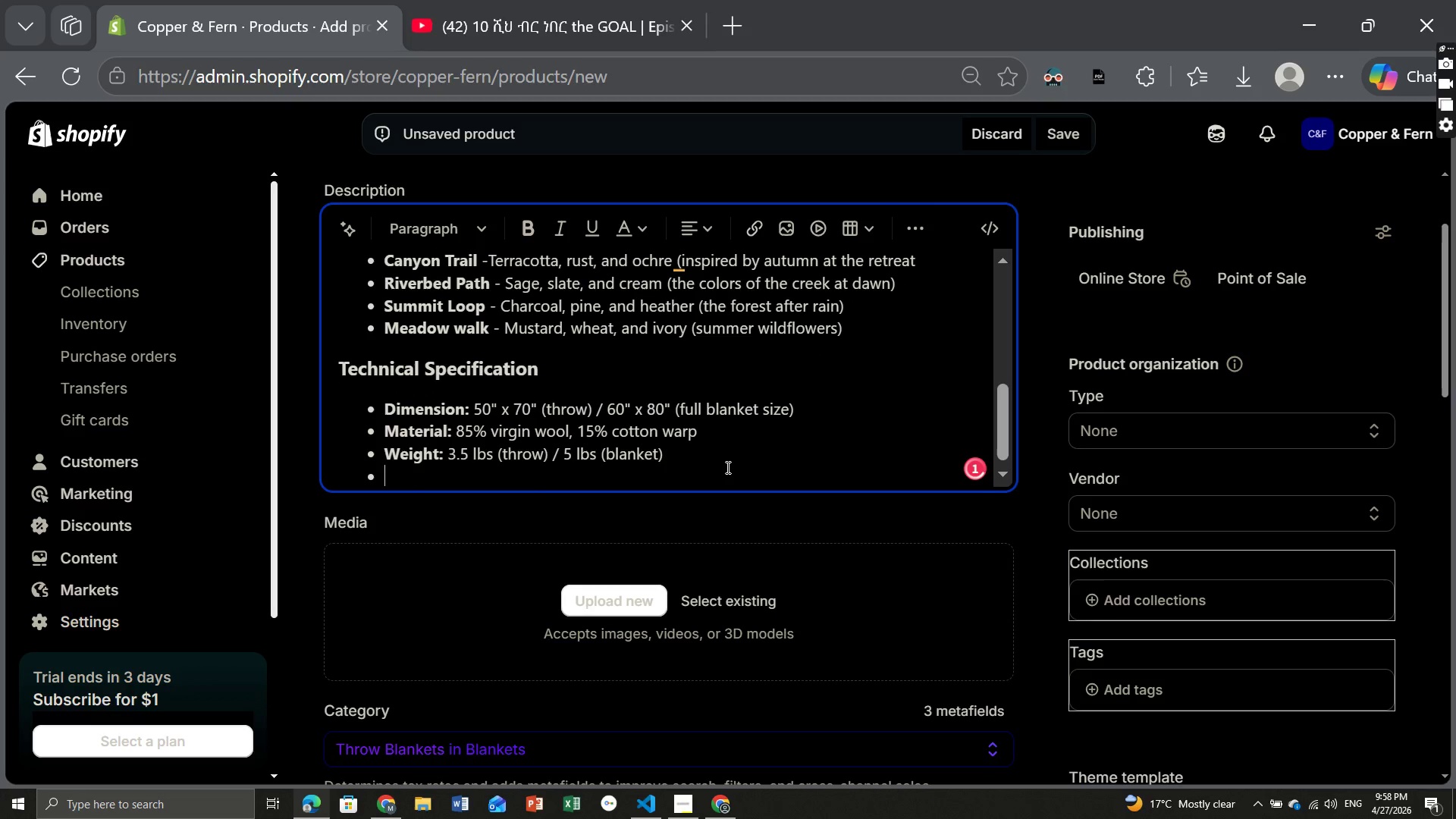 
key(CapsLock)
 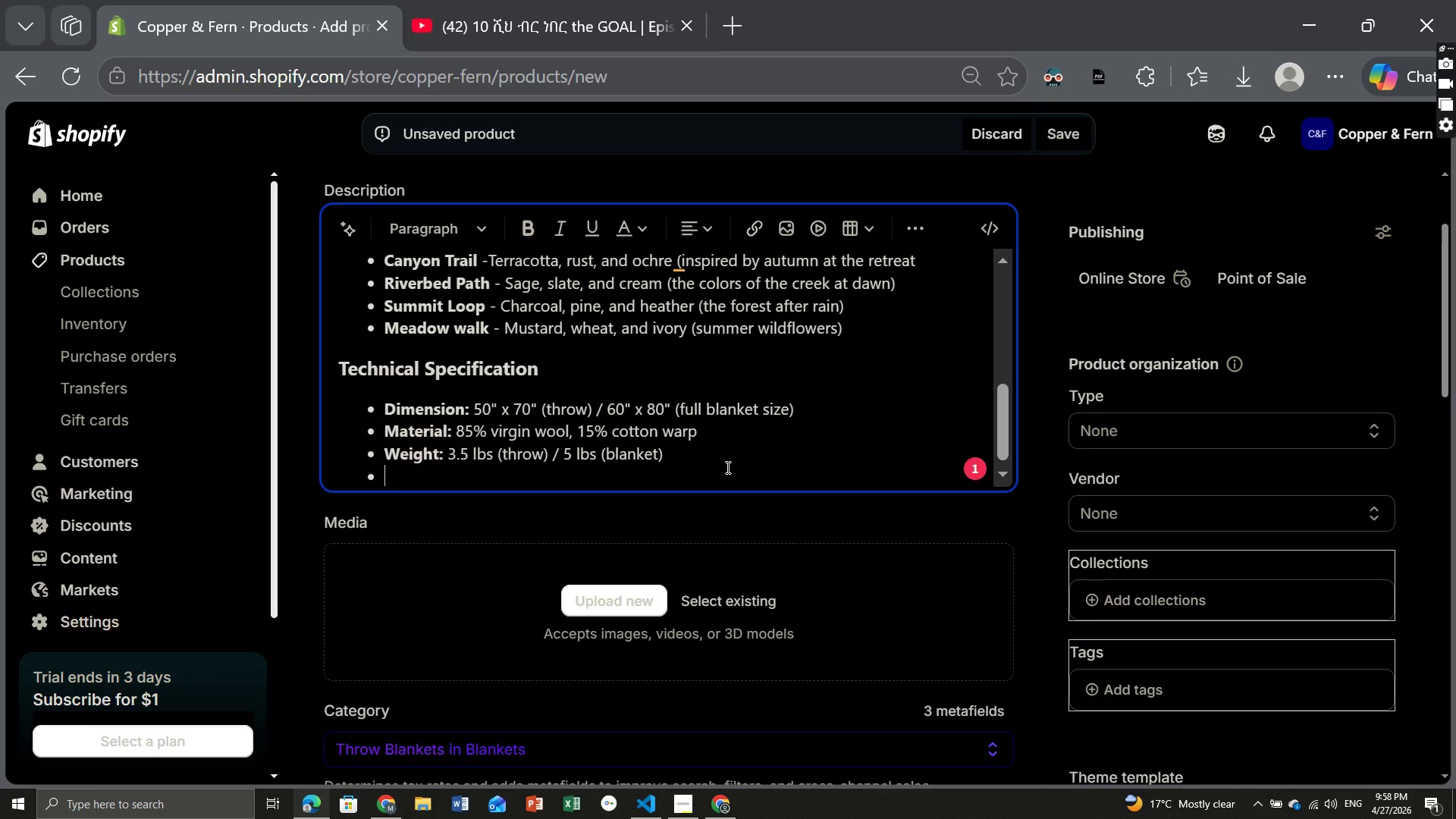 
key(W)
 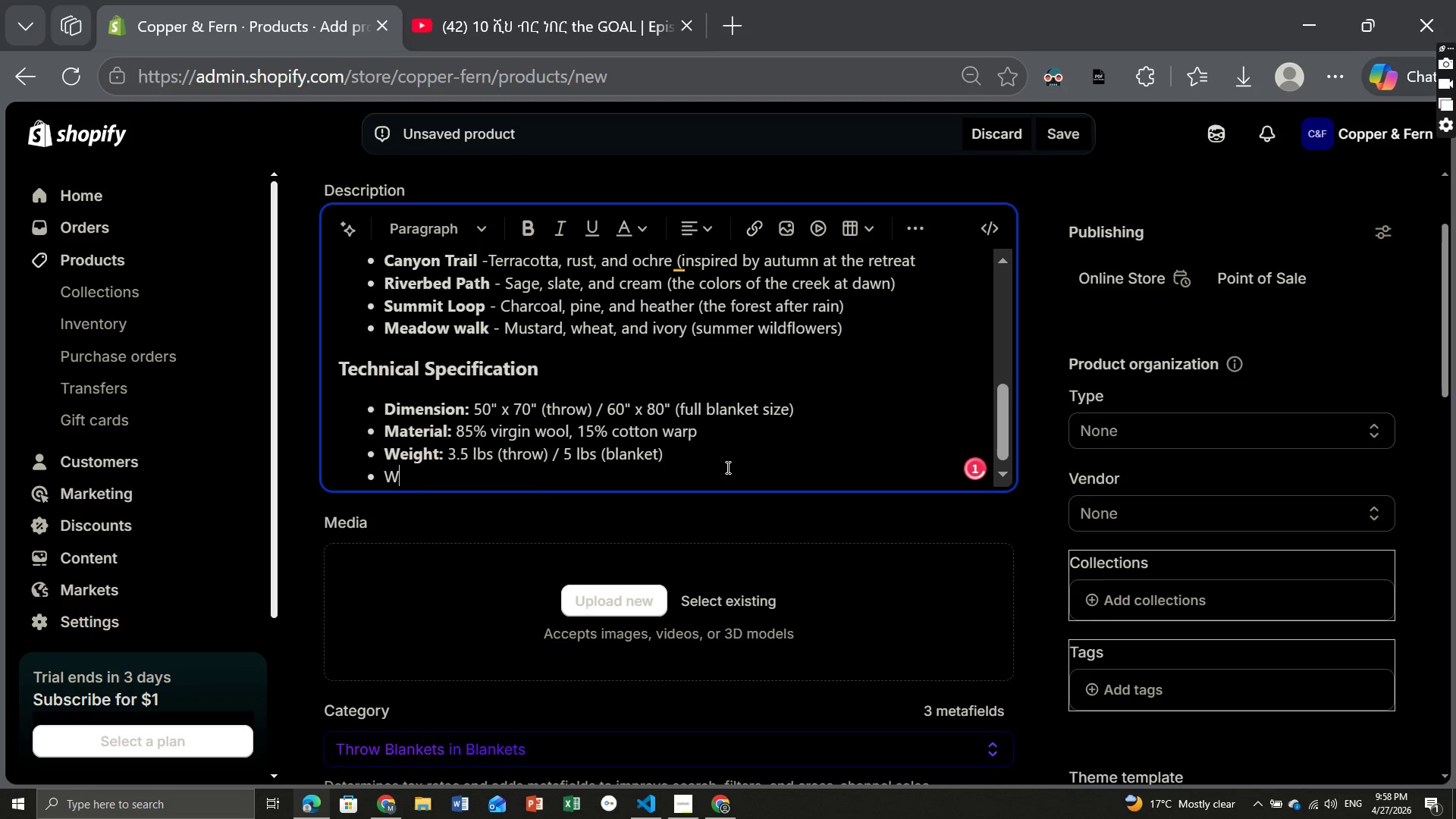 
key(CapsLock)
 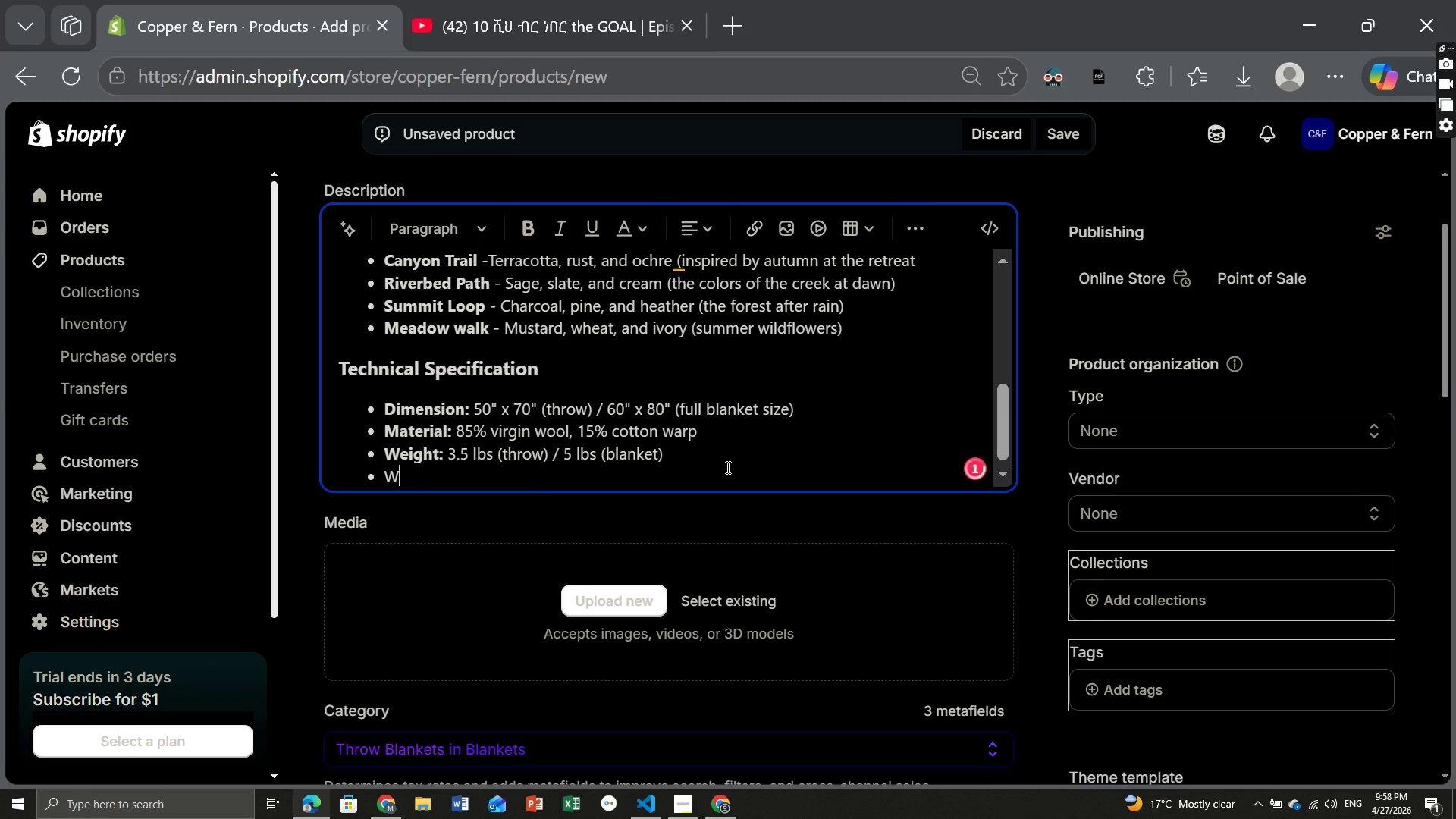 
key(Backspace)
 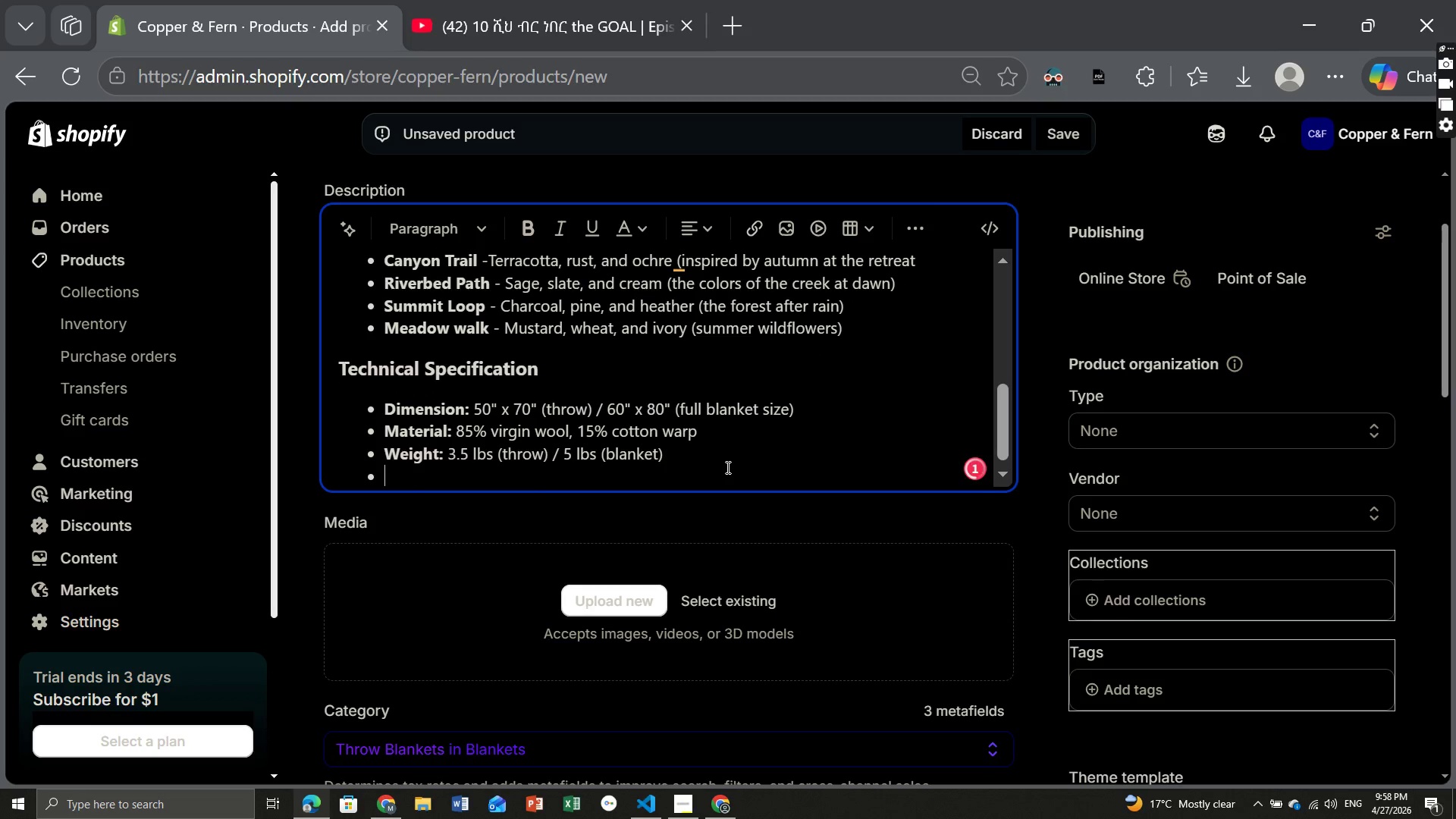 
key(Control+B)
 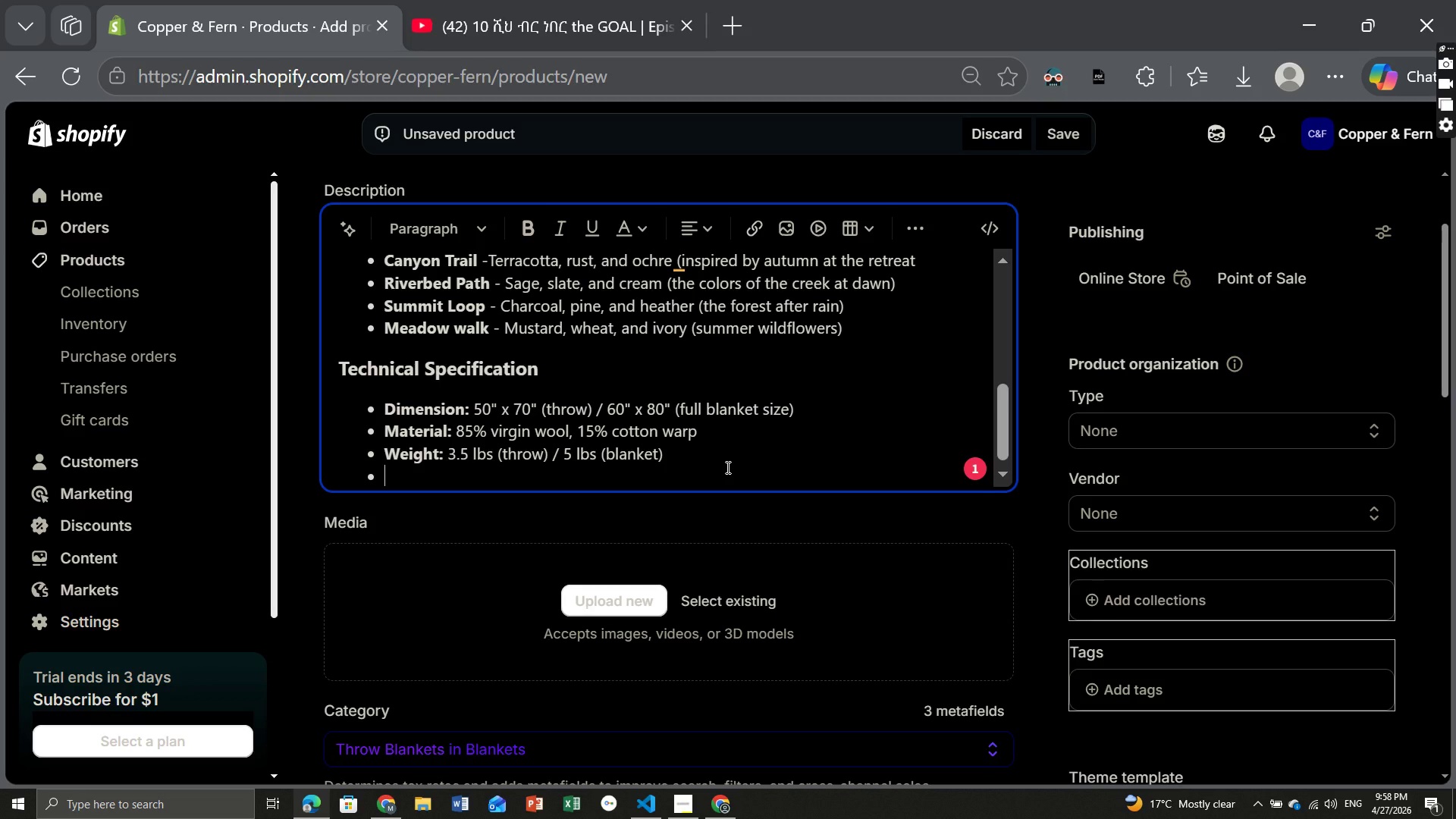 
type(Weave: )
 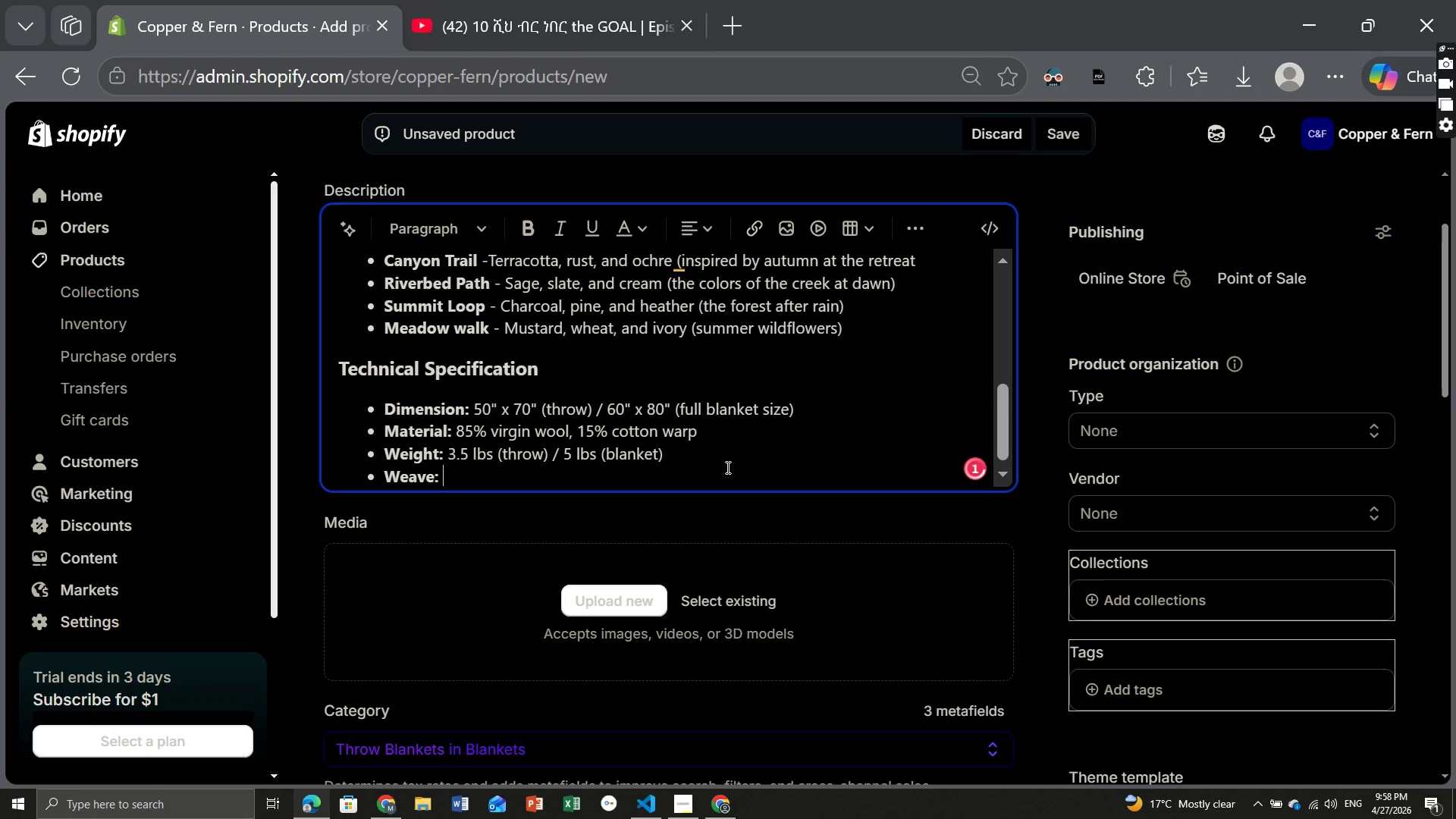 
key(Control+B)
 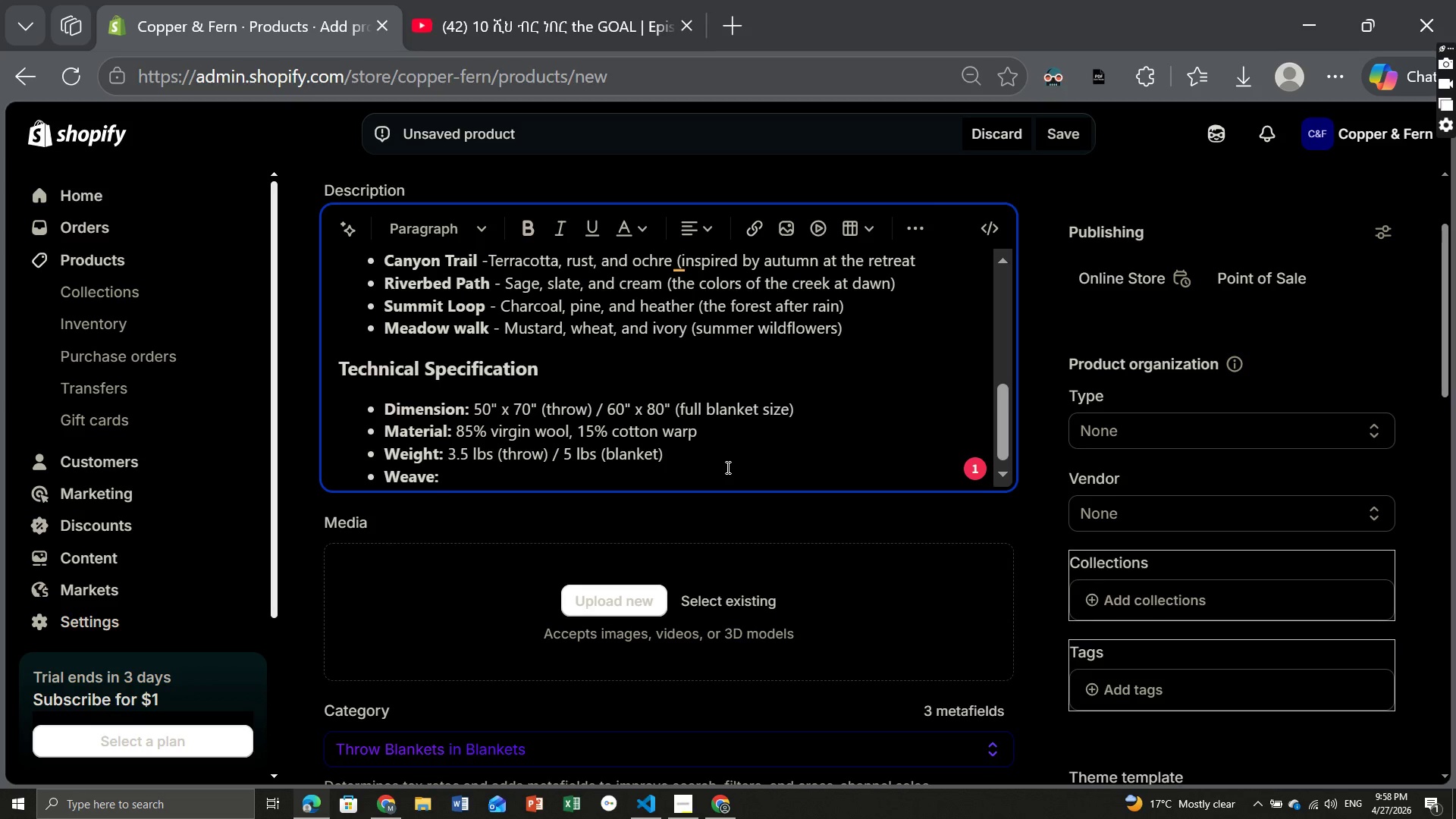 
type(Traditional herring)
 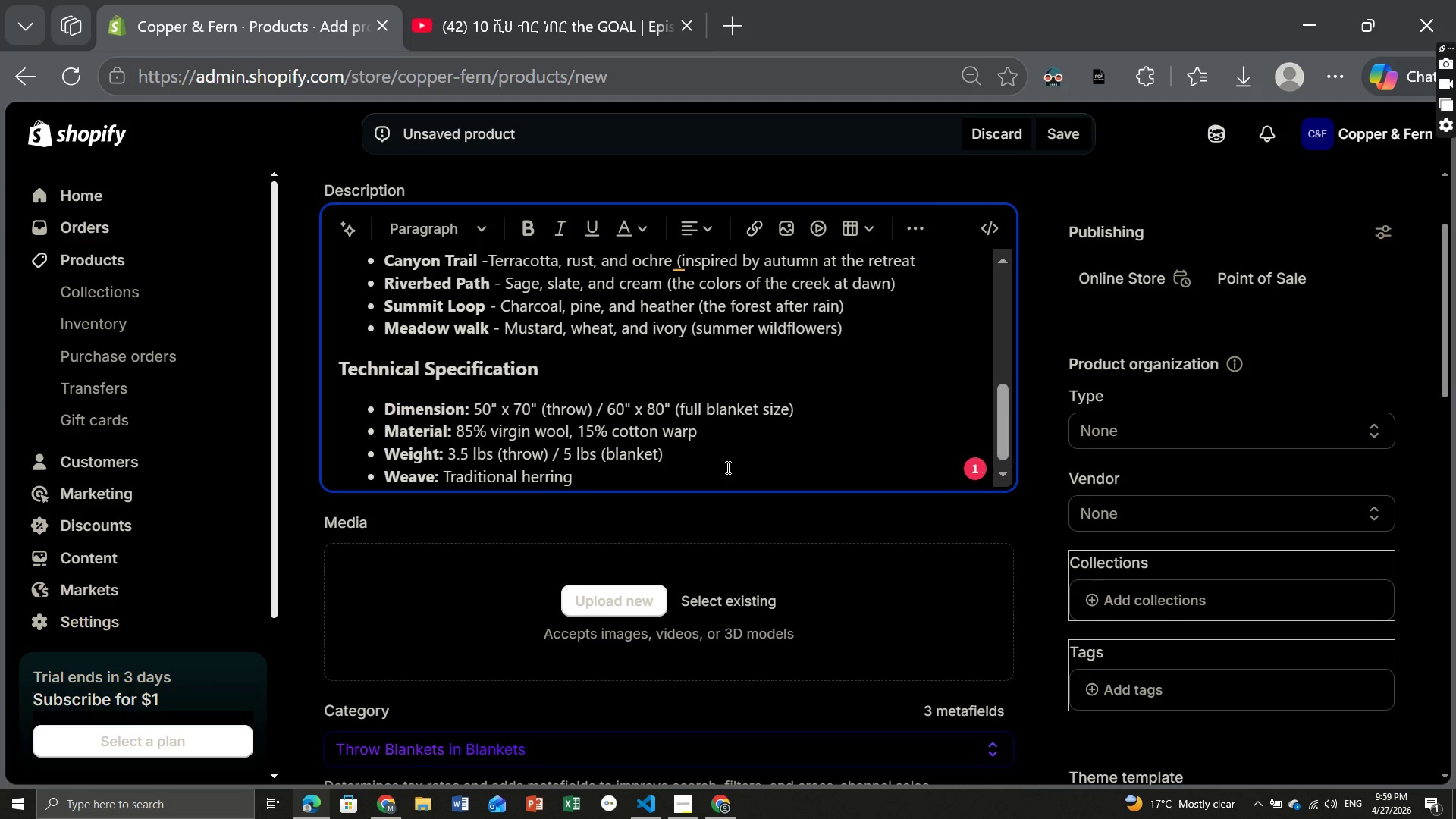 
type(bone)
 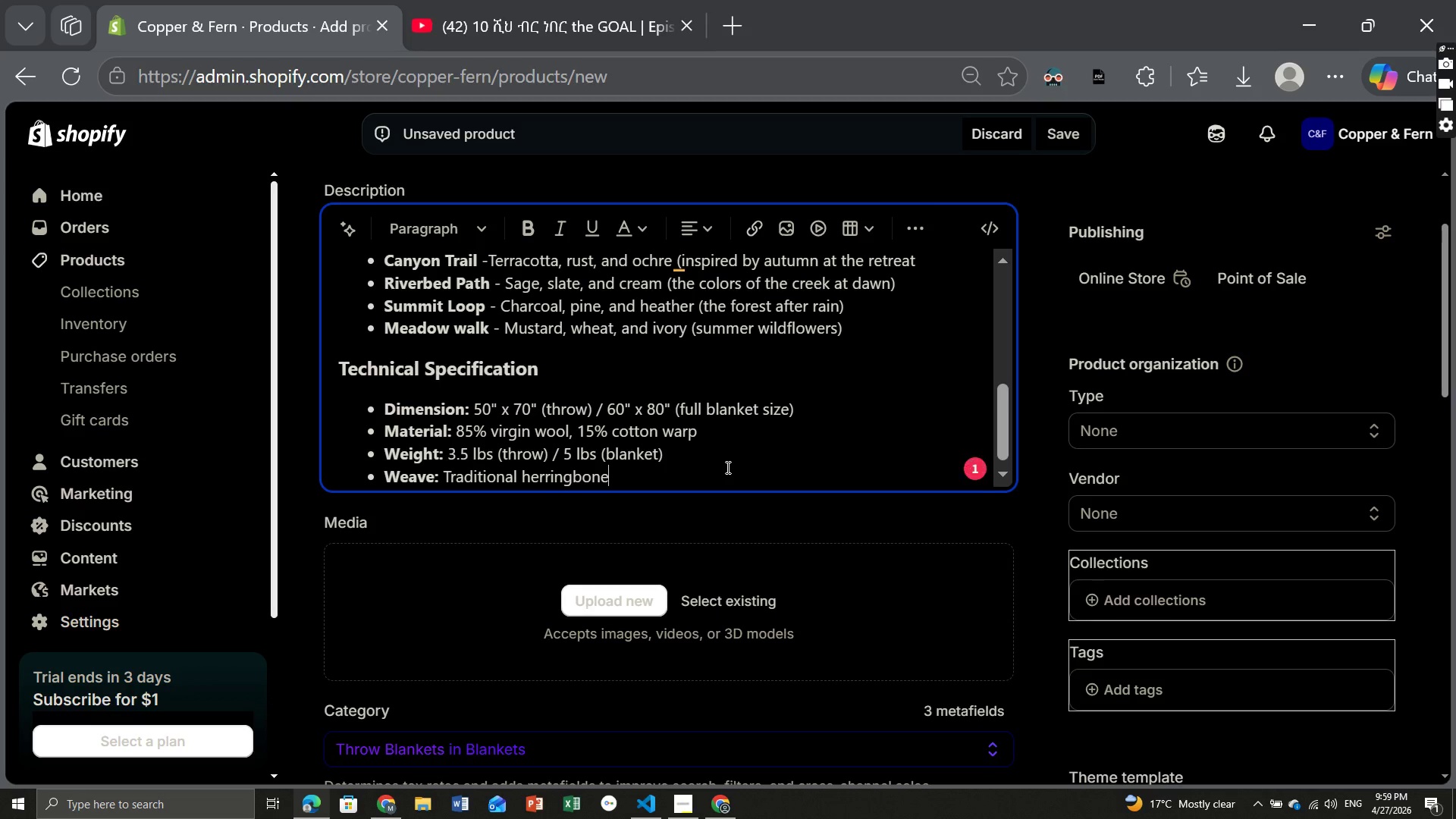 
type(, 12 picks per inch)
 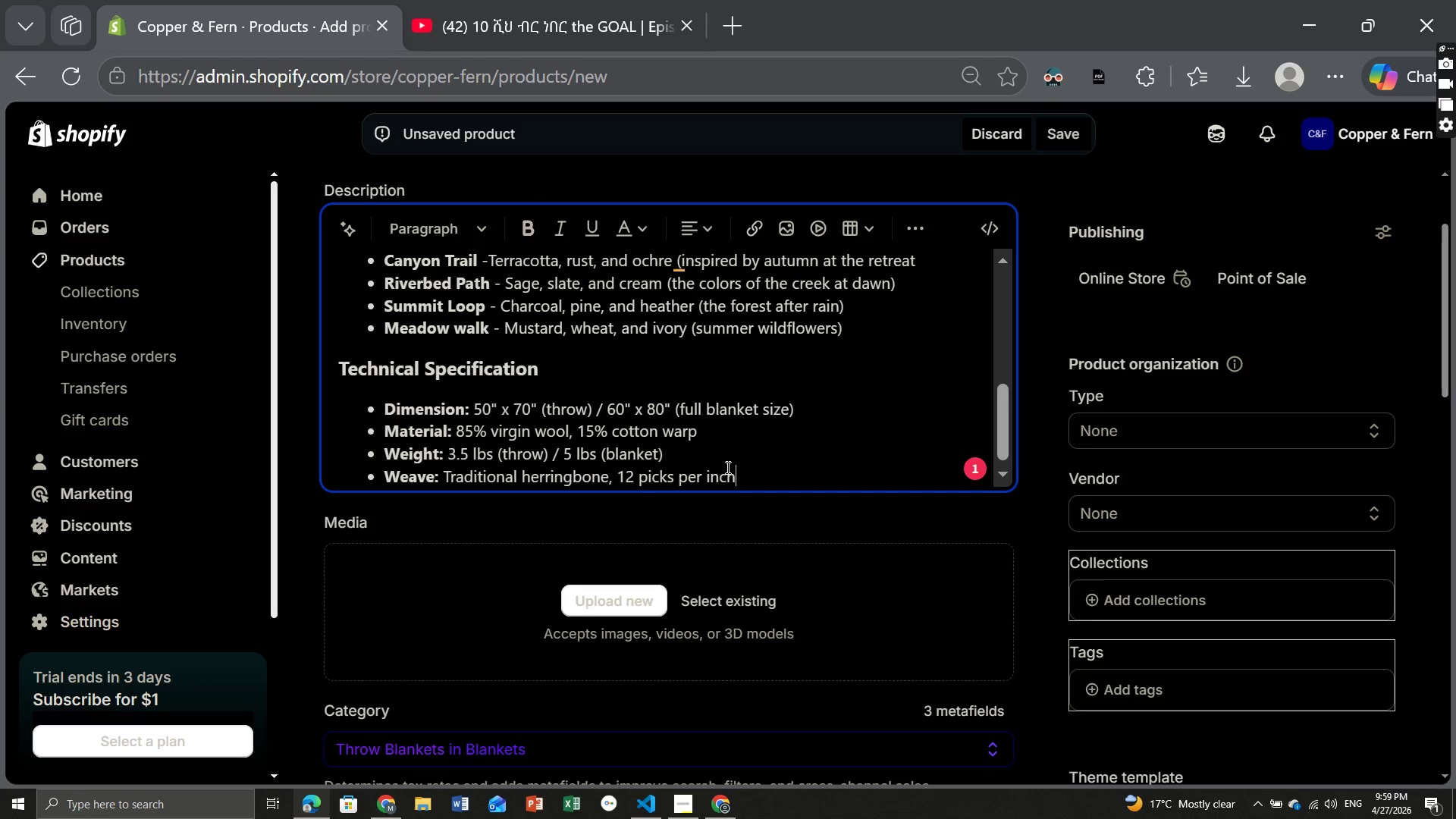 
key(Enter)
 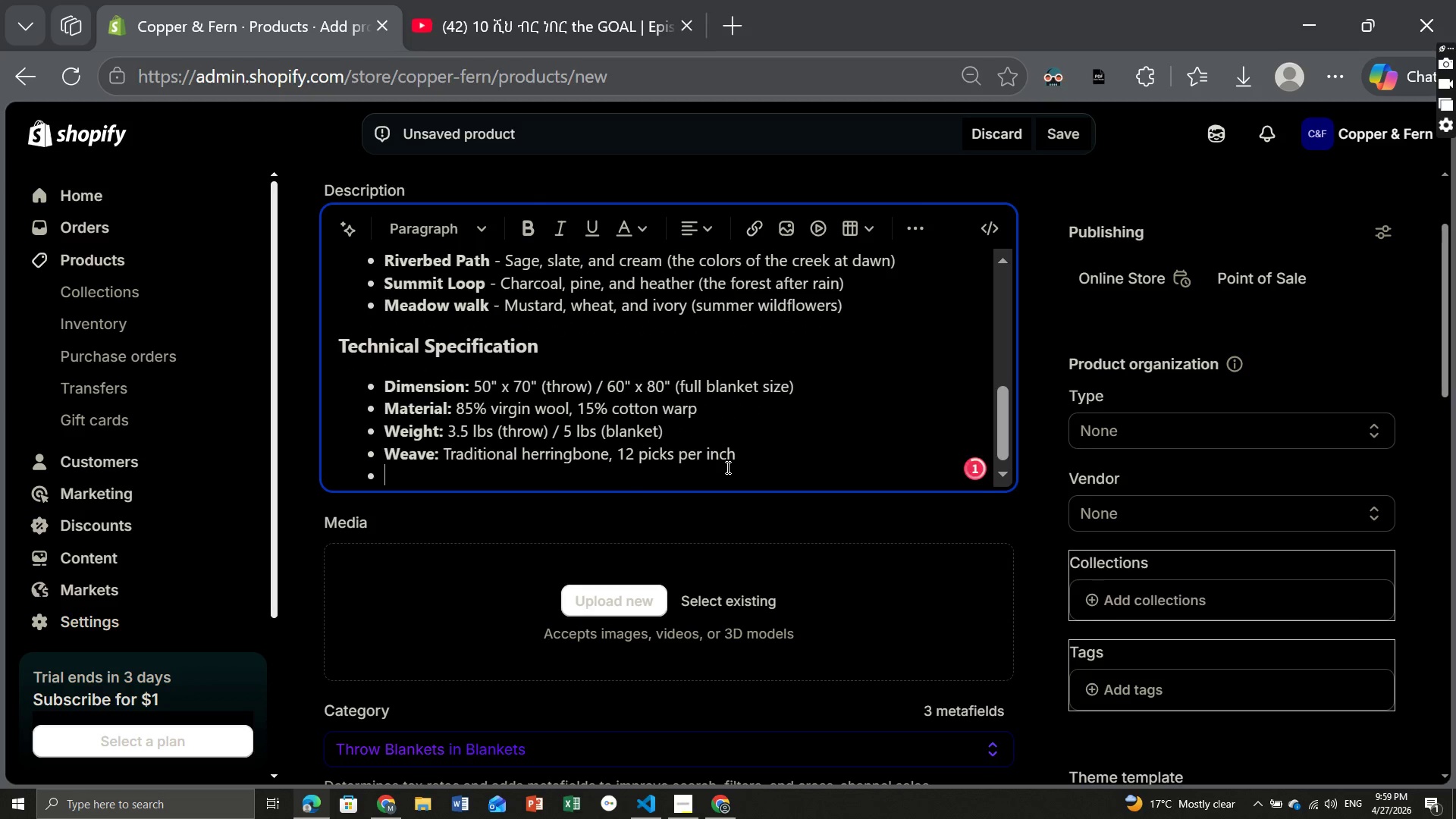 
key(CapsLock)
 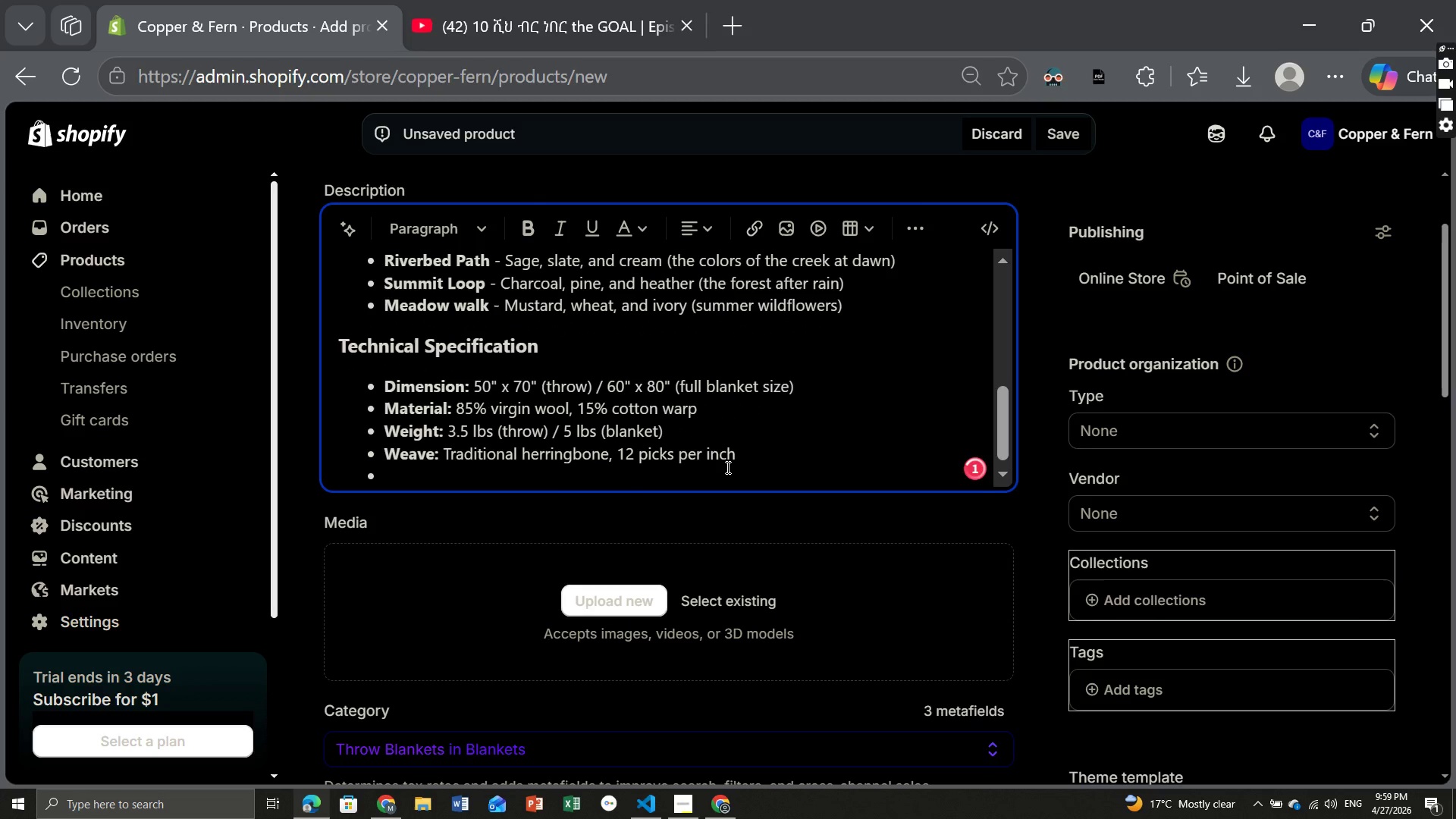 
key(Control+ControlLeft)
 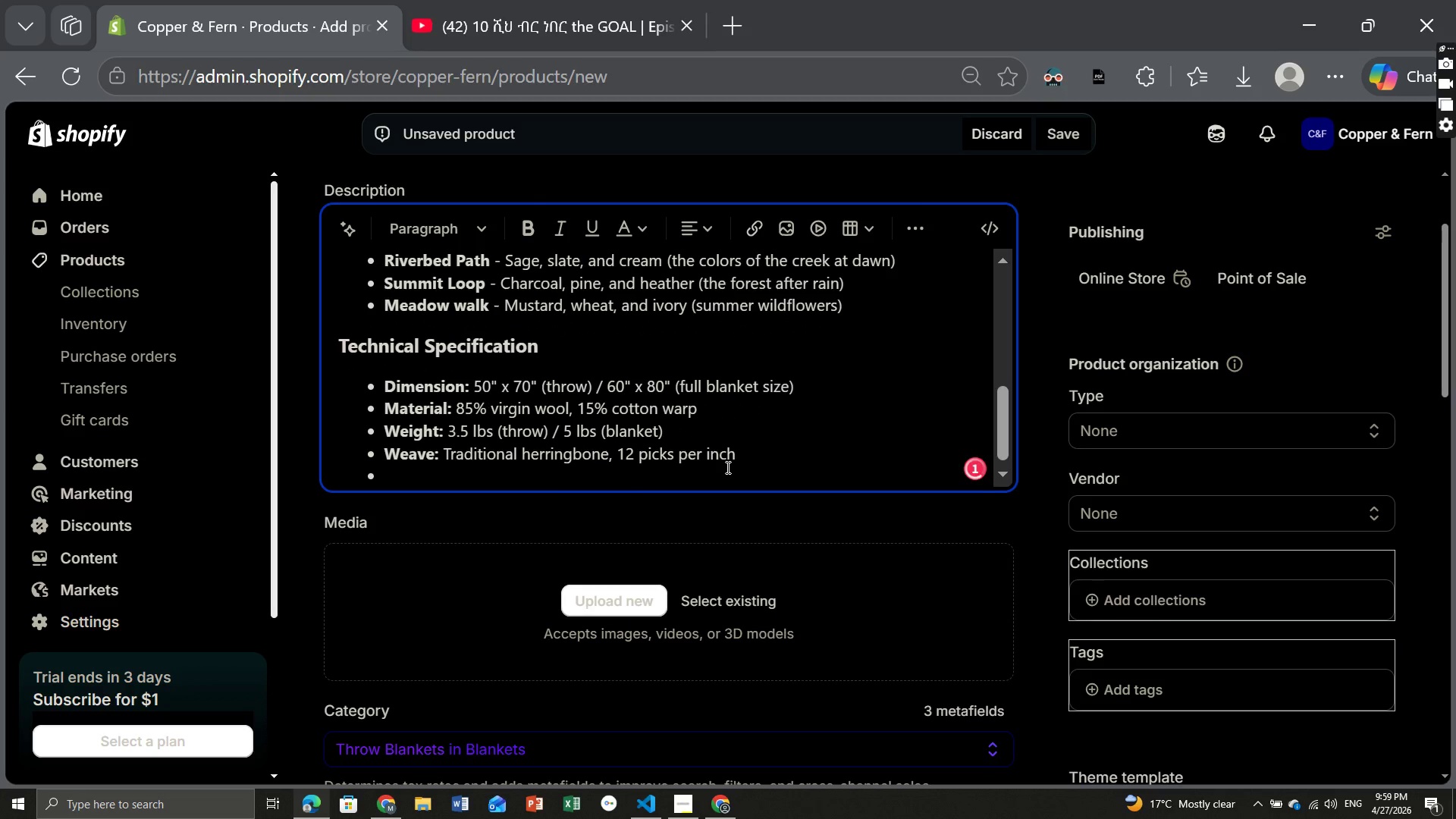 
key(Control+B)
 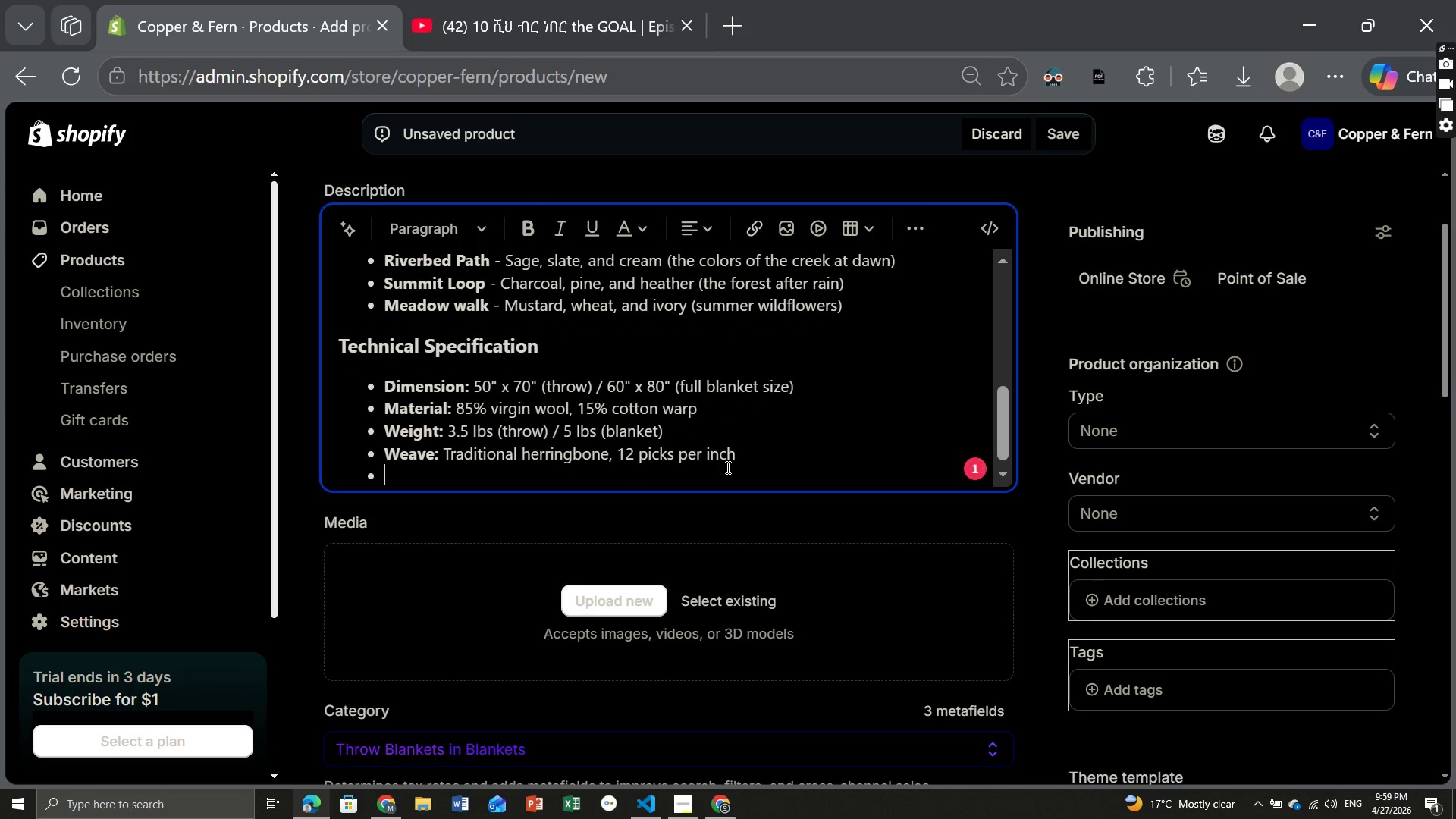 
type(Edge finish: )
 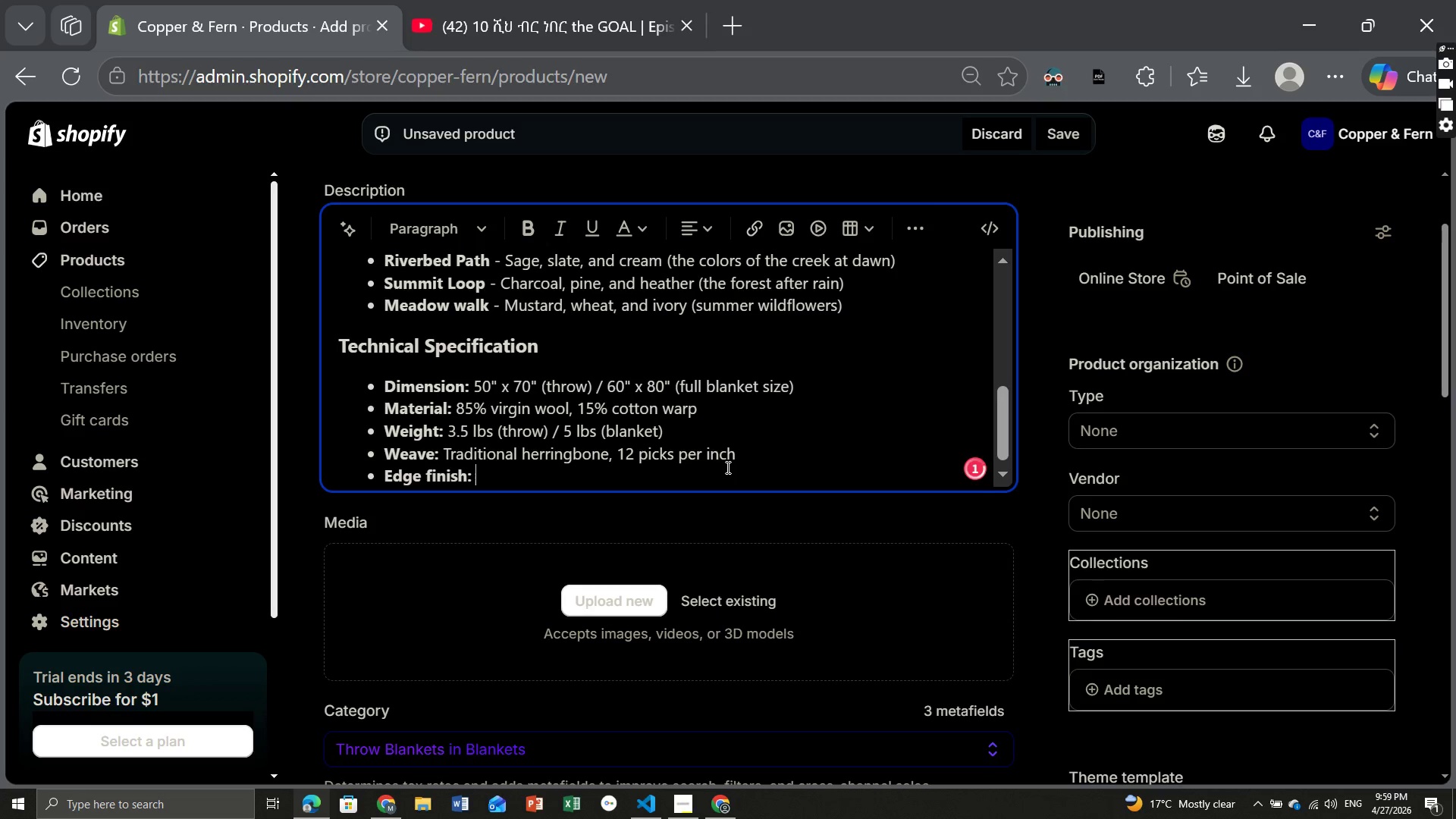 
key(Control+ControlLeft)
 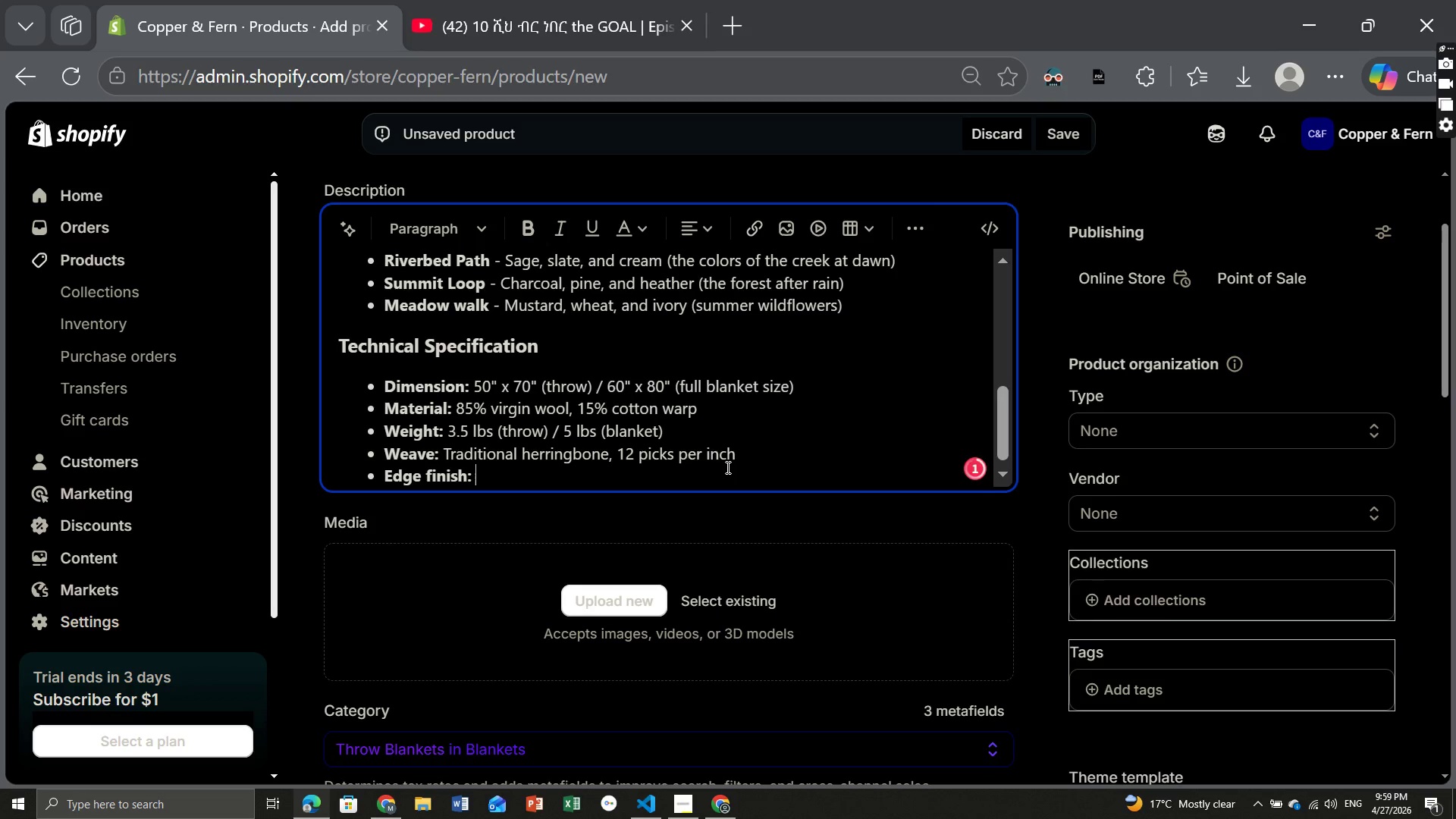 
key(Control+B)
 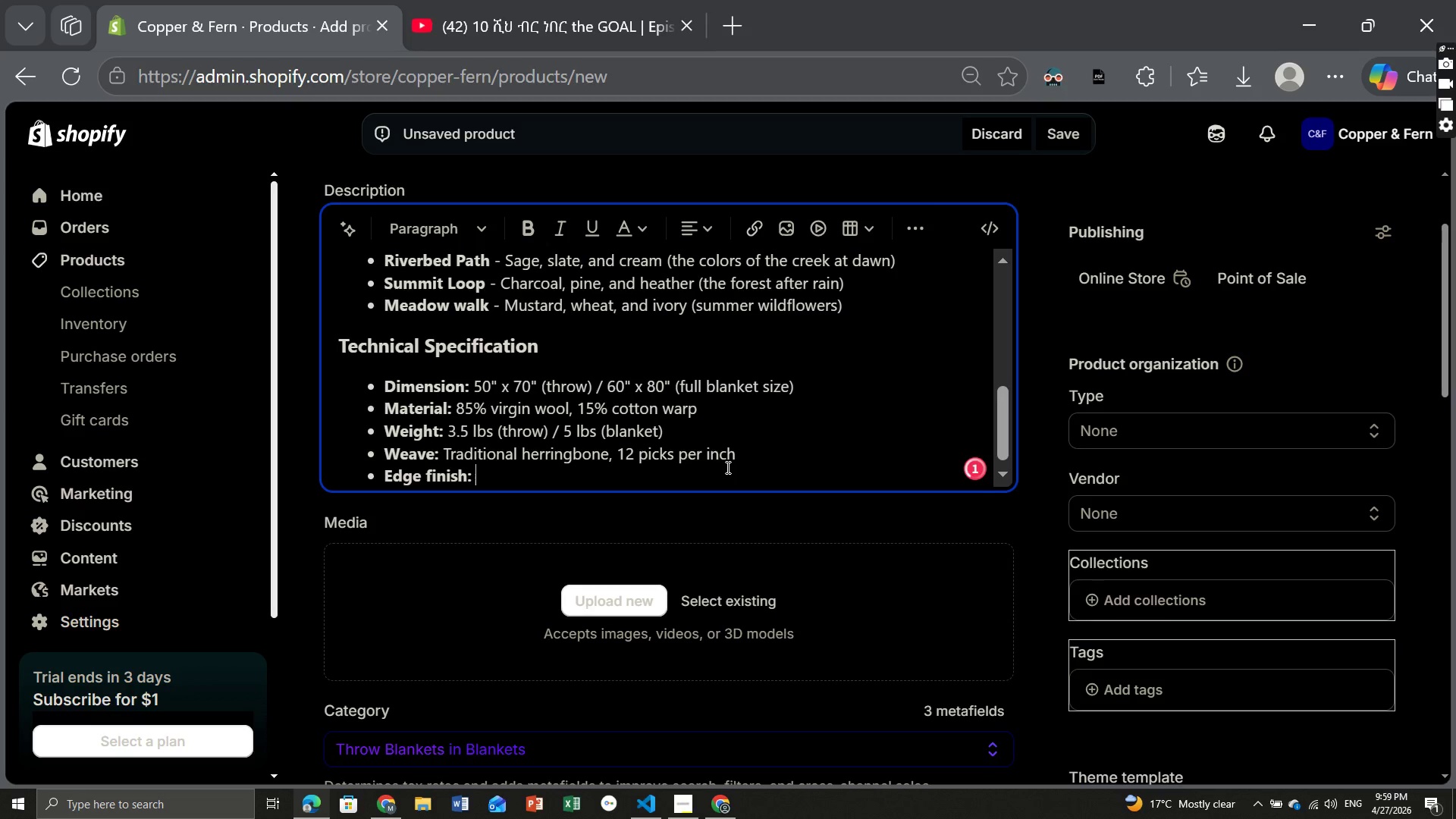 
key(Space)
 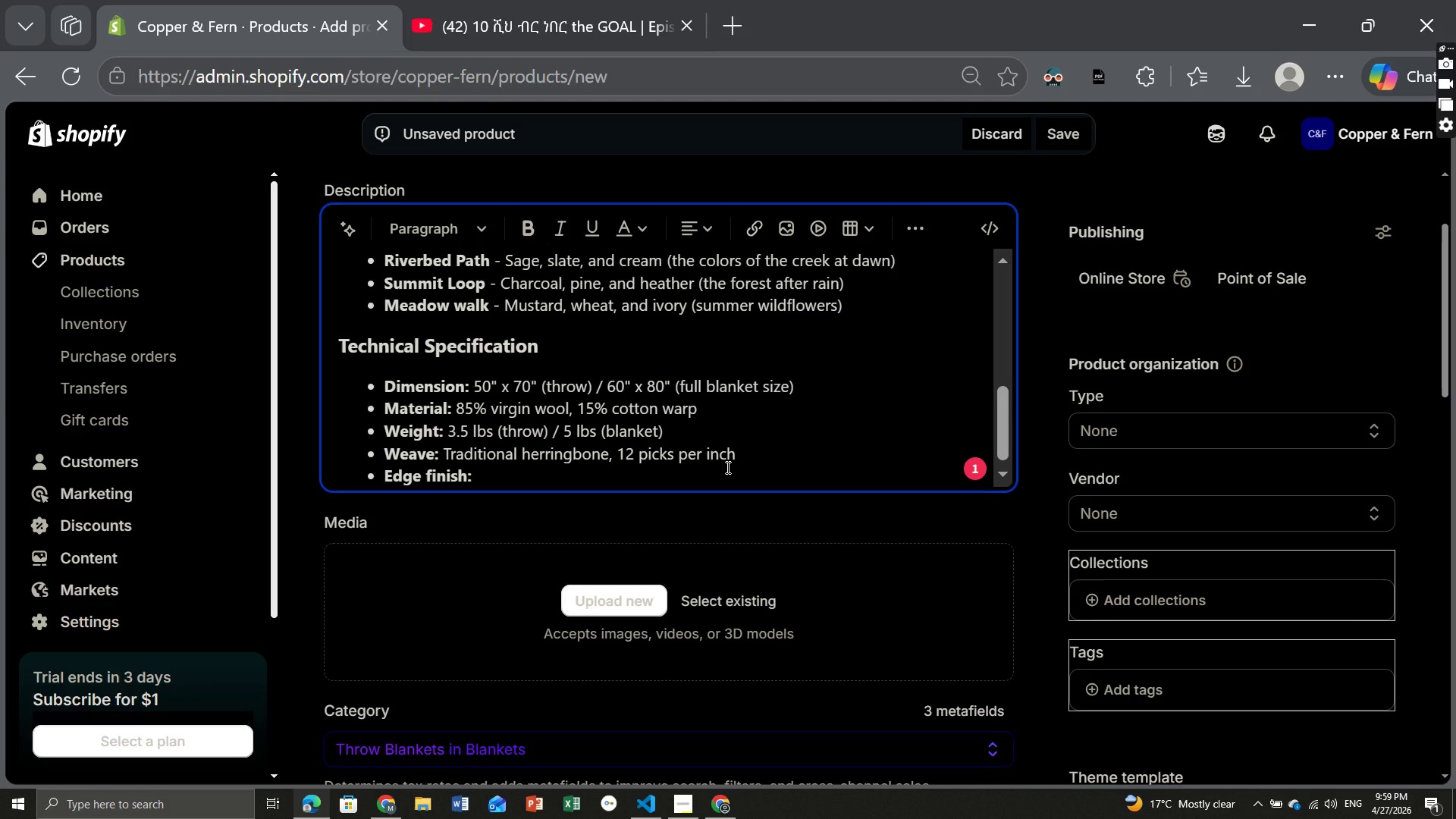 
wait(5.31)
 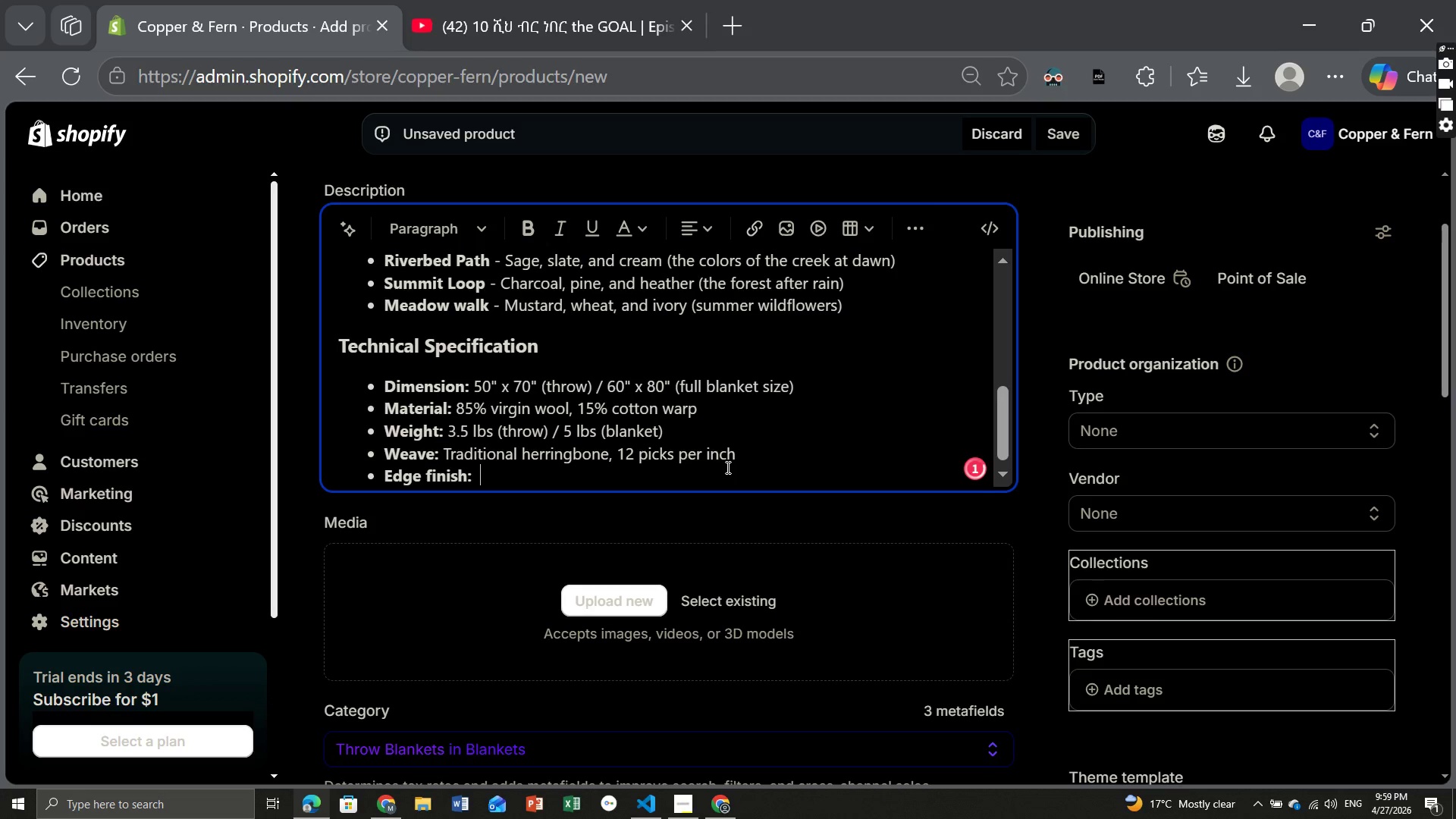 
type(Hand-knotted fringe on the)
key(Backspace)
key(Backspace)
key(Backspace)
type(both ends)
 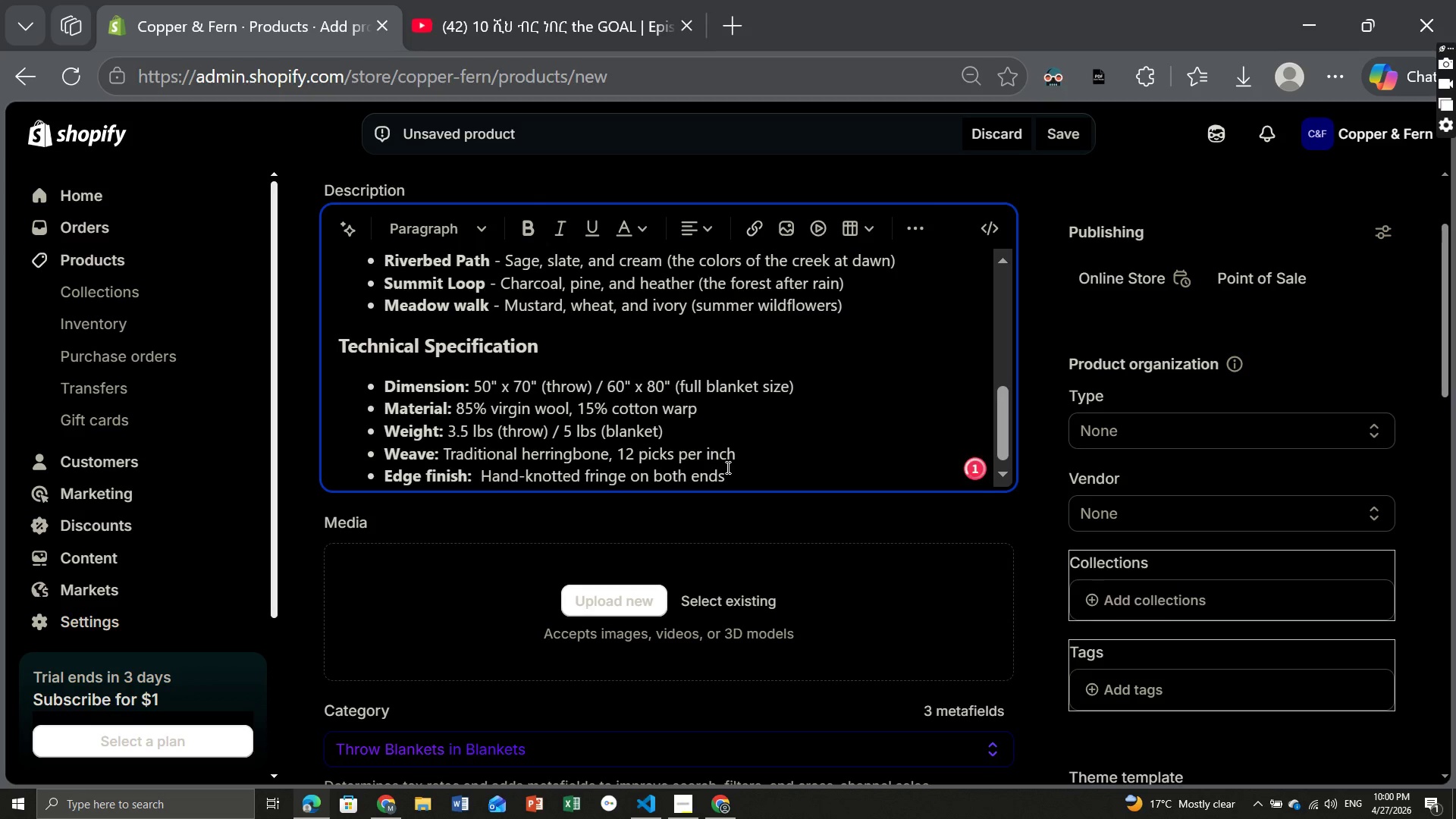 
key(Enter)
 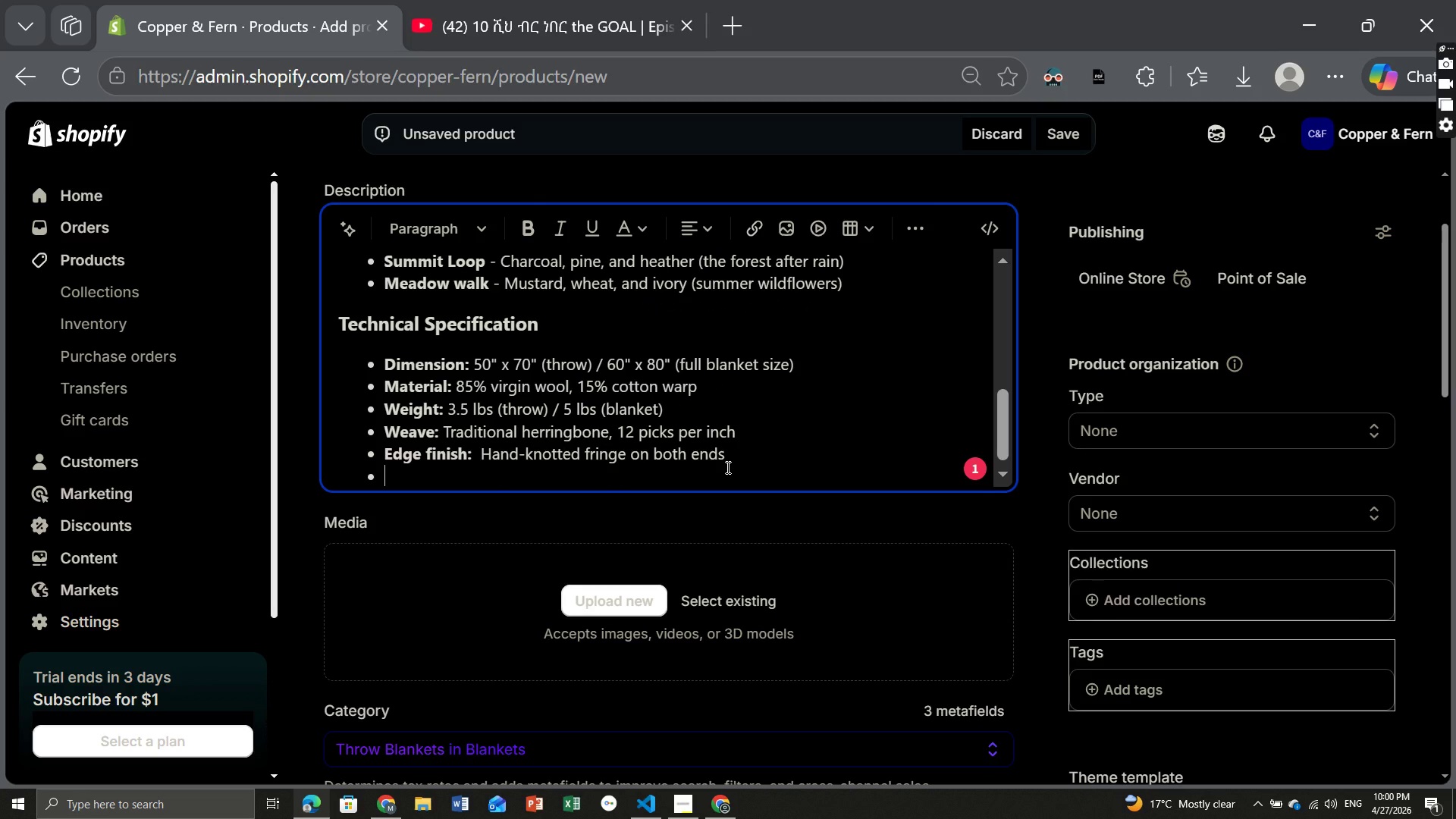 
key(Control+ControlLeft)
 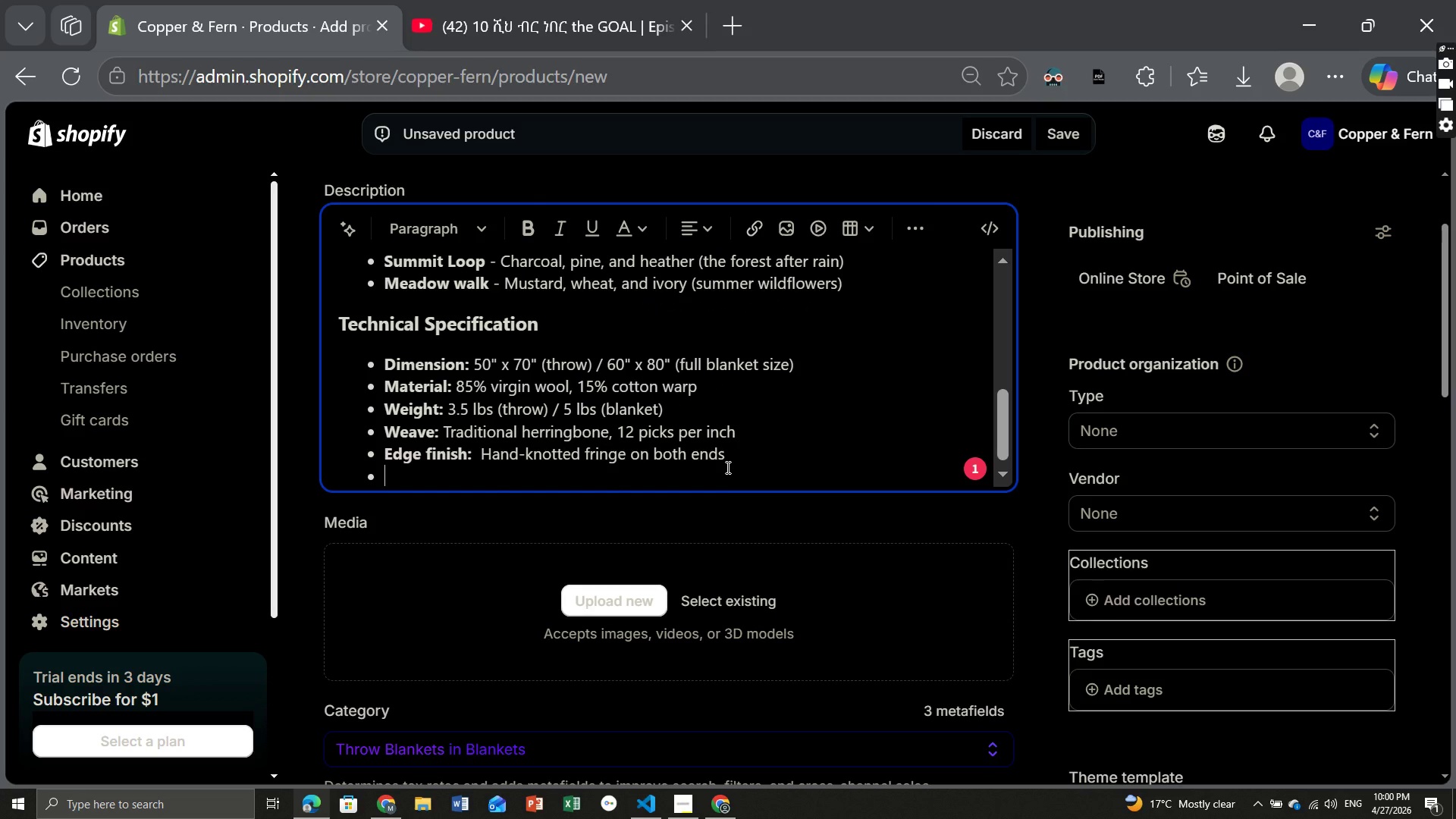 
key(Control+B)
 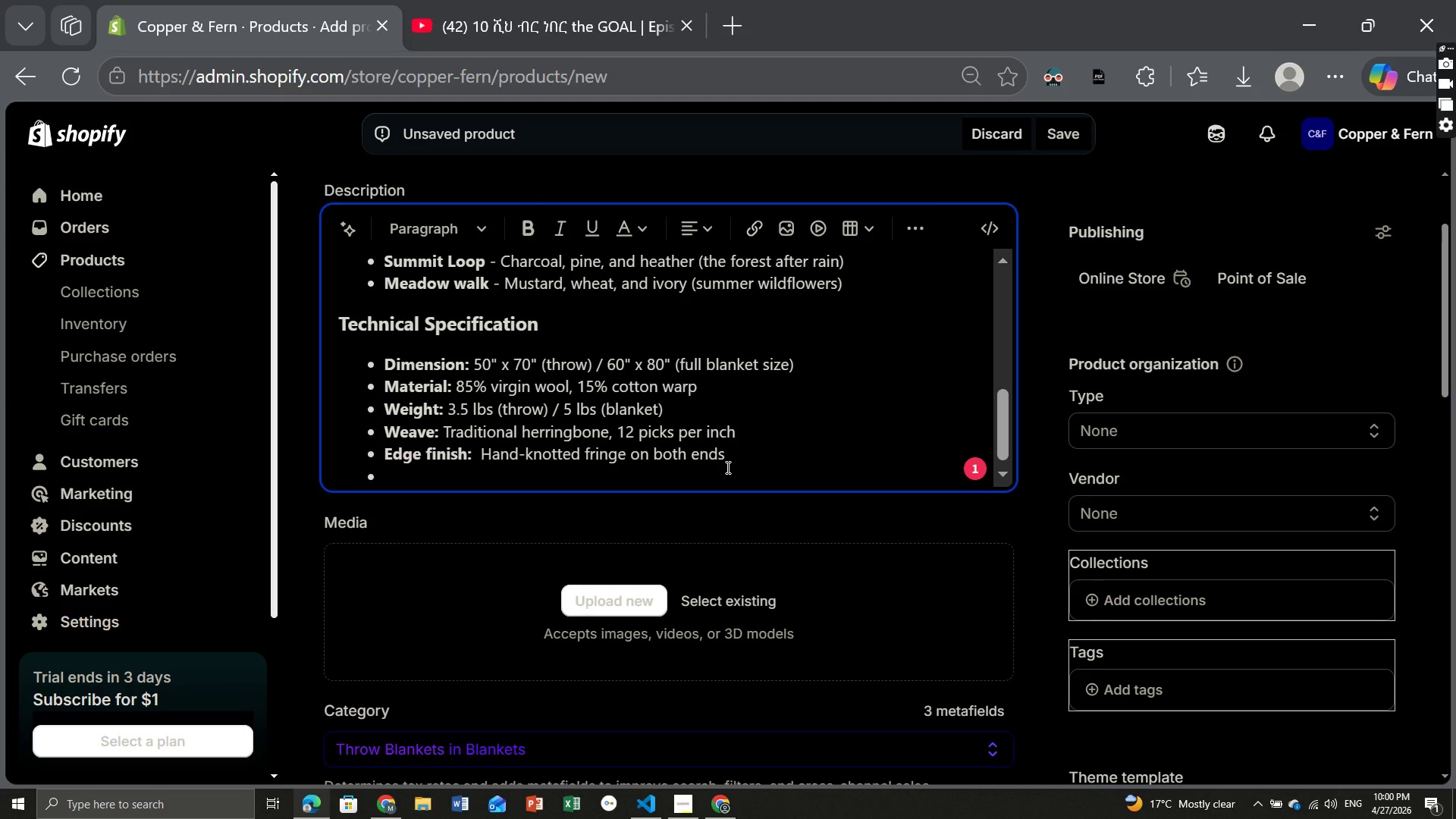 
type(Origin: )
 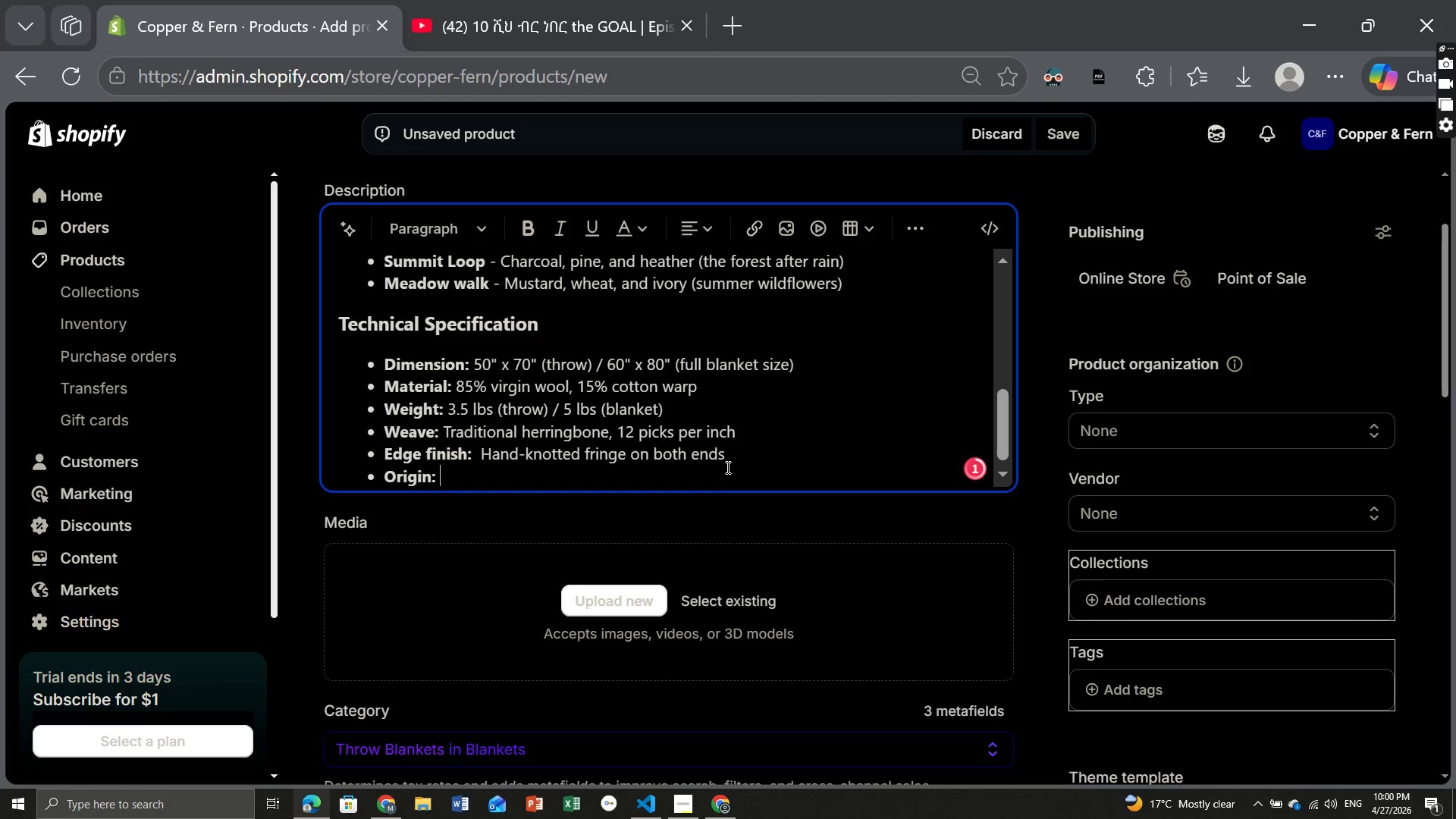 
key(Control+ControlLeft)
 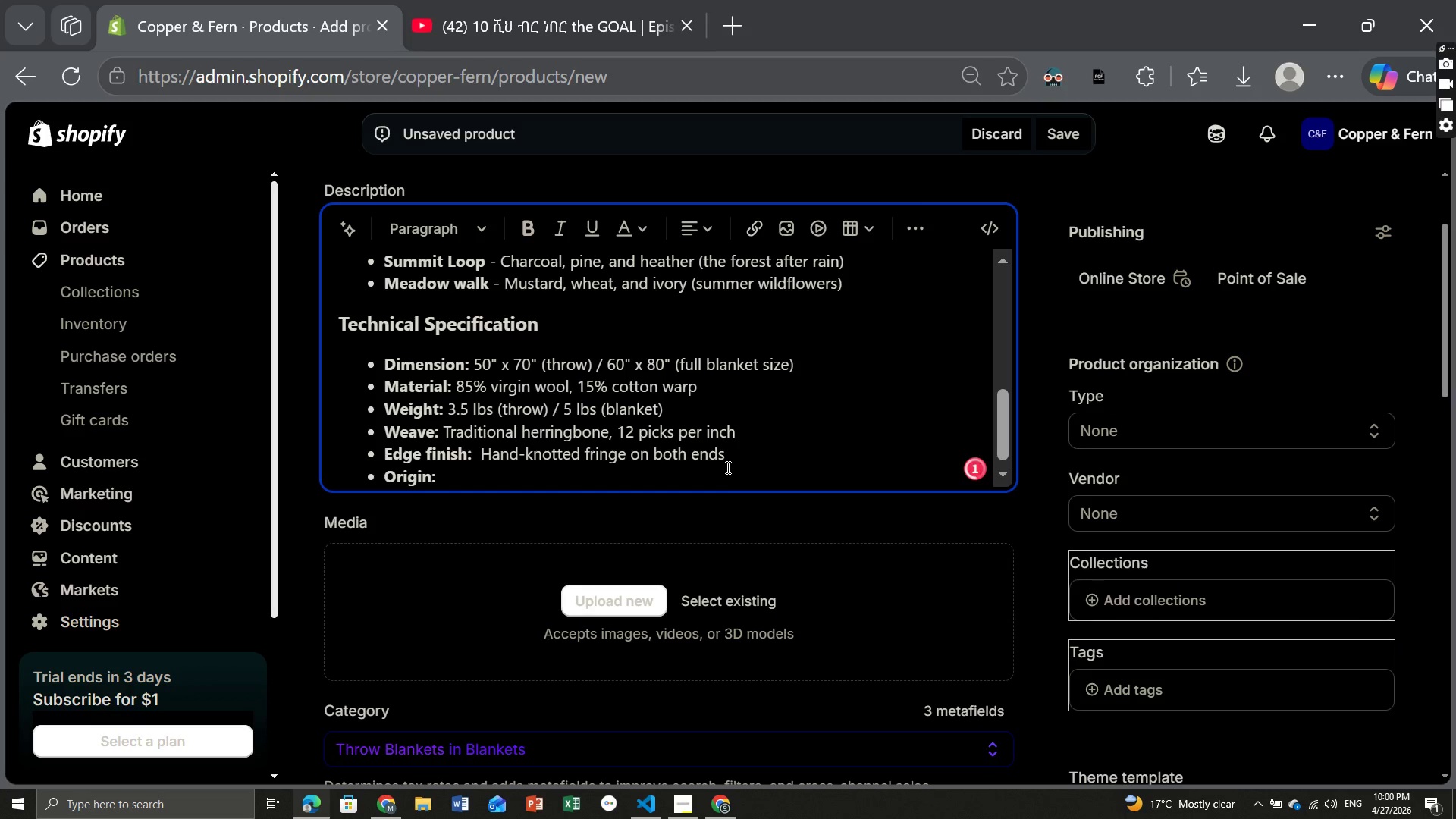 
key(Control+B)
 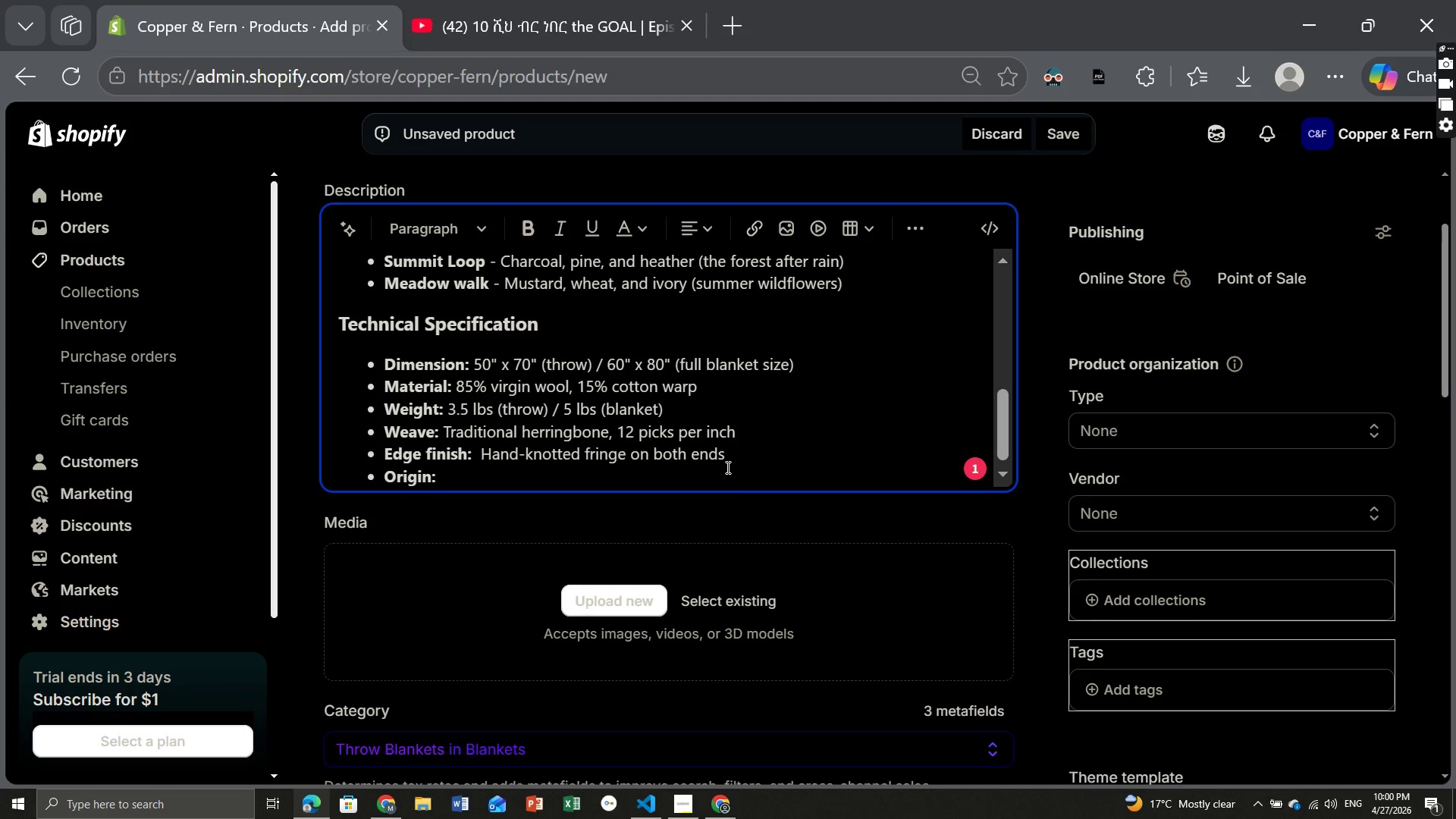 
type(Woven in Perndleton, Oregon)
 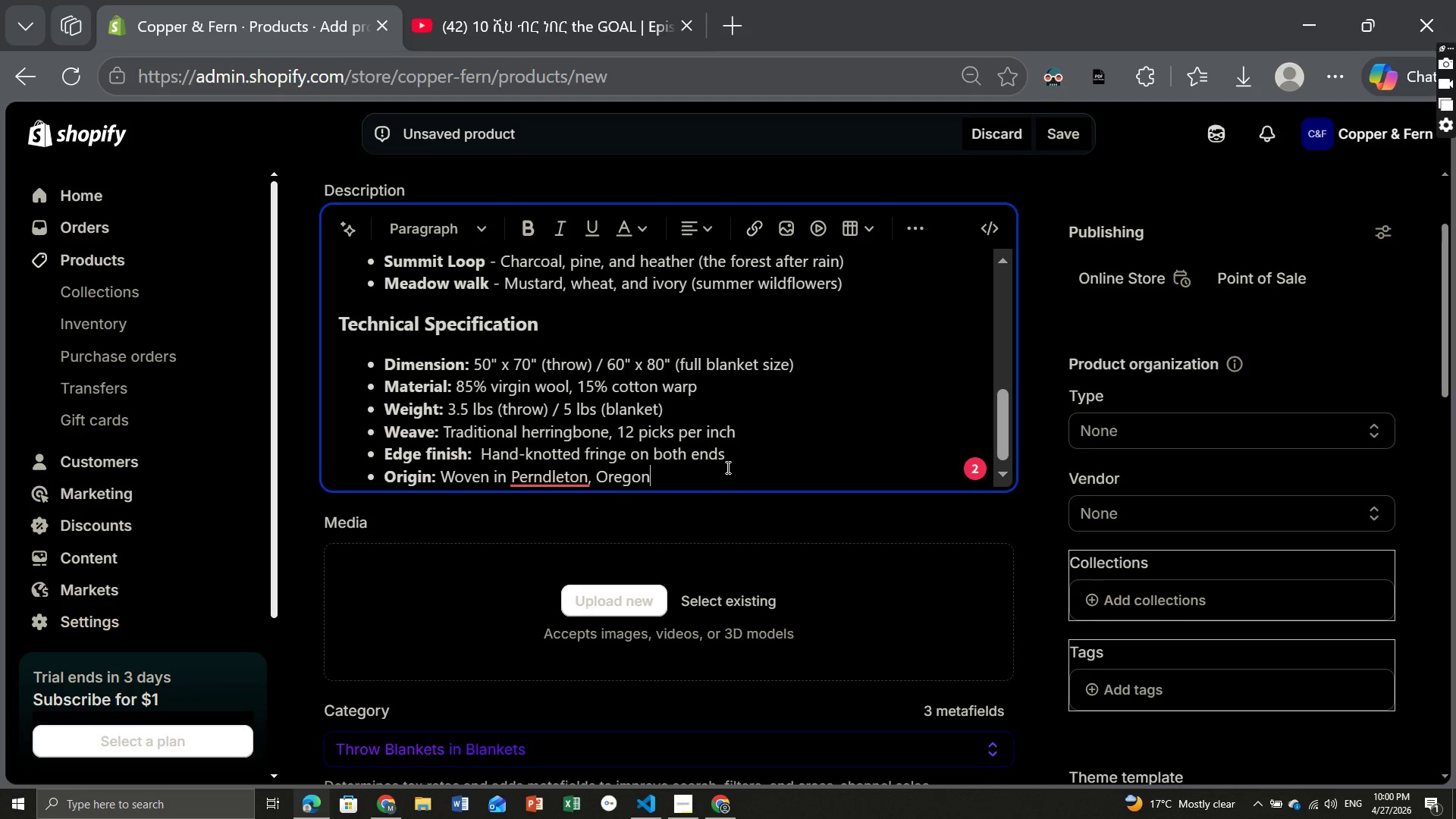 
type(, USA)
 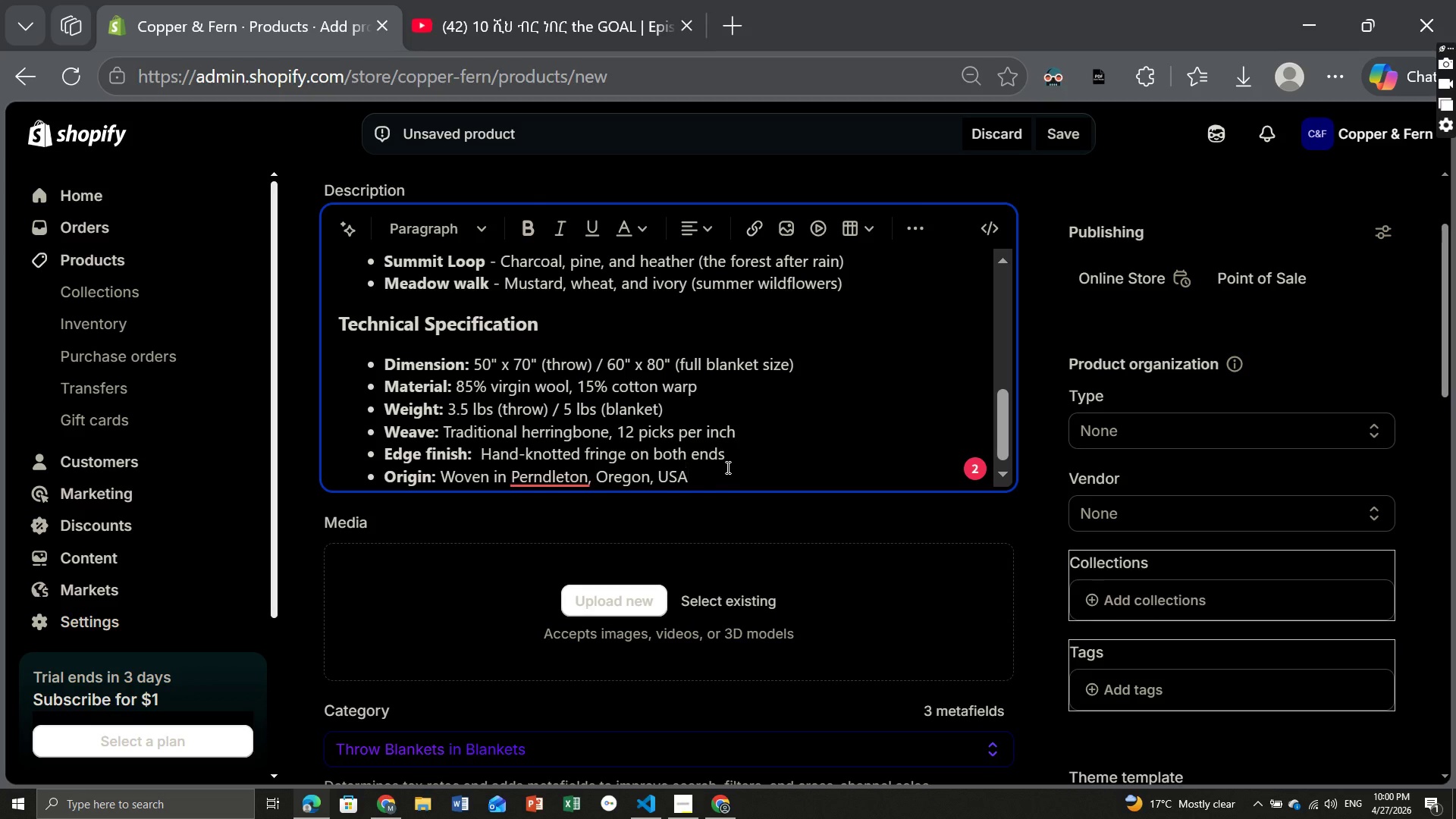 
left_click([563, 486])
 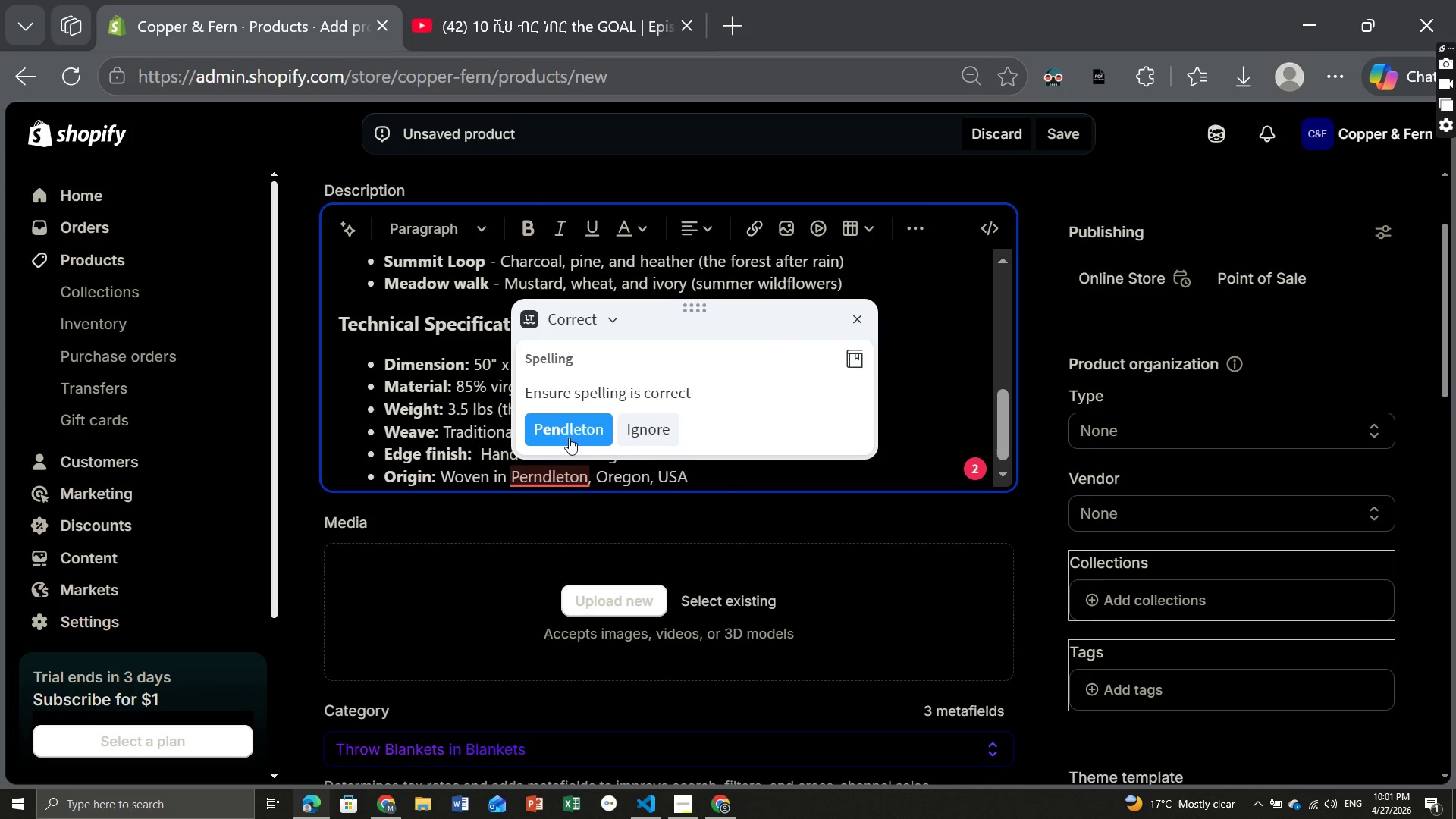 
left_click([564, 428])
 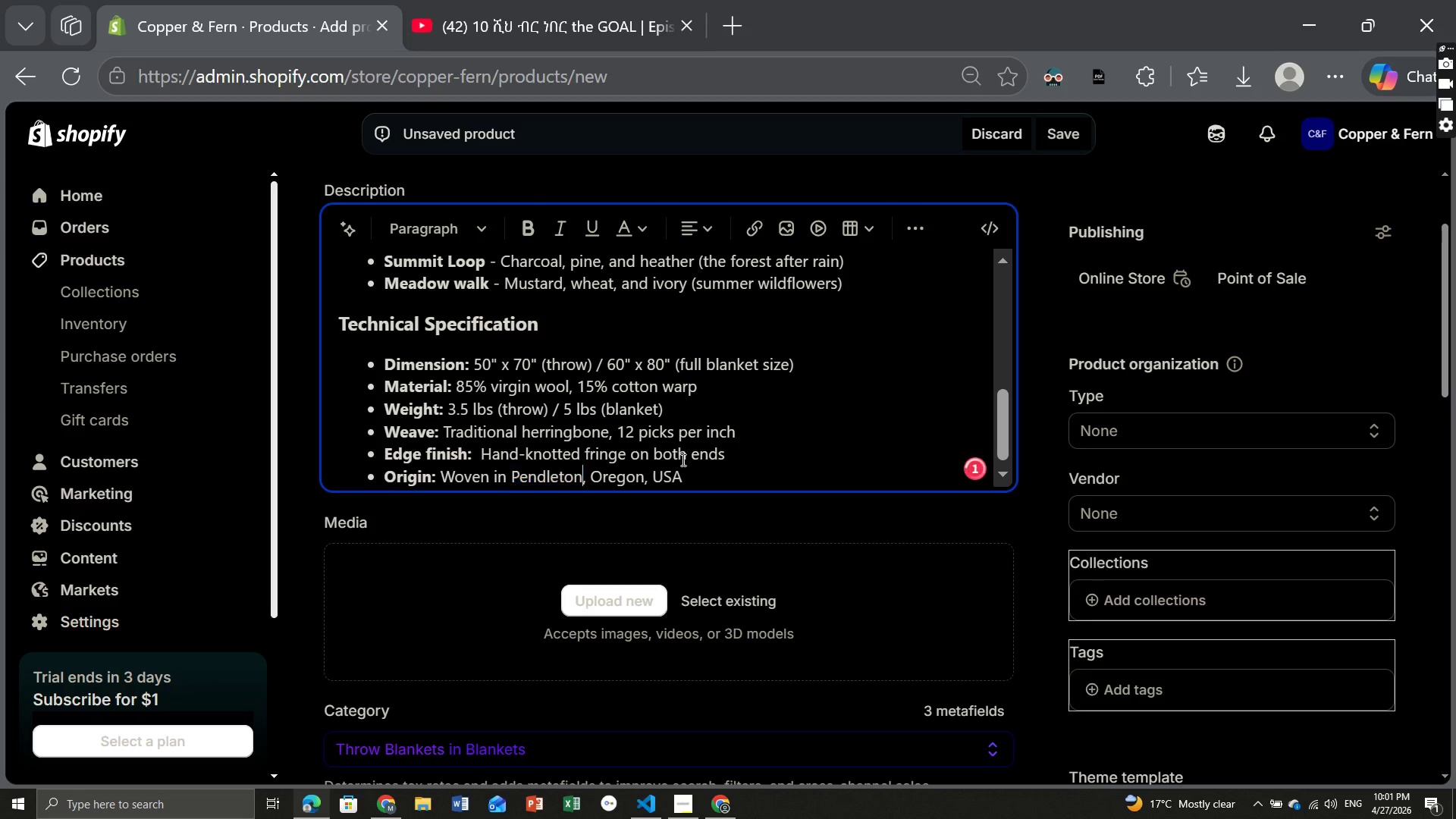 
left_click([696, 466])
 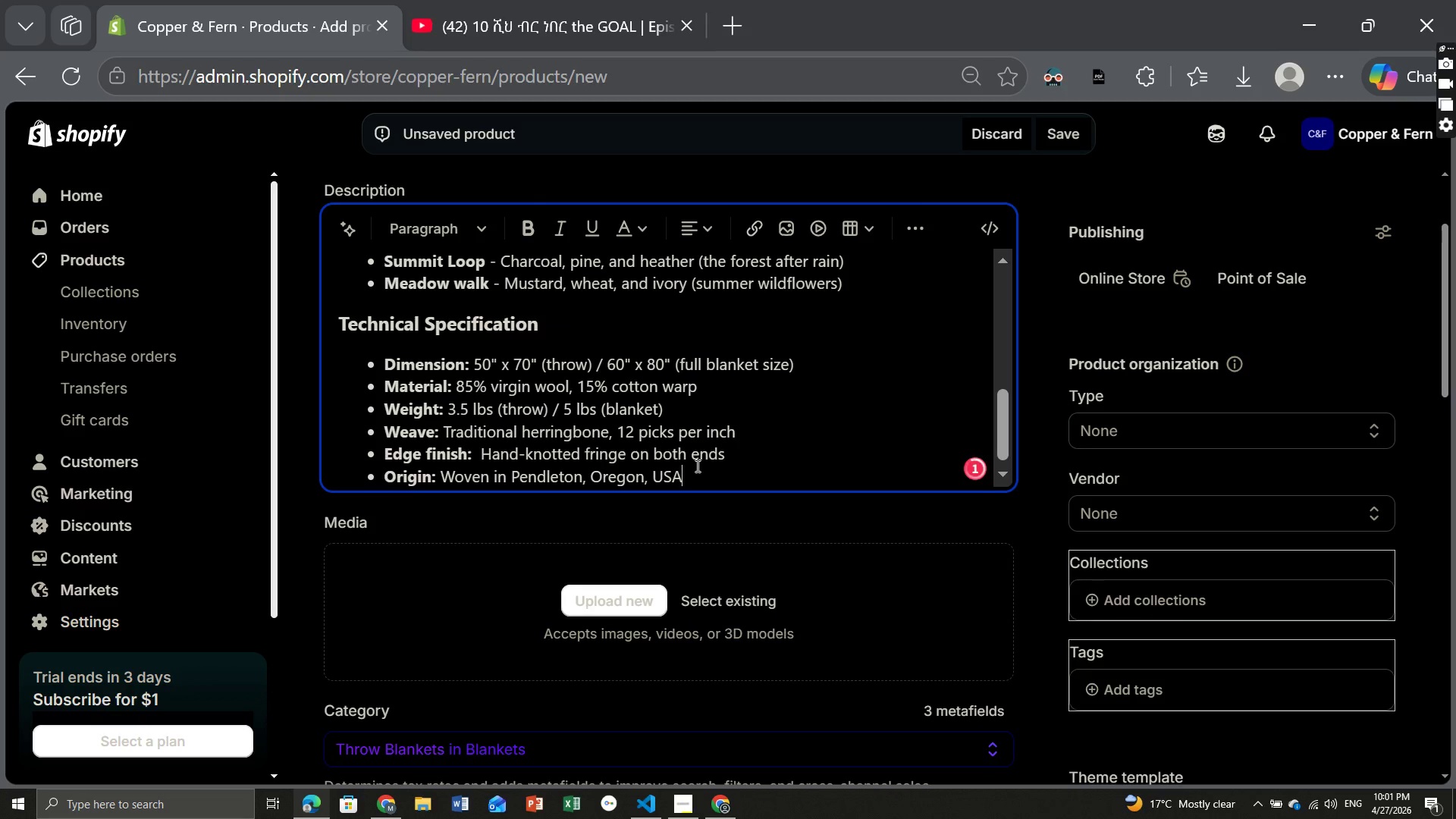 
key(Enter)
 